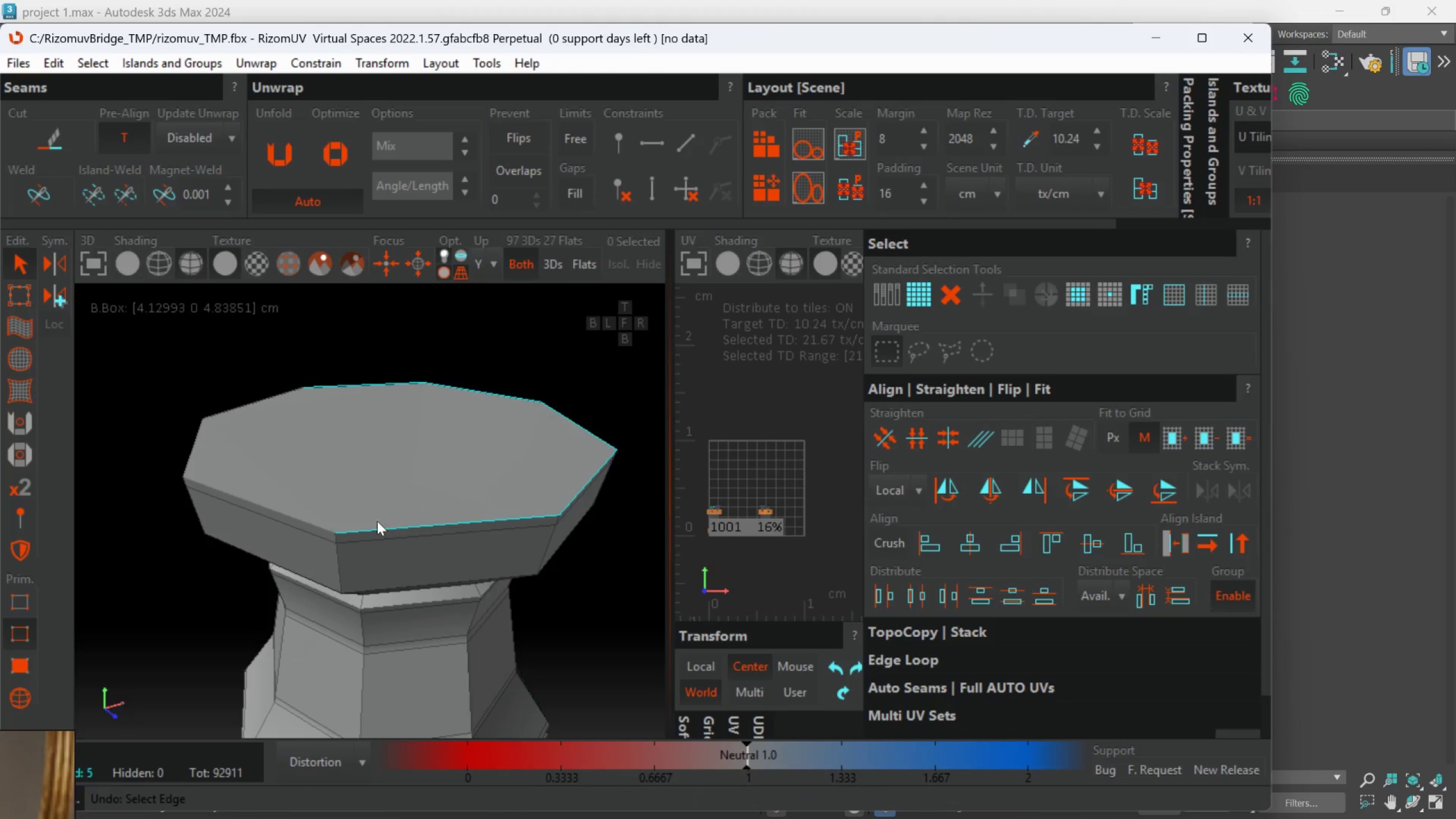 
key(Control+Z)
 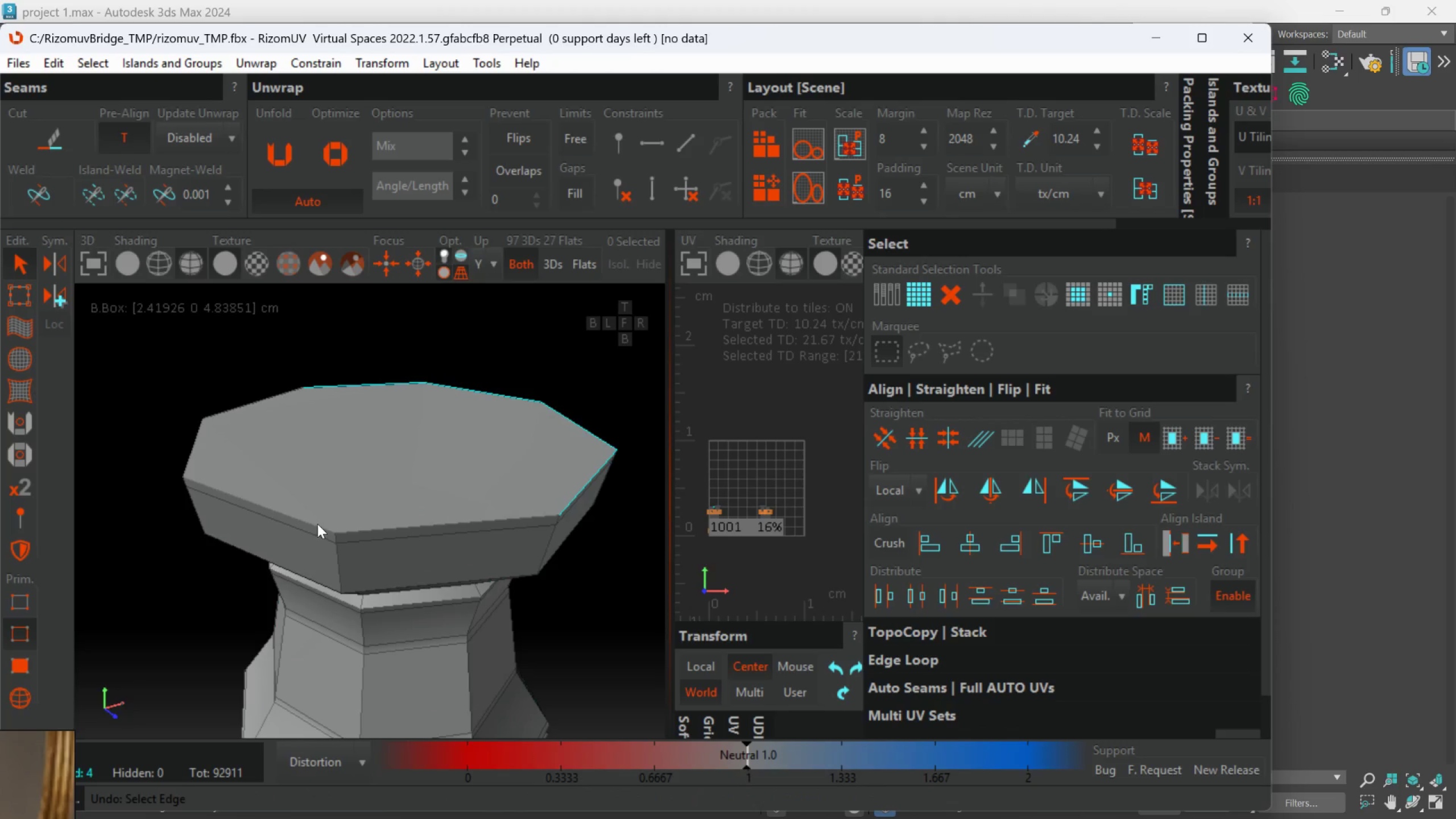 
hold_key(key=ControlLeft, duration=1.5)
left_click([311, 524])
 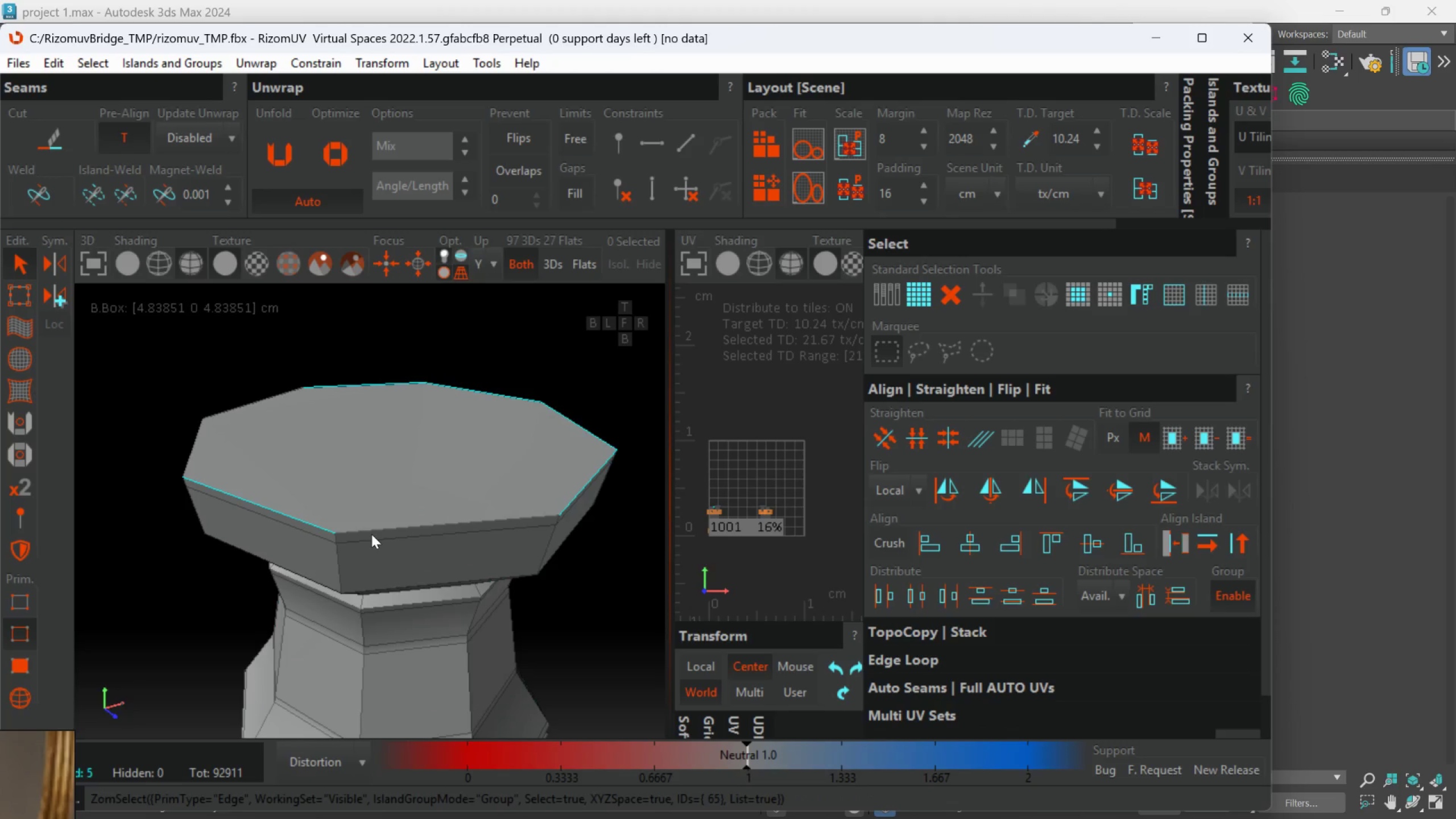 
left_click([371, 534])
 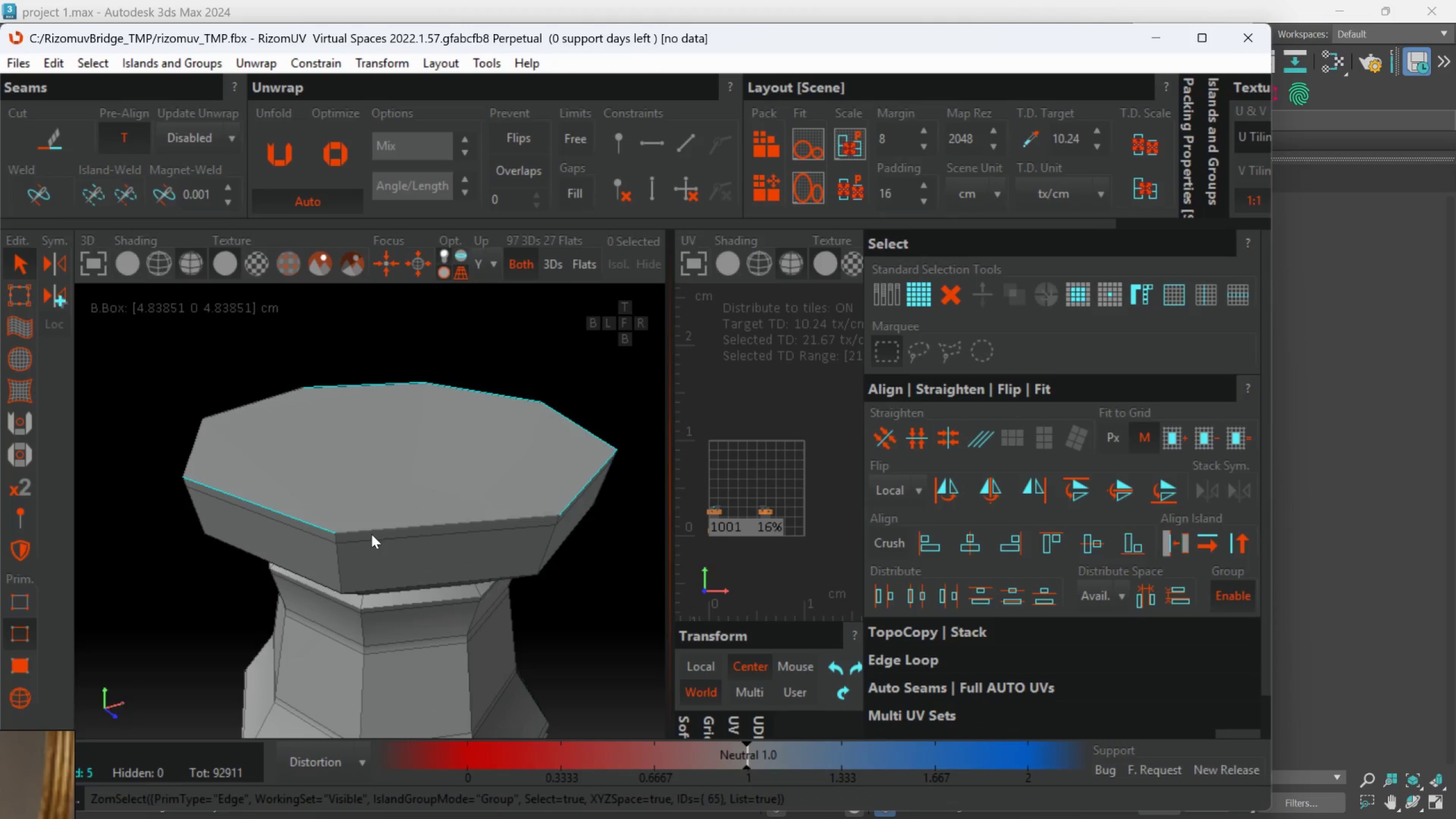 
hold_key(key=ControlLeft, duration=0.5)
 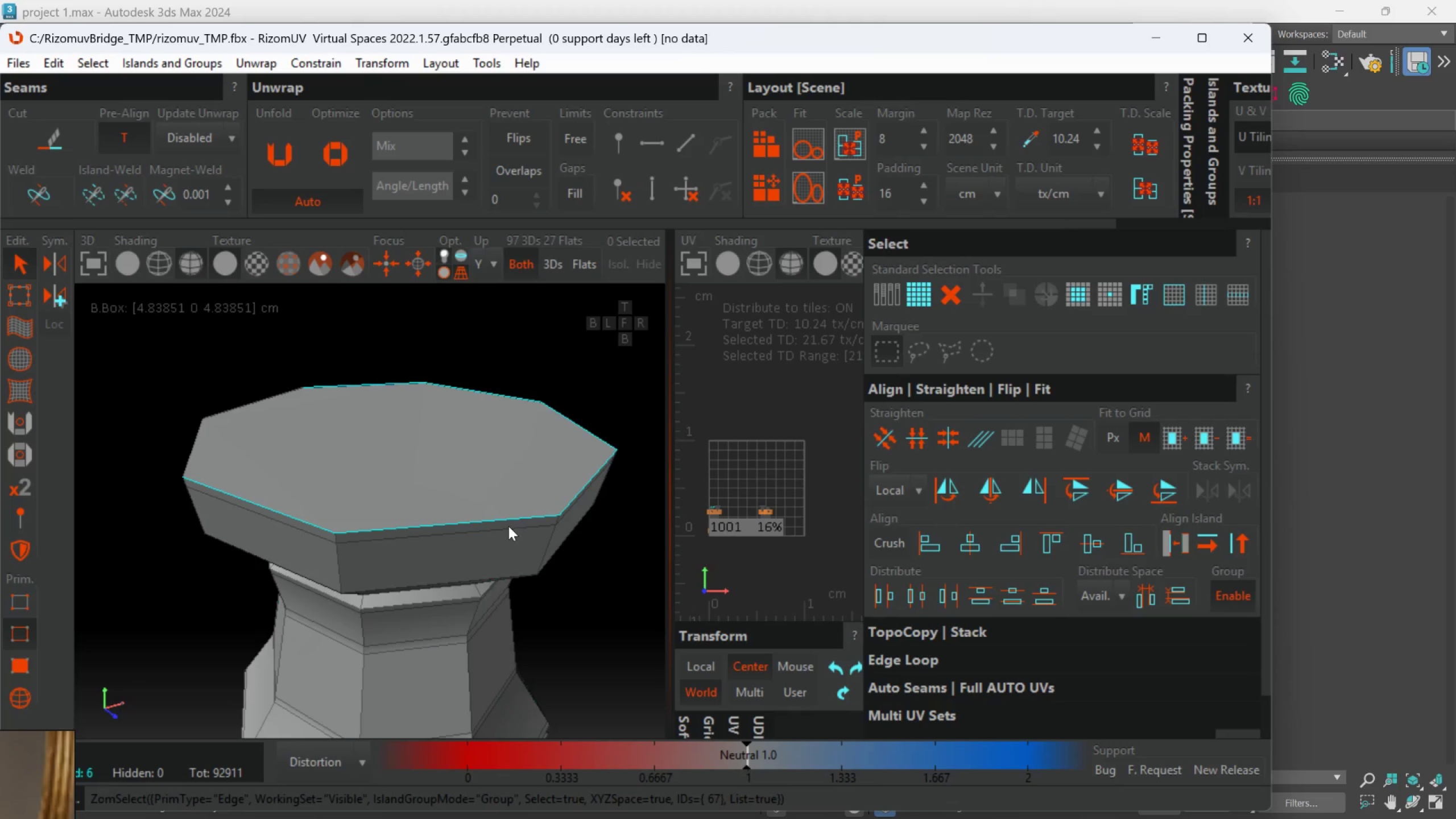 
hold_key(key=AltLeft, duration=1.49)
 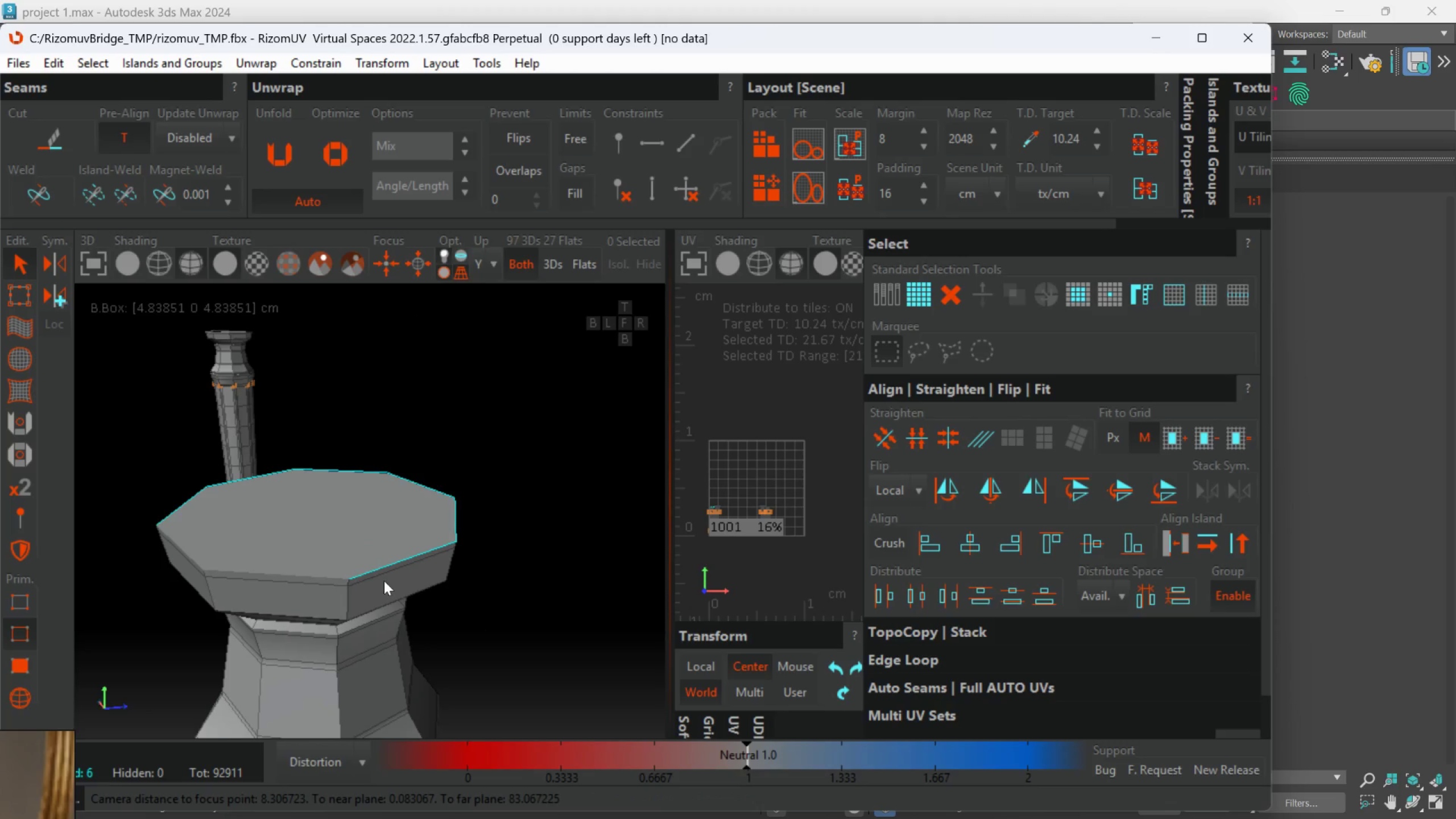 
scroll: coordinate [508, 527], scroll_direction: down, amount: 2.0
 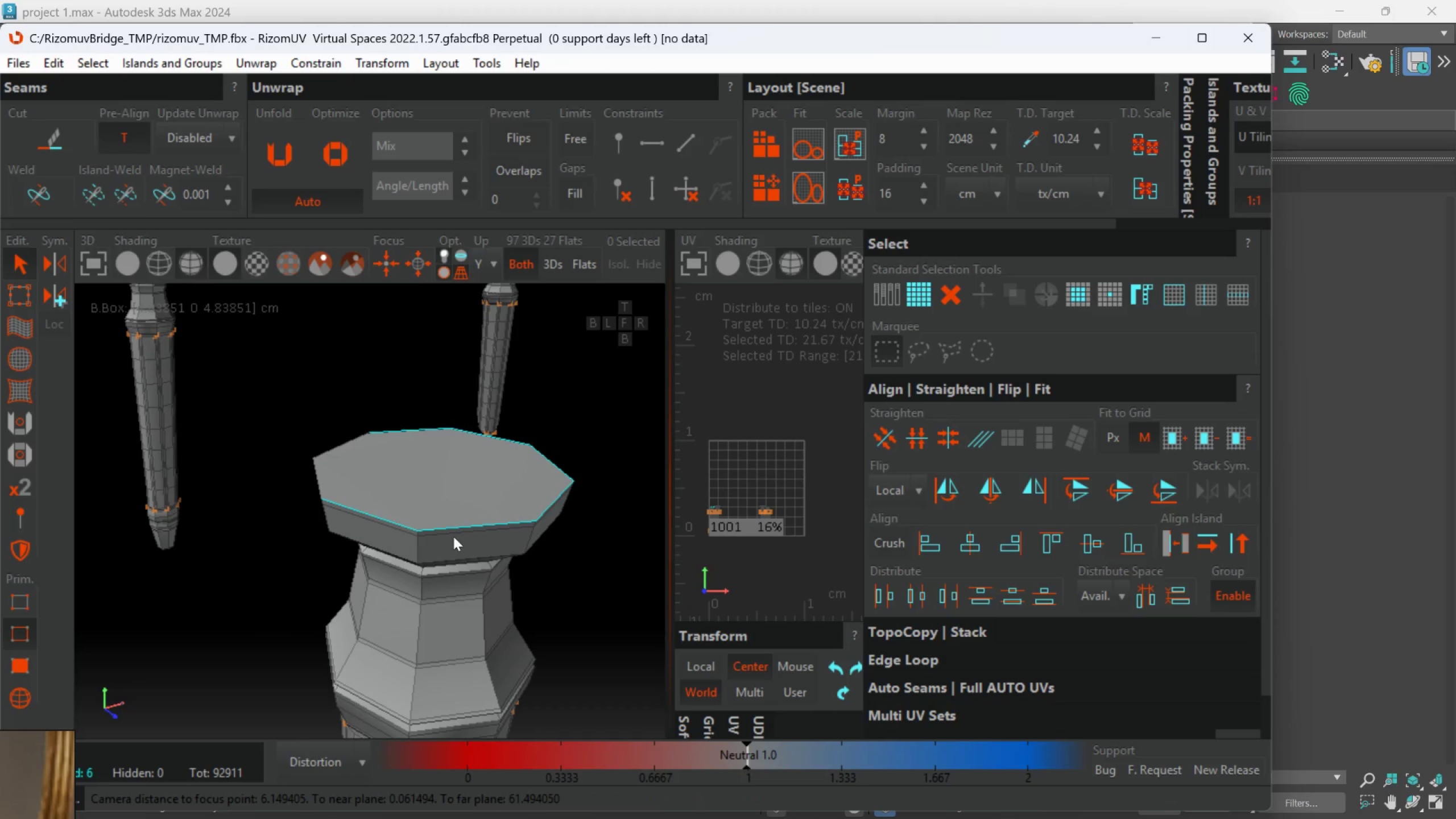 
hold_key(key=ControlLeft, duration=1.5)
left_click([335, 575])
 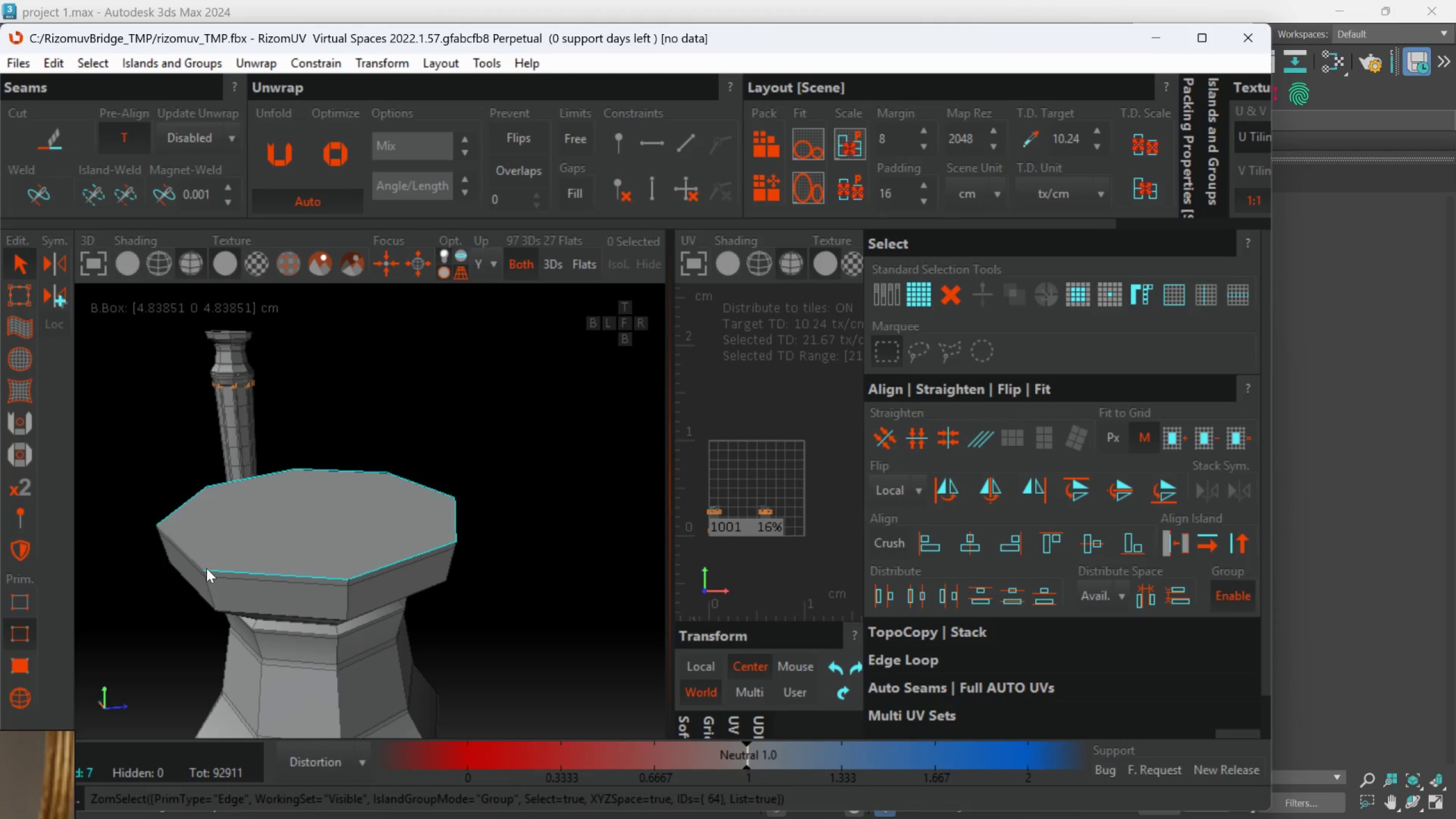 
hold_key(key=ControlLeft, duration=0.61)
left_click([201, 566])
 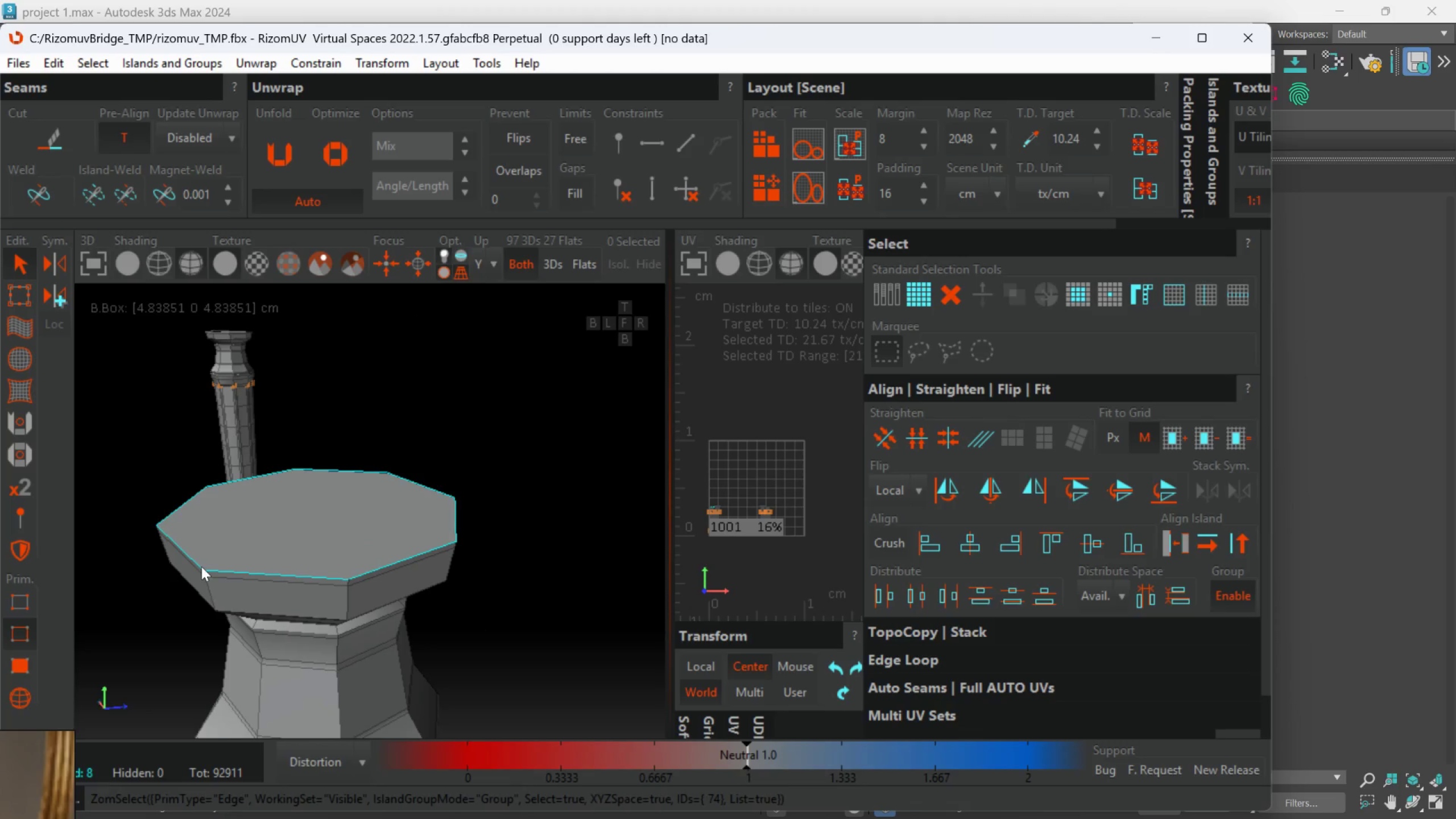 
hold_key(key=AltLeft, duration=1.16)
 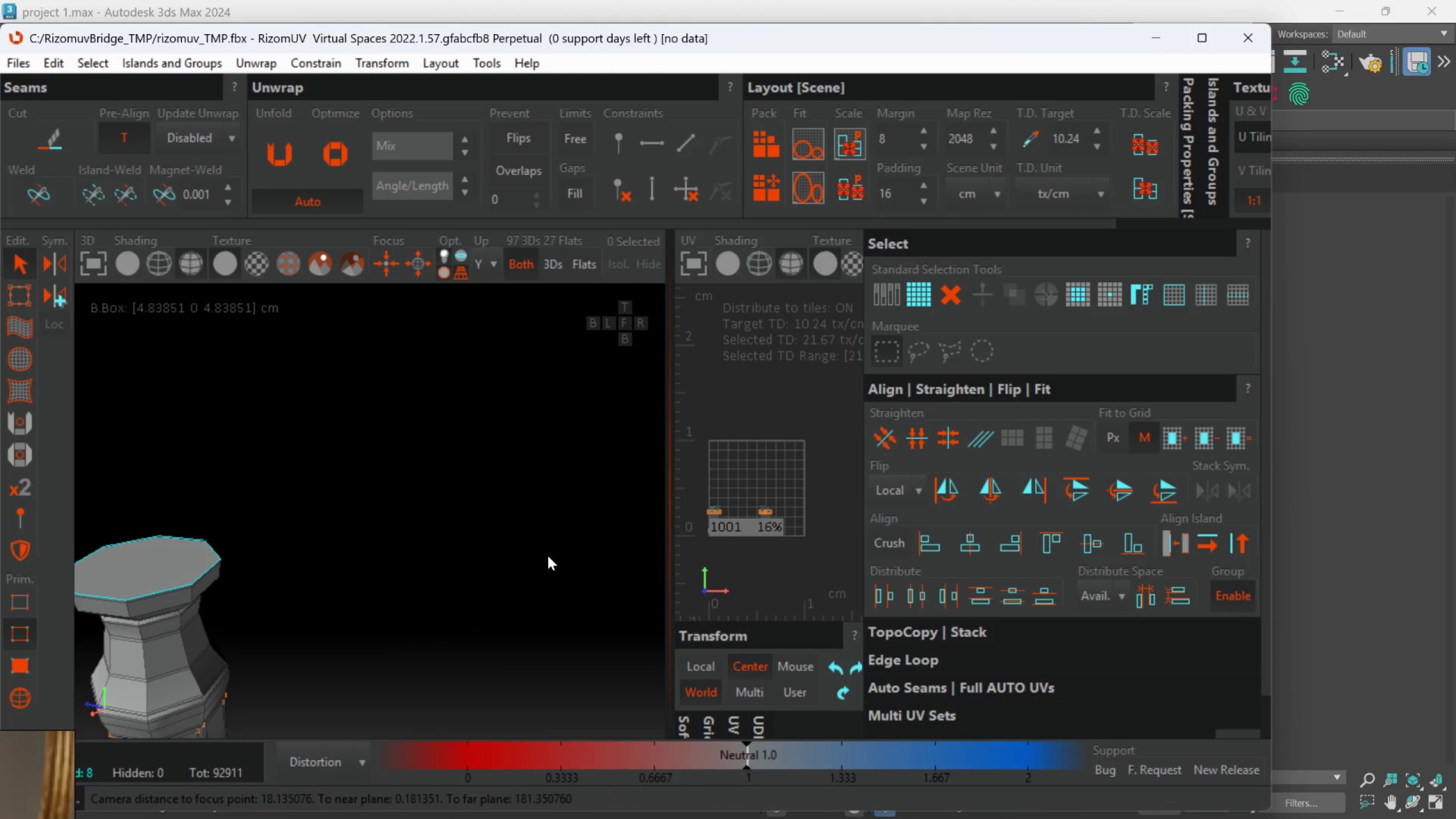 
scroll: coordinate [208, 560], scroll_direction: down, amount: 3.0
 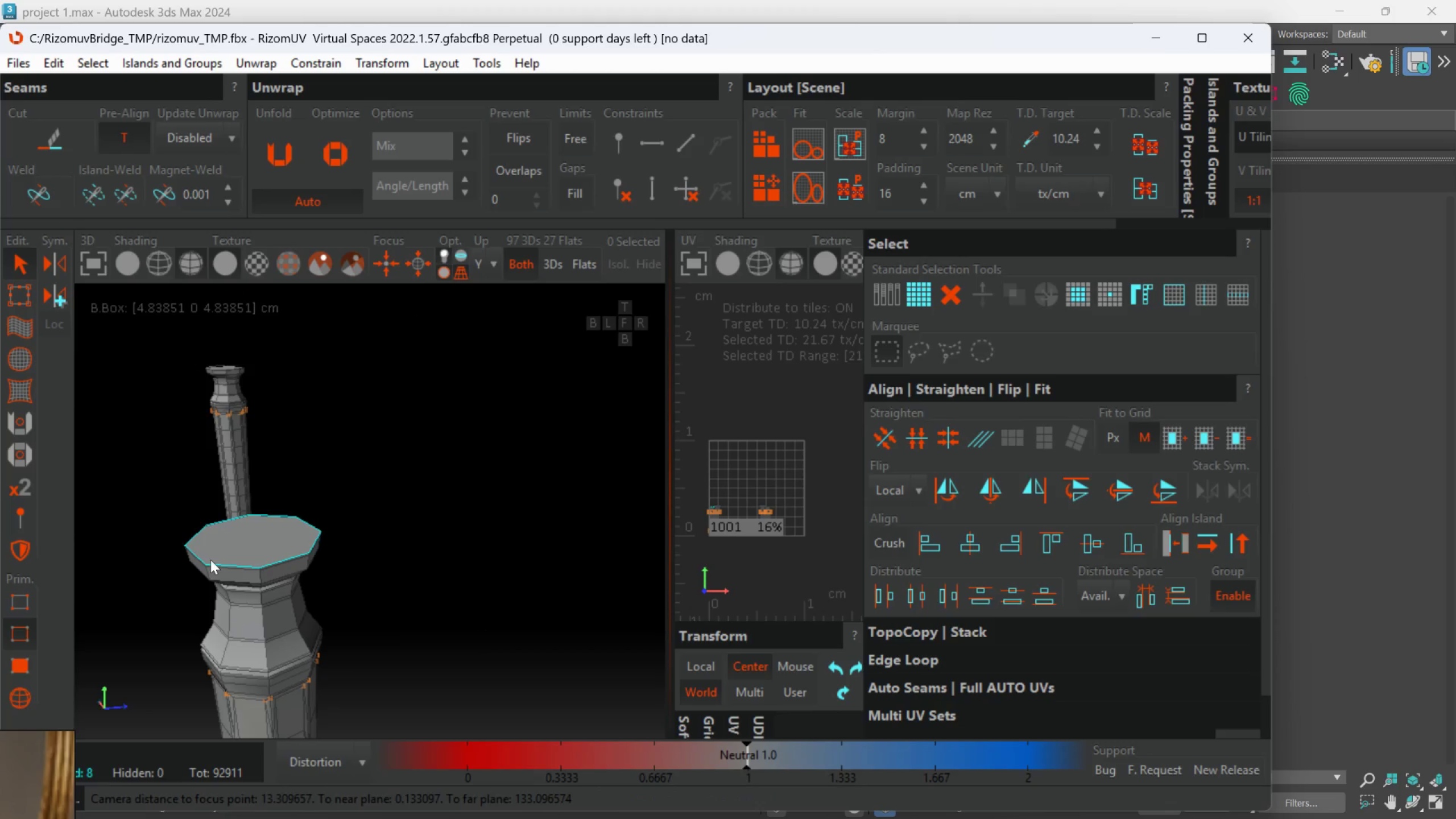 
key(C)
 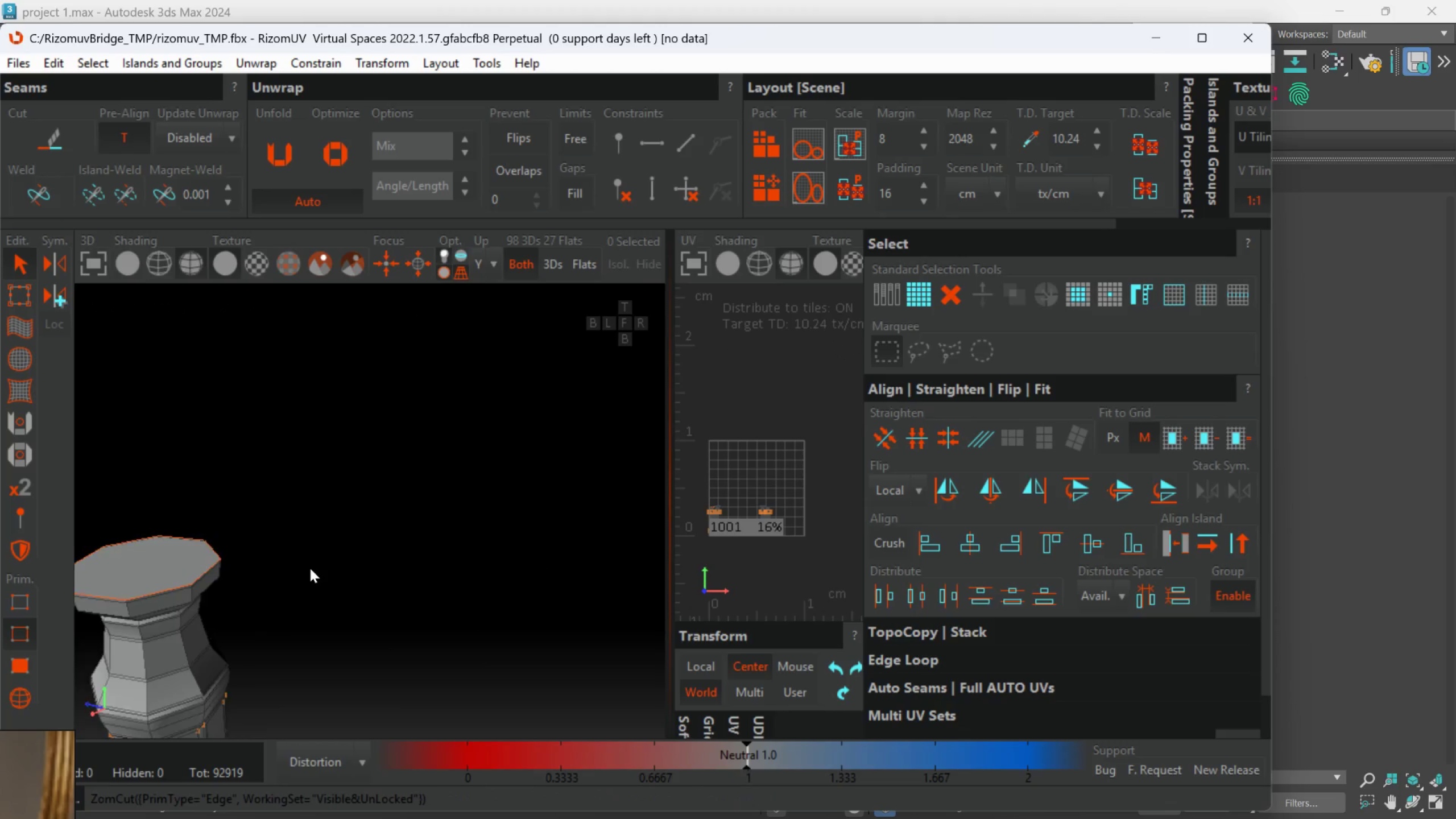 
hold_key(key=AltLeft, duration=0.48)
 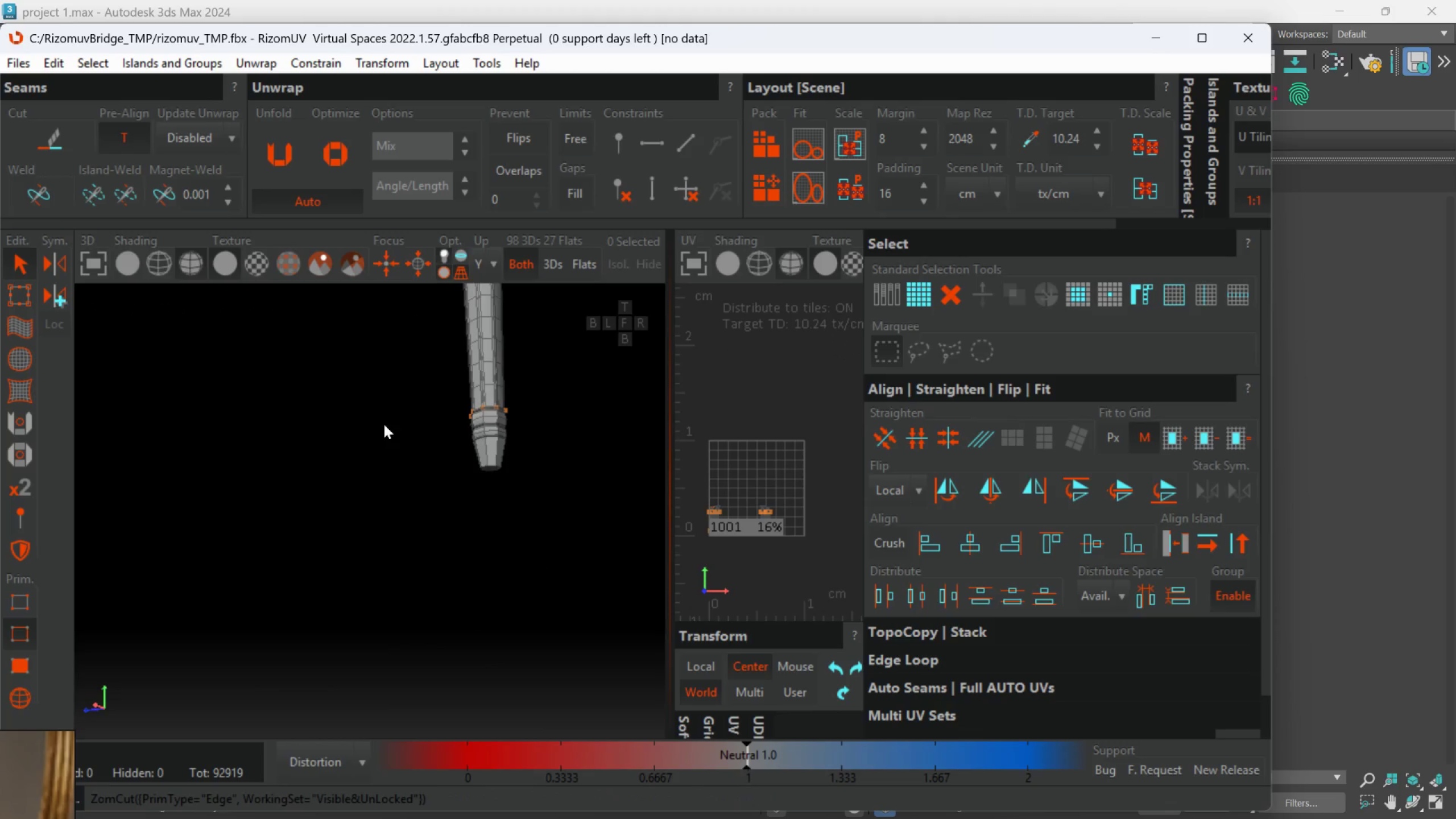 
scroll: coordinate [312, 569], scroll_direction: down, amount: 4.0
 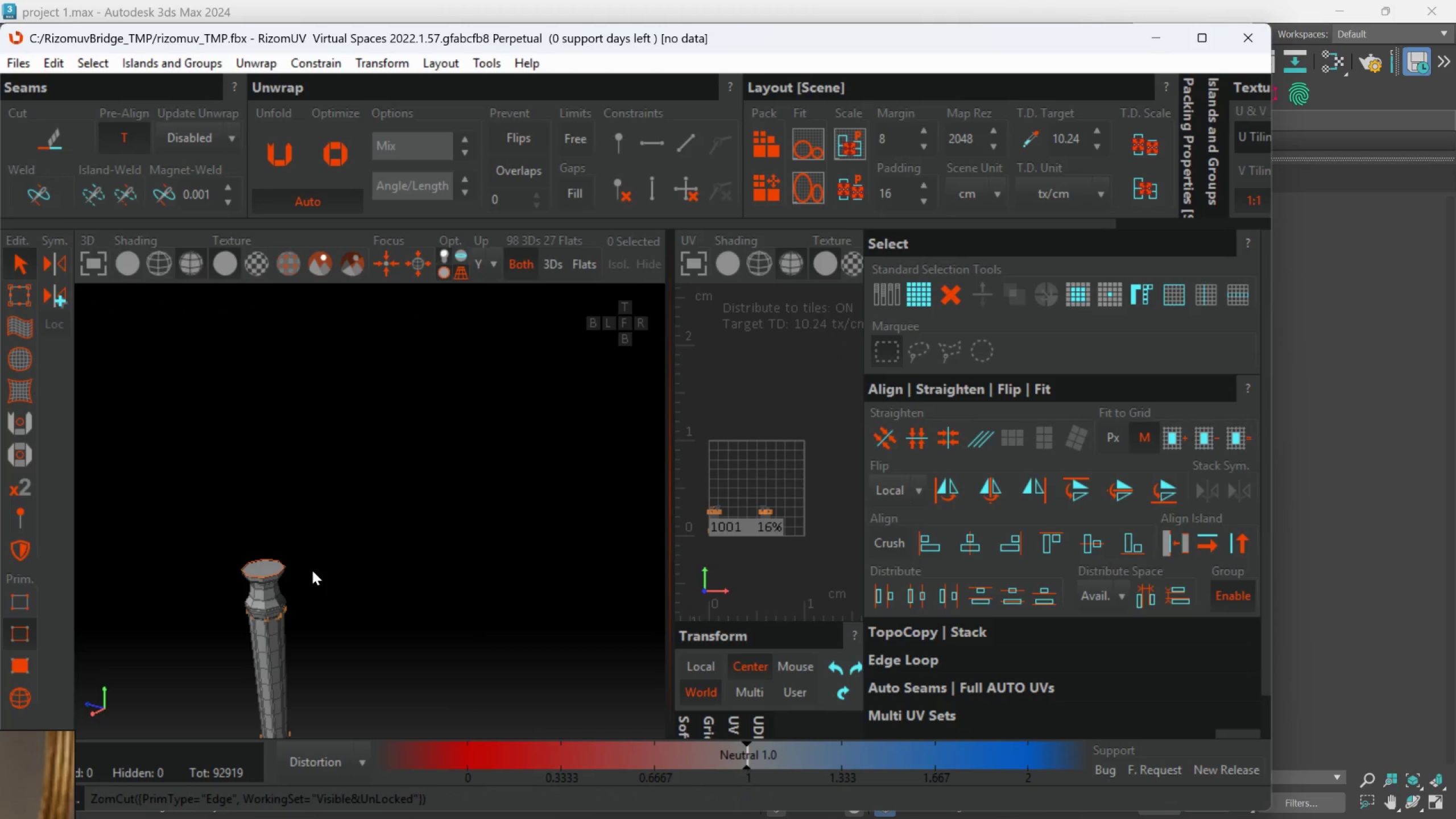 
scroll: coordinate [468, 640], scroll_direction: up, amount: 2.0
 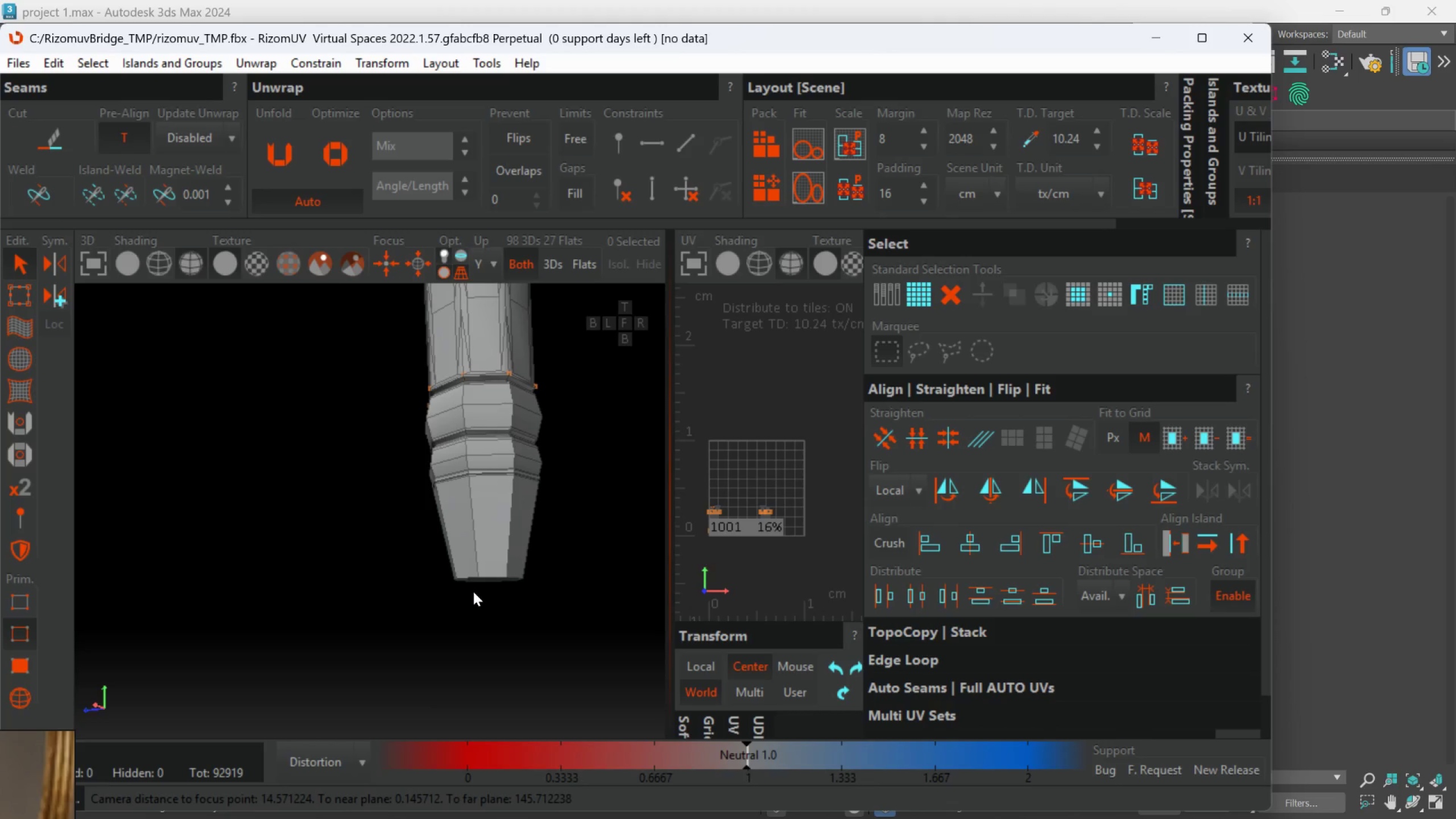 
left_click([493, 569])
 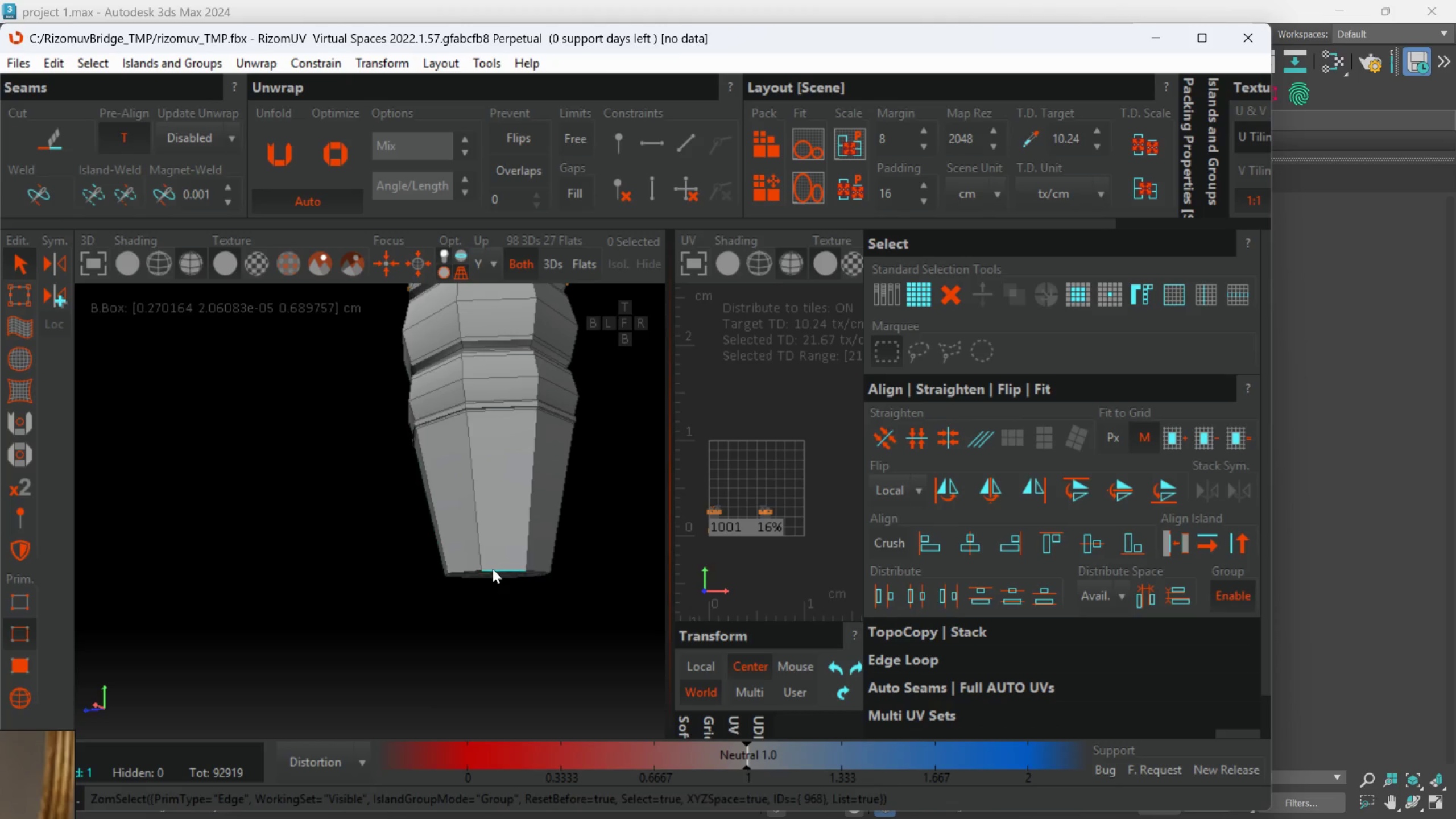 
scroll: coordinate [473, 589], scroll_direction: up, amount: 1.0
 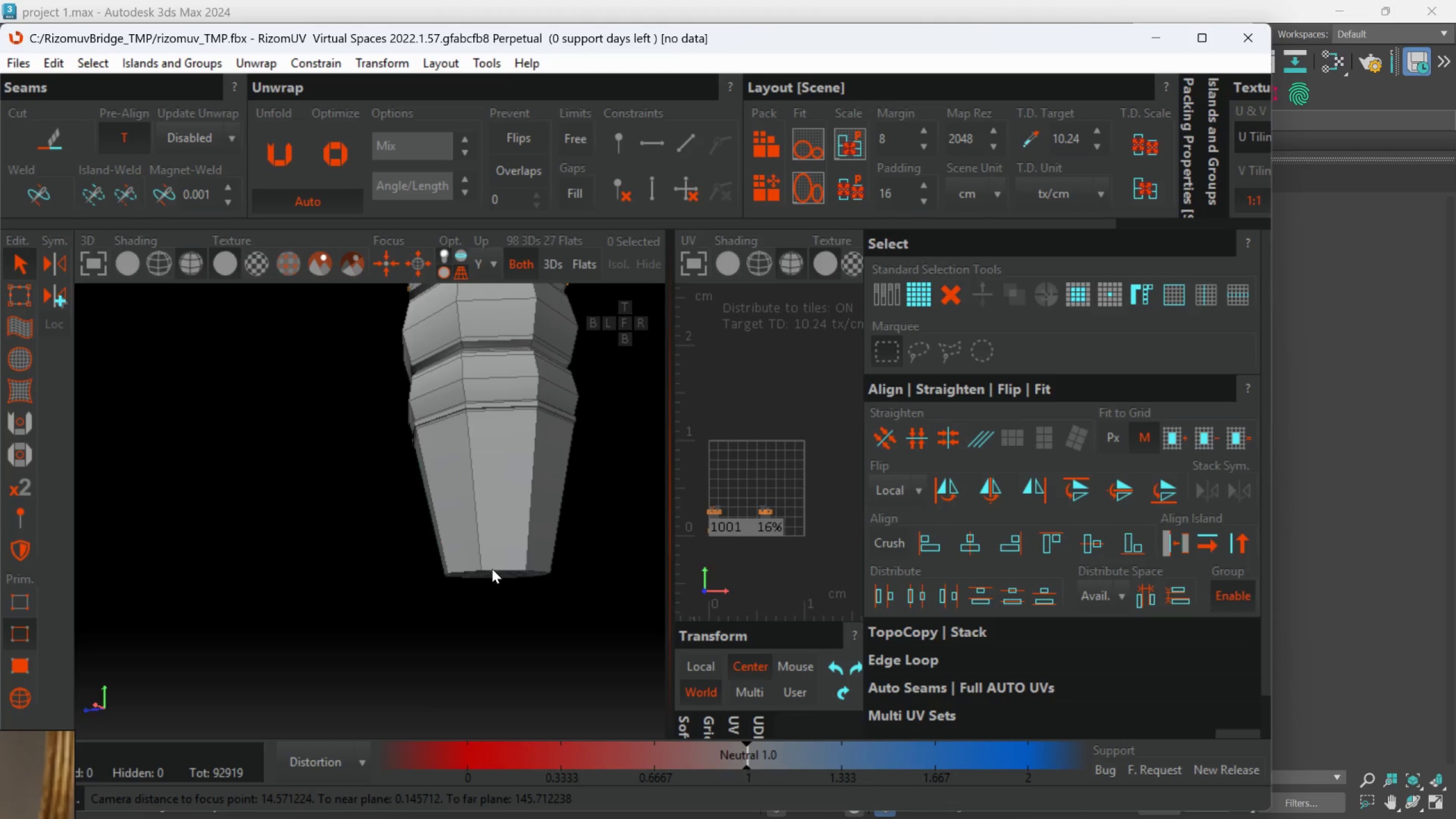 
double_click([493, 569])
 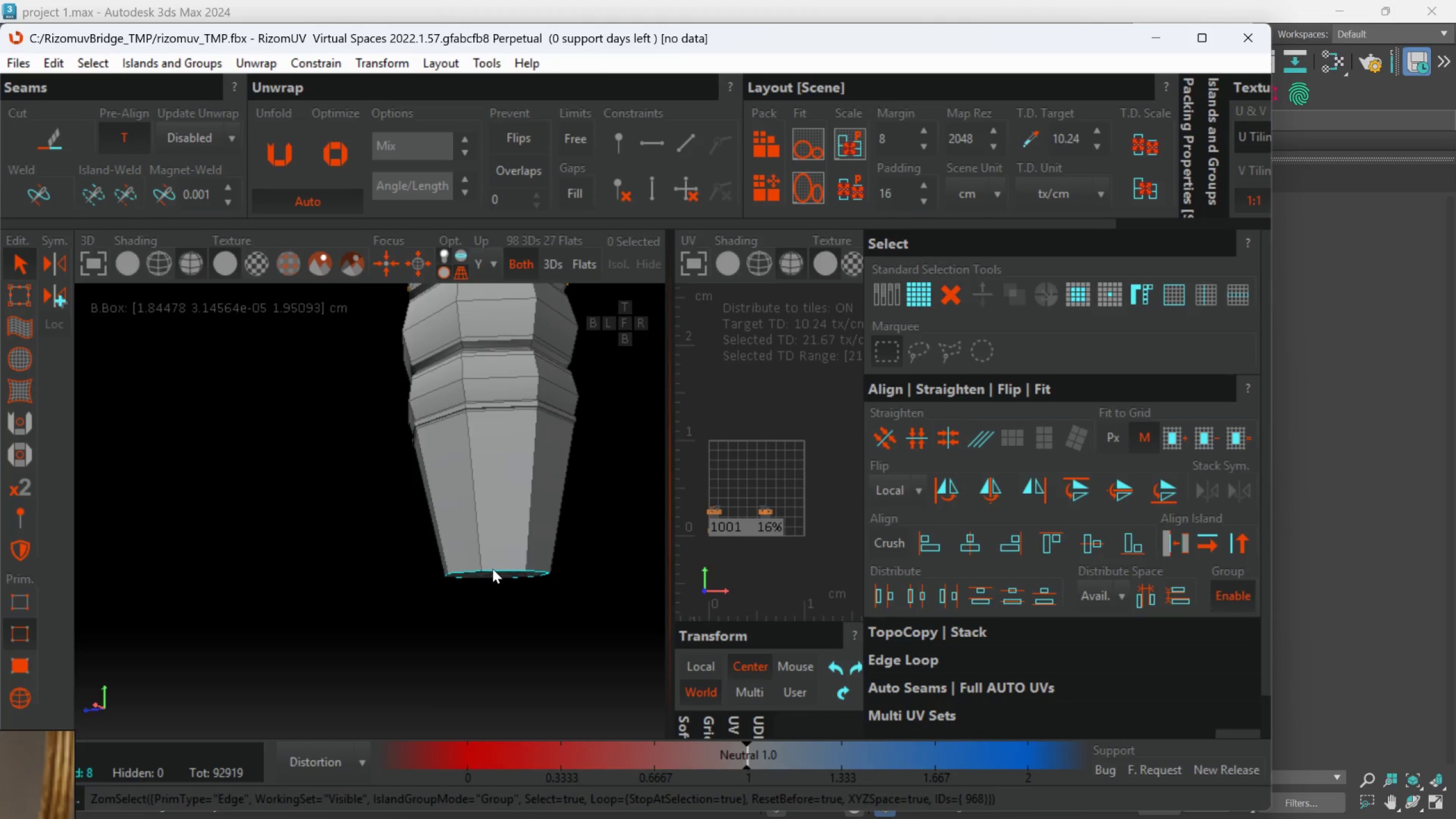 
key(C)
 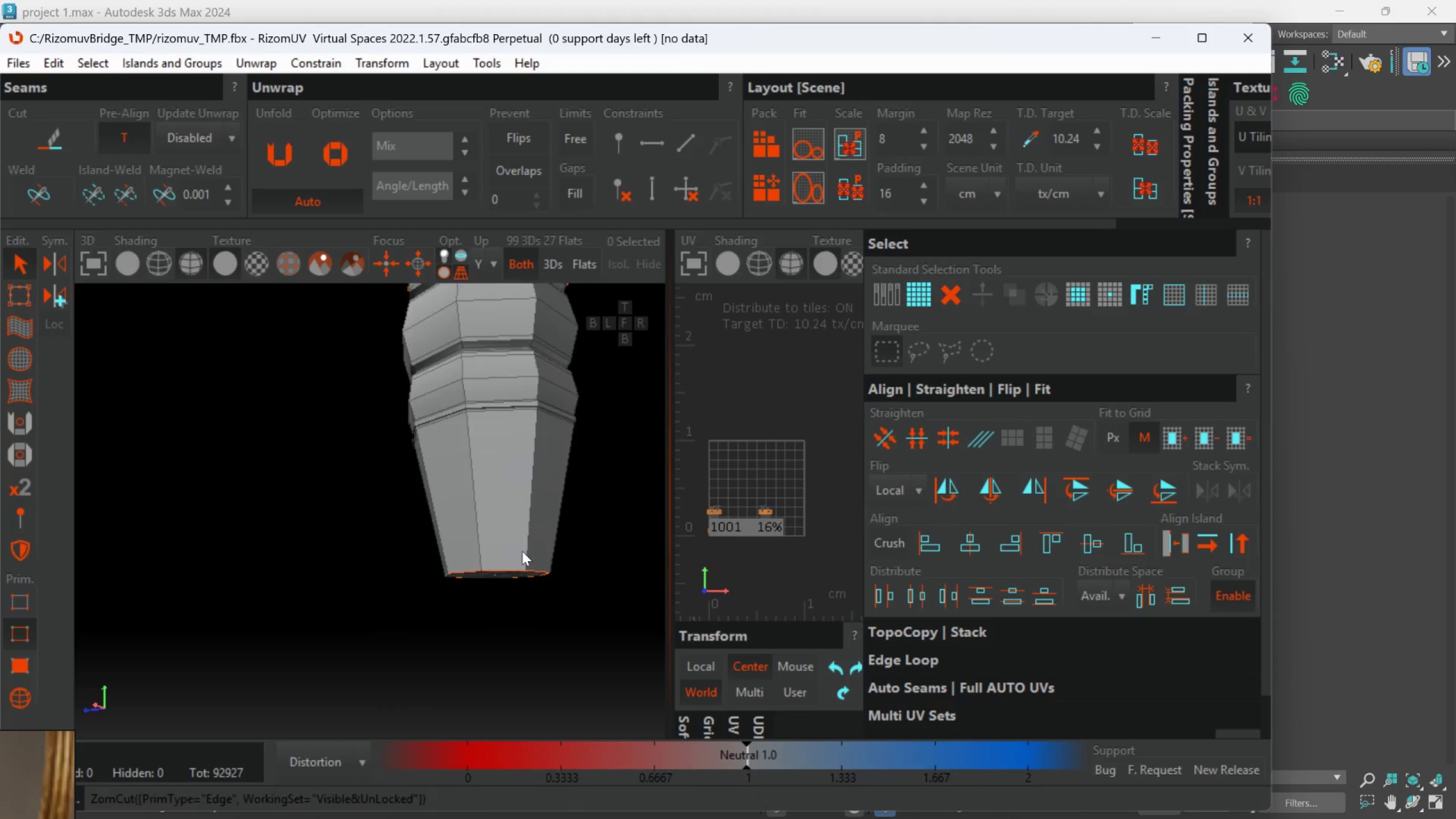 
hold_key(key=AltLeft, duration=0.7)
 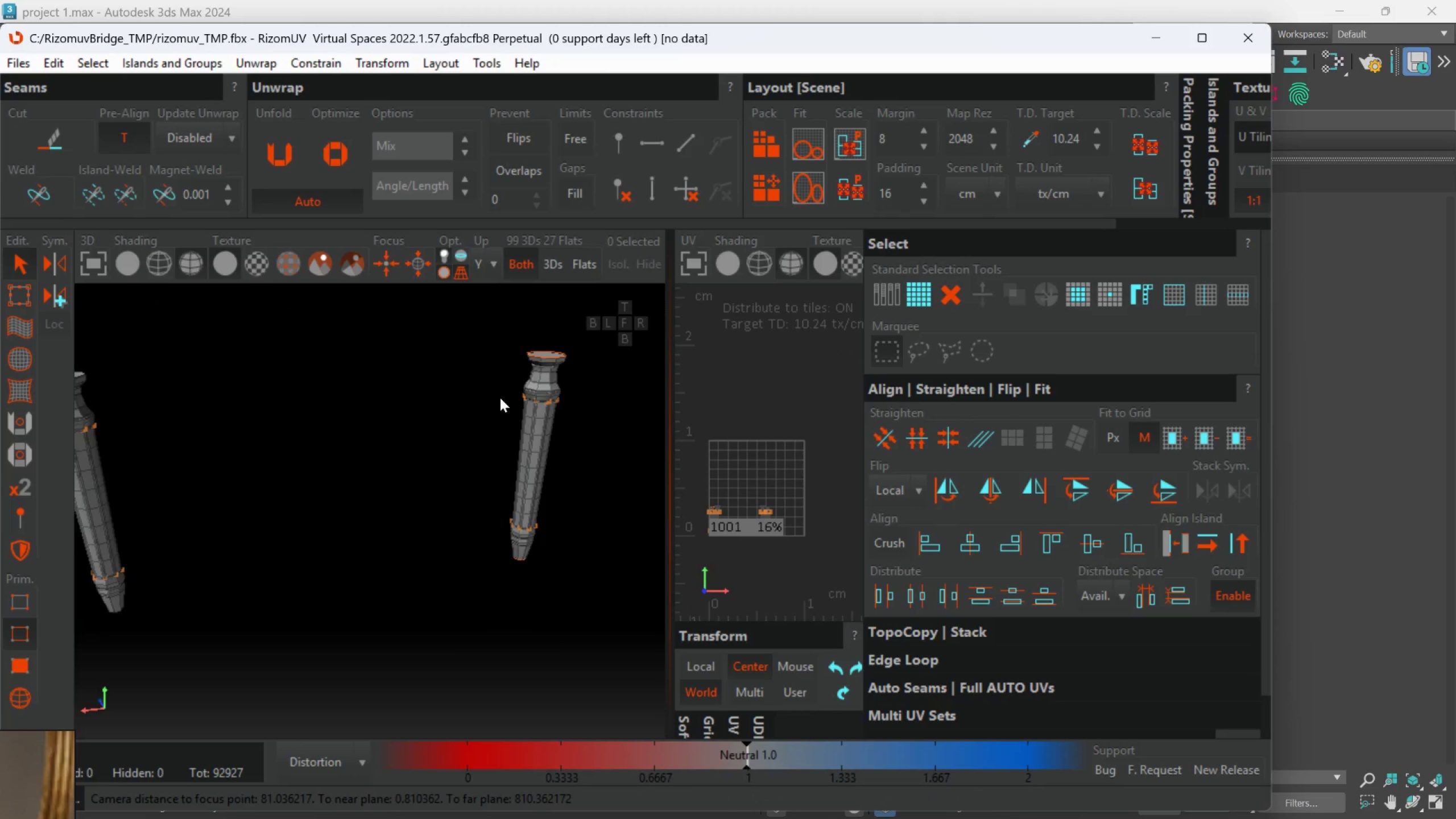 
scroll: coordinate [522, 555], scroll_direction: down, amount: 7.0
 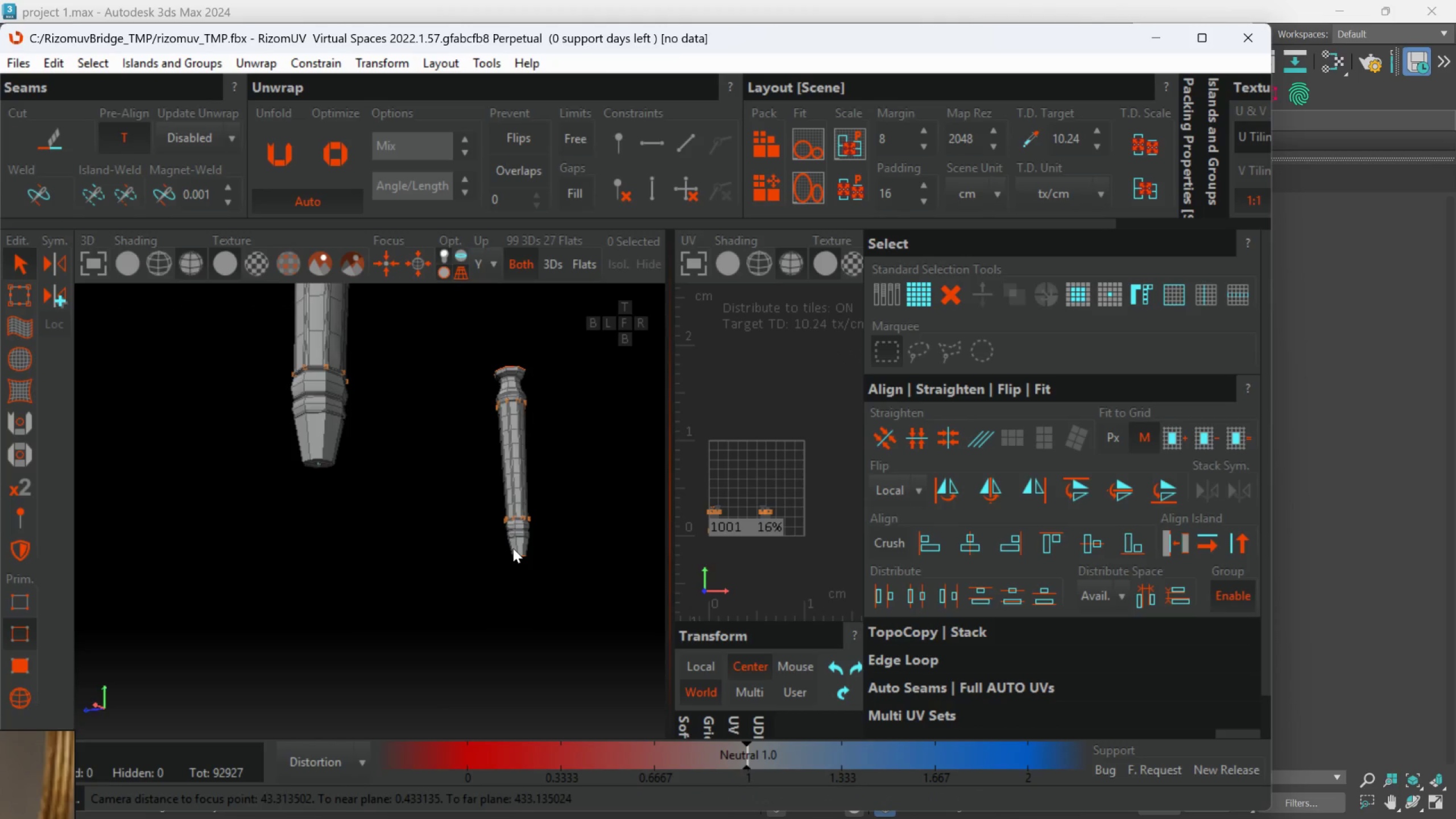 
scroll: coordinate [524, 464], scroll_direction: up, amount: 2.0
 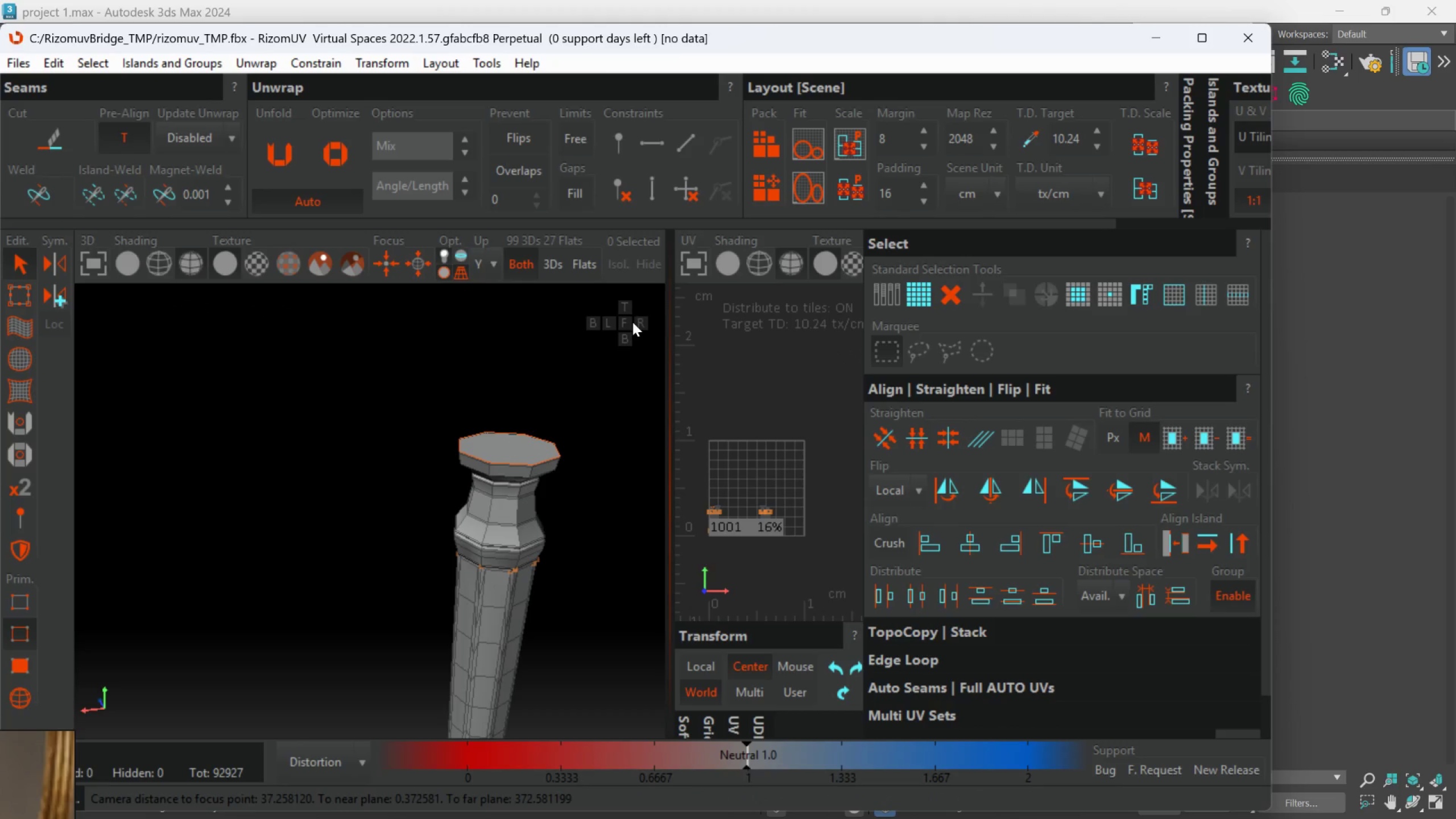 
left_click([624, 322])
 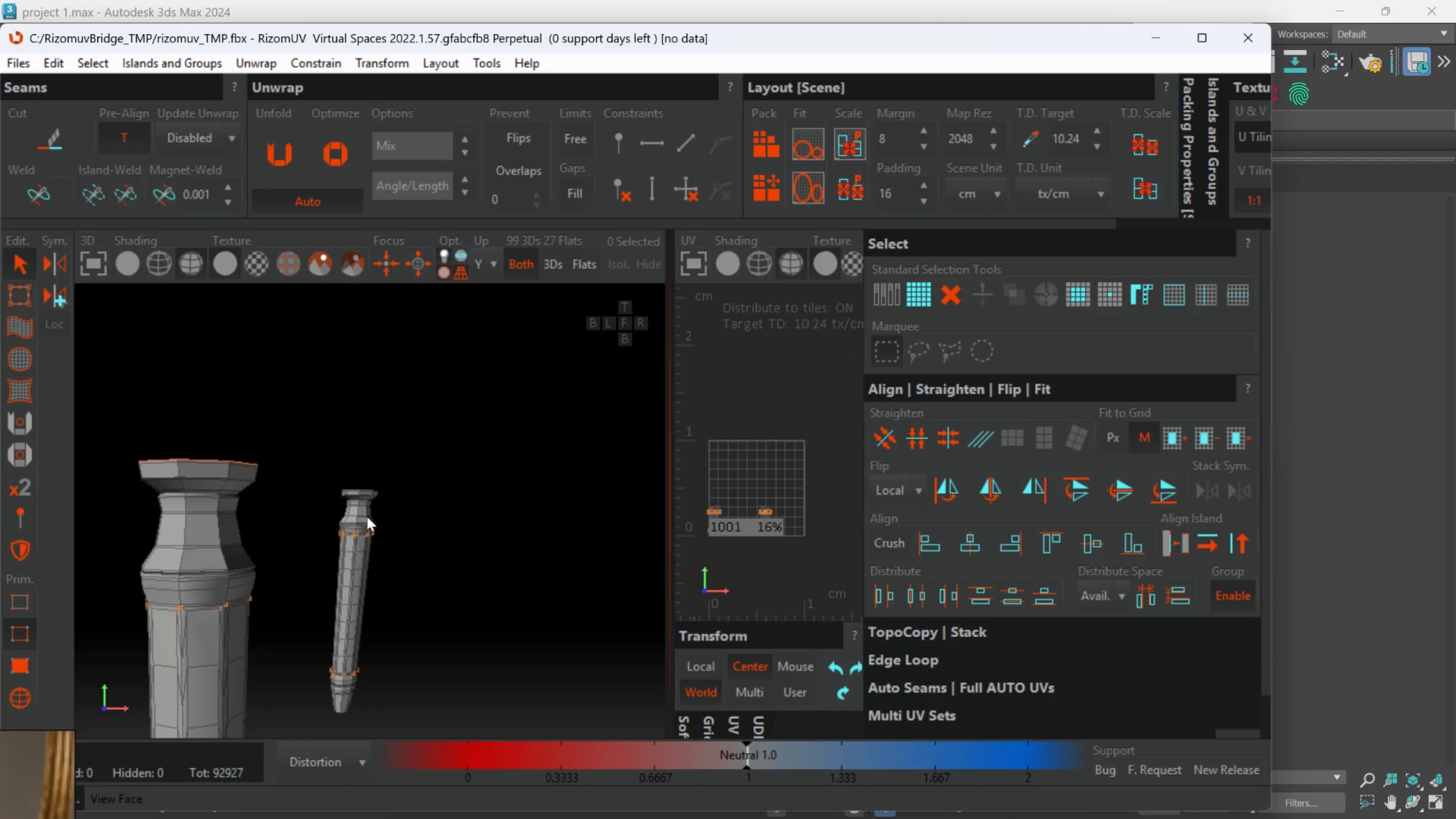 
hold_key(key=AltLeft, duration=1.5)
 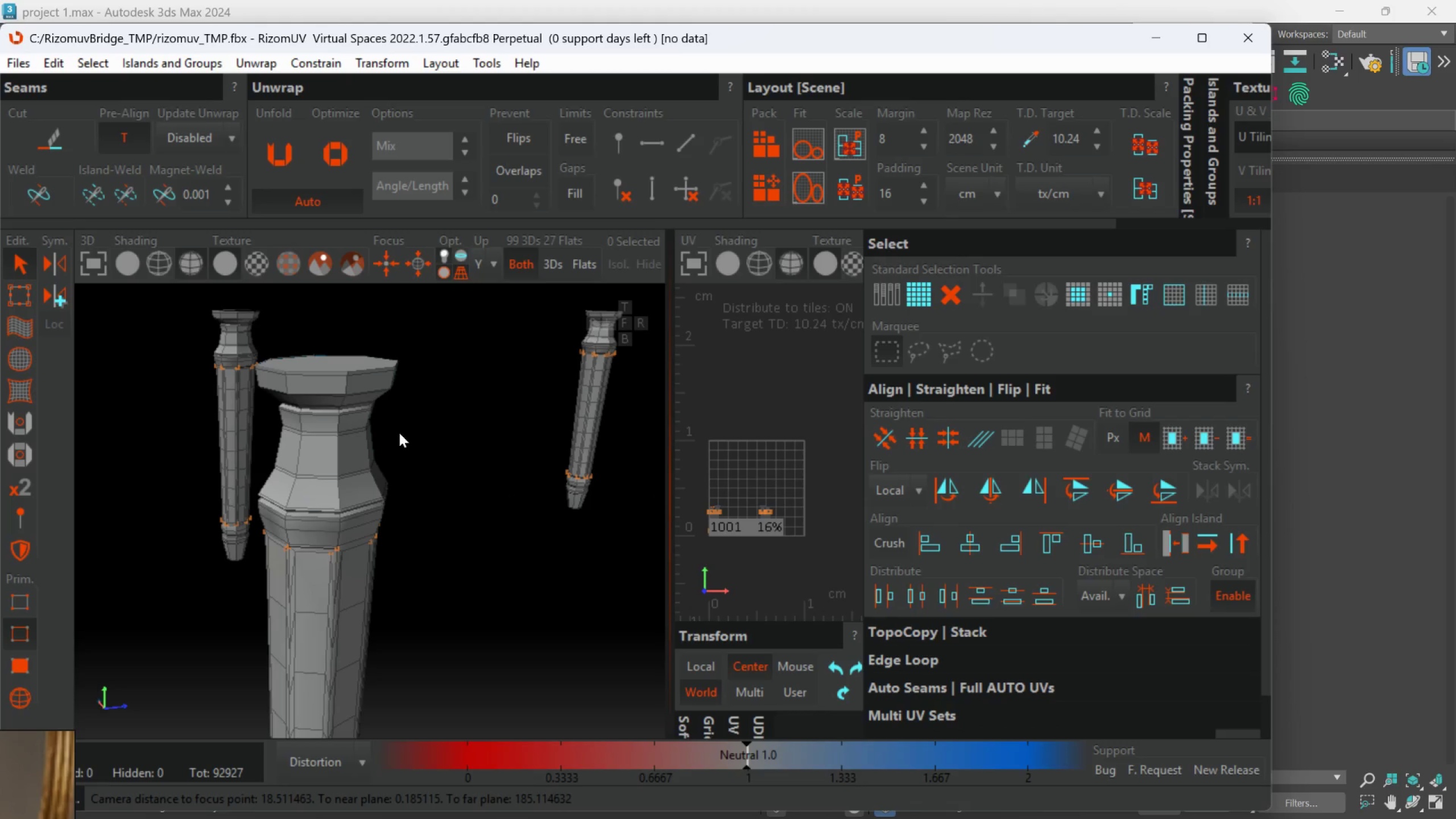 
scroll: coordinate [350, 524], scroll_direction: up, amount: 3.0
 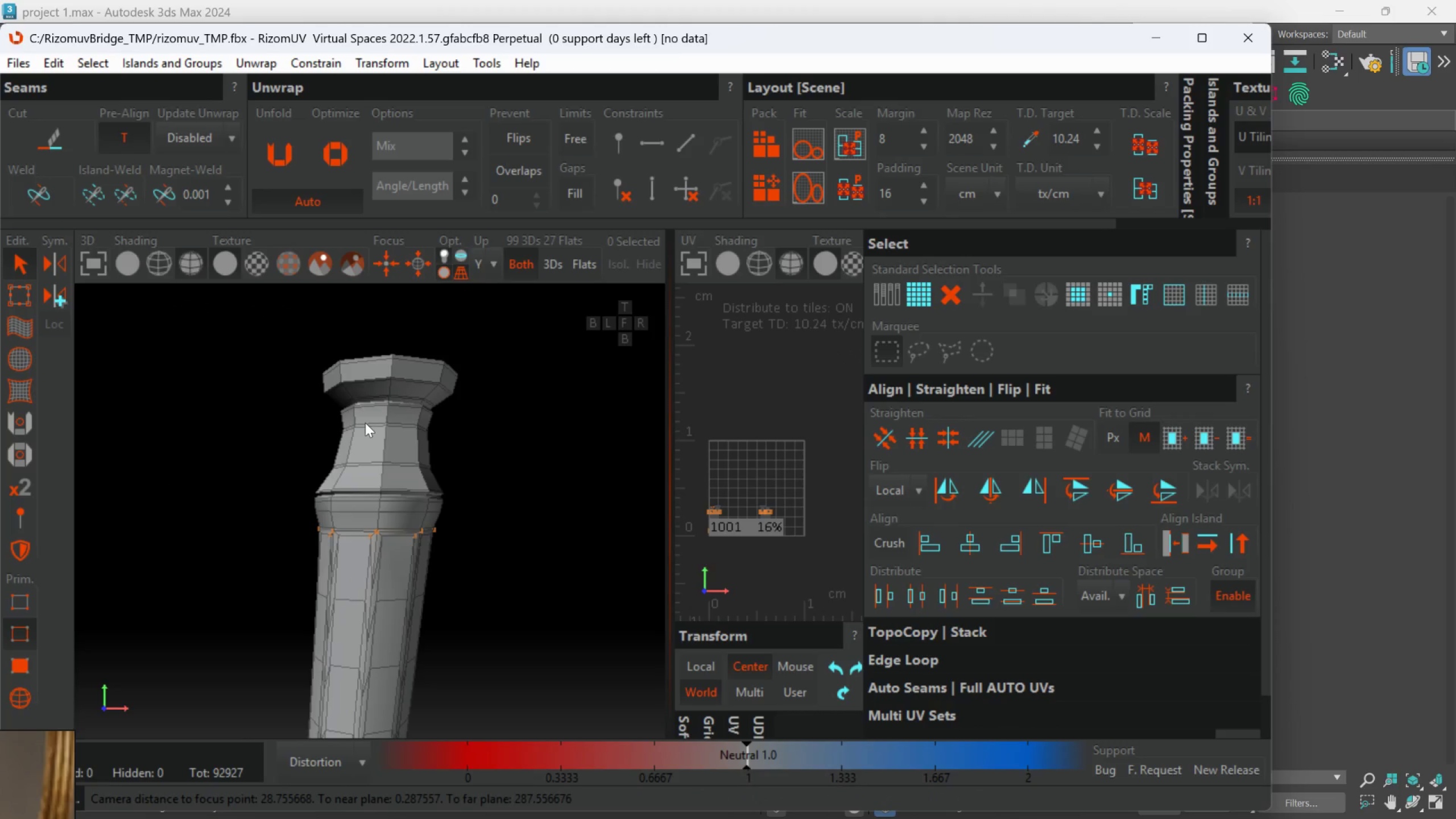 
hold_key(key=AltLeft, duration=0.38)
 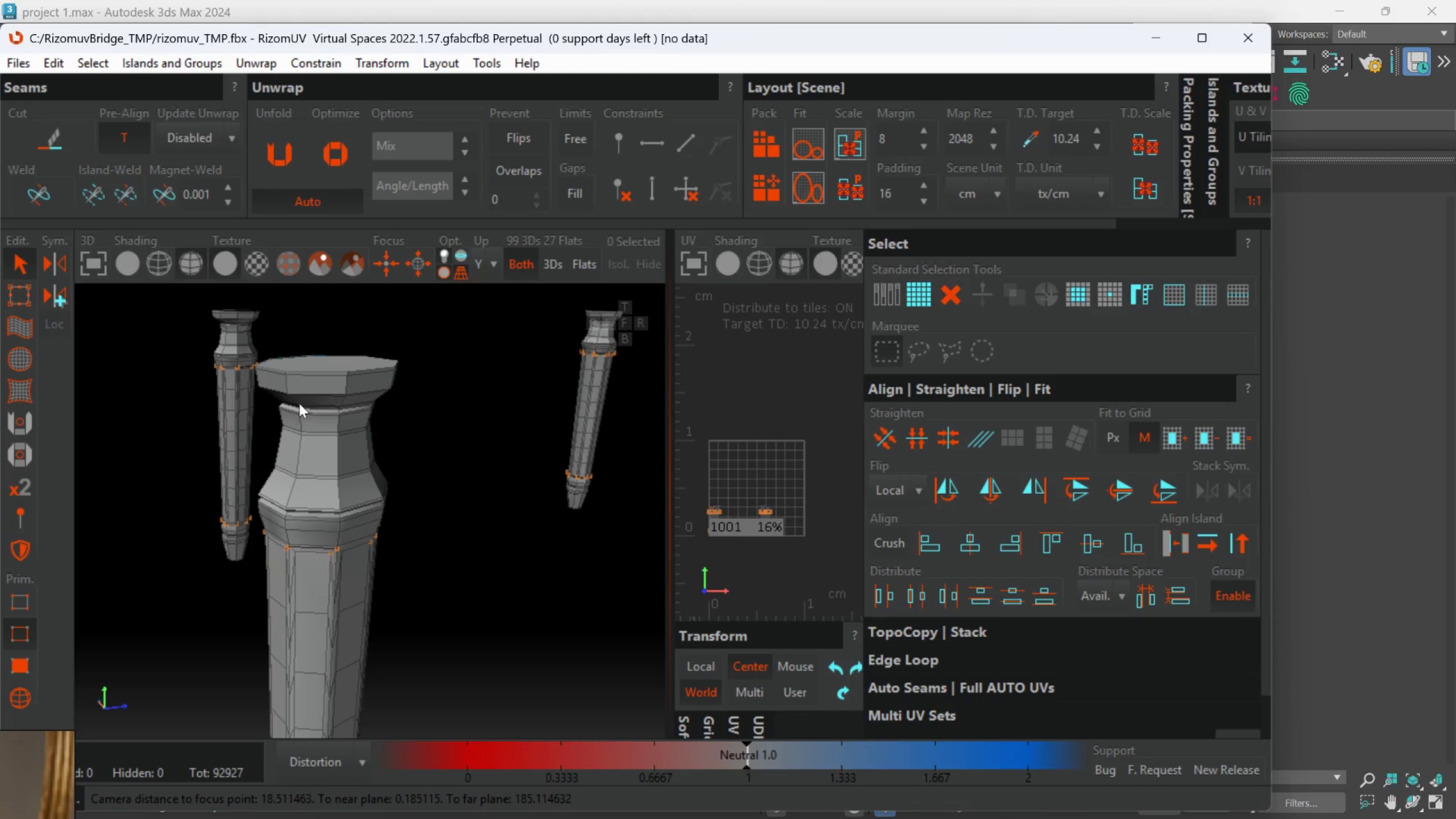 
hold_key(key=AltLeft, duration=0.64)
 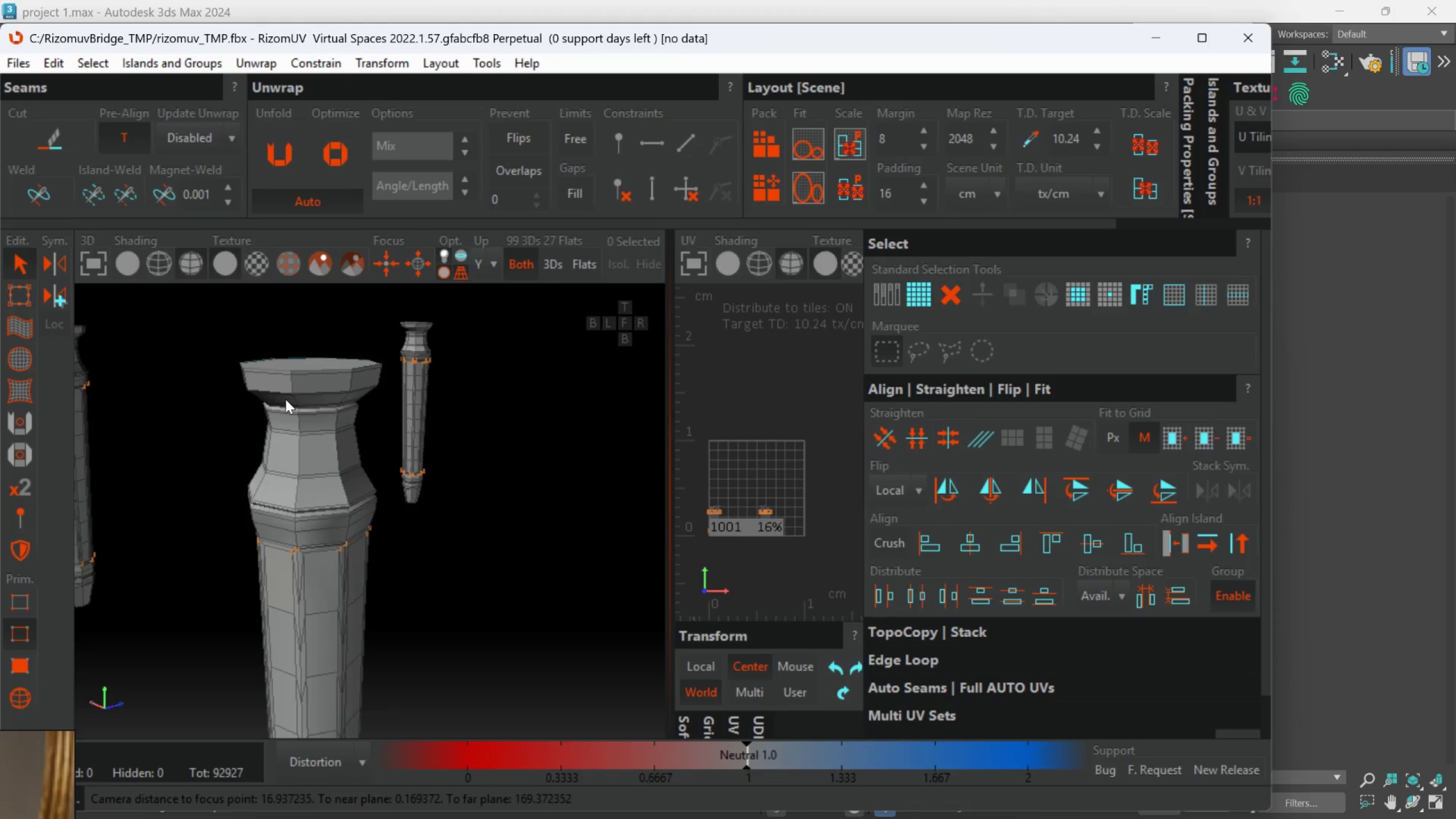 
left_click([292, 375])
 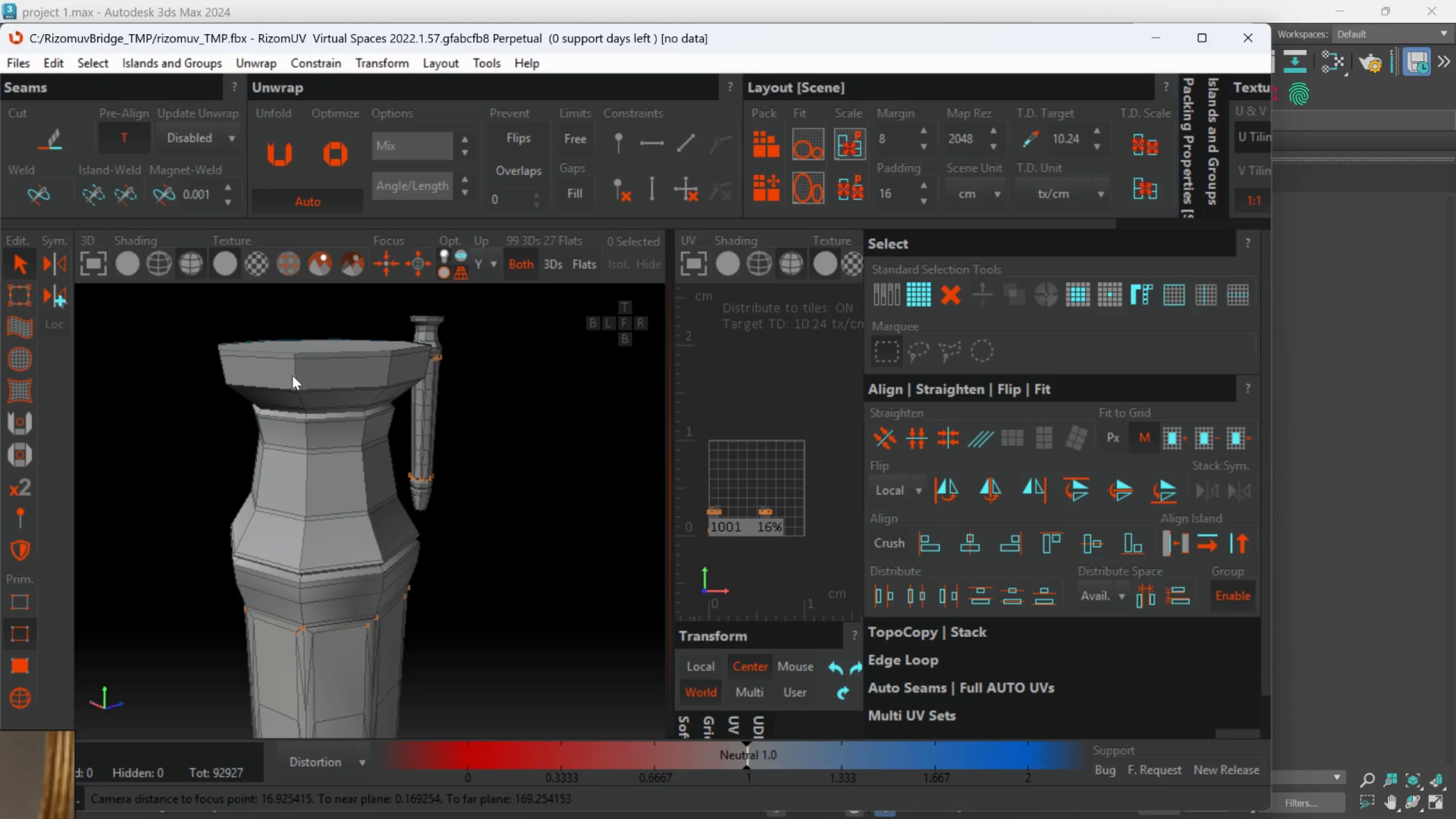 
scroll: coordinate [286, 399], scroll_direction: up, amount: 1.0
 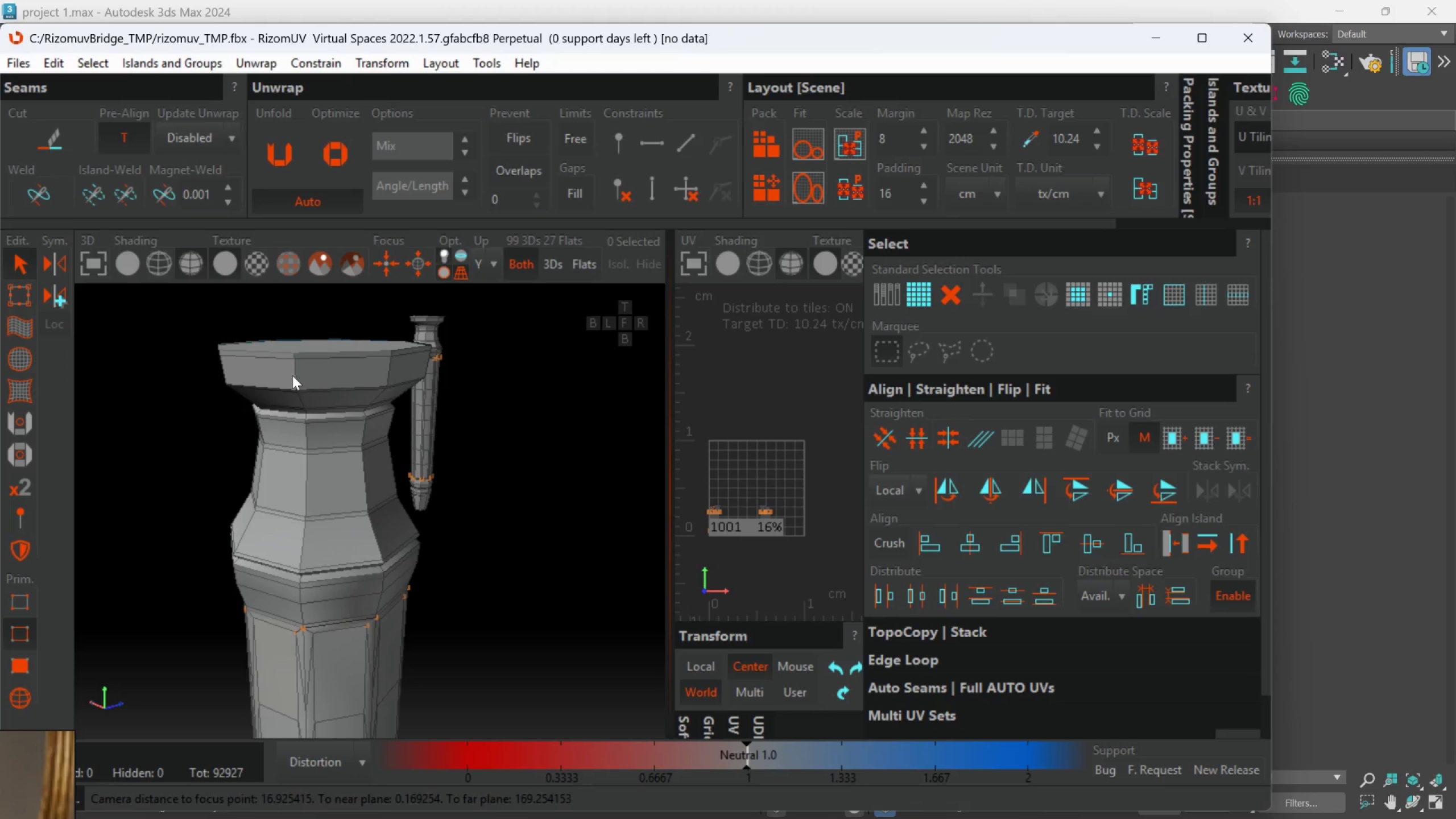 
double_click([292, 375])
 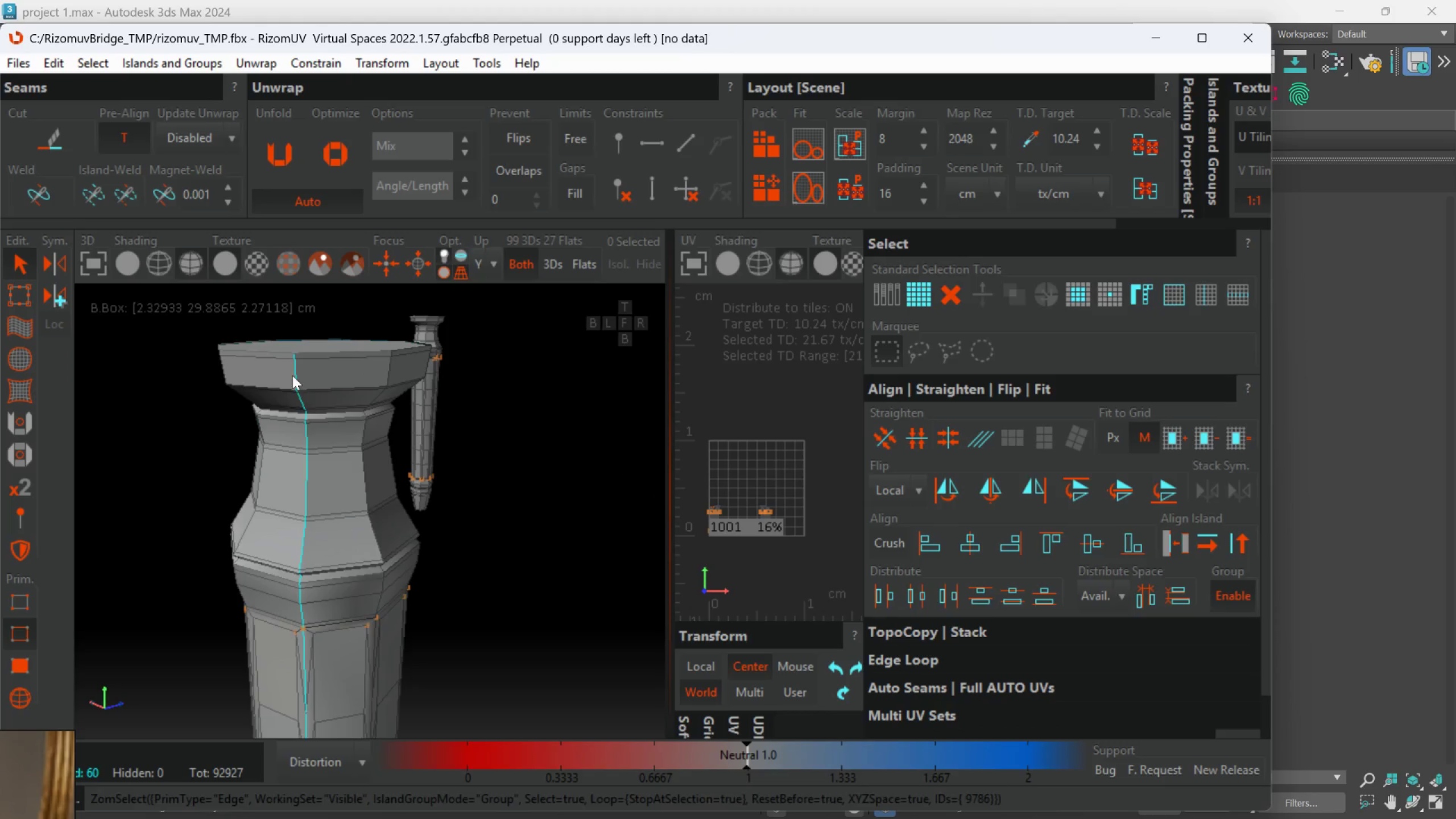 
hold_key(key=AltLeft, duration=0.72)
 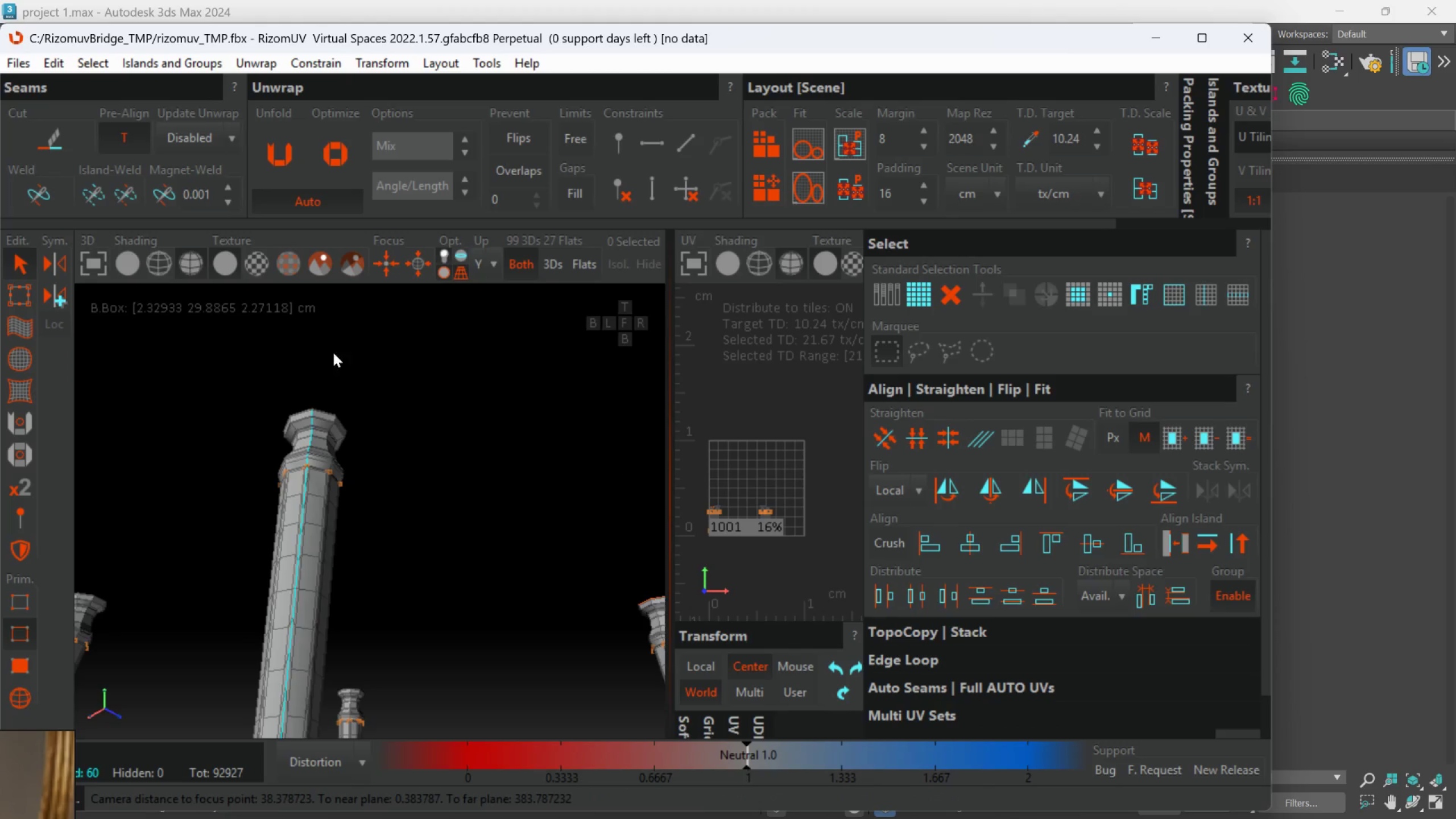 
scroll: coordinate [315, 423], scroll_direction: down, amount: 4.0
 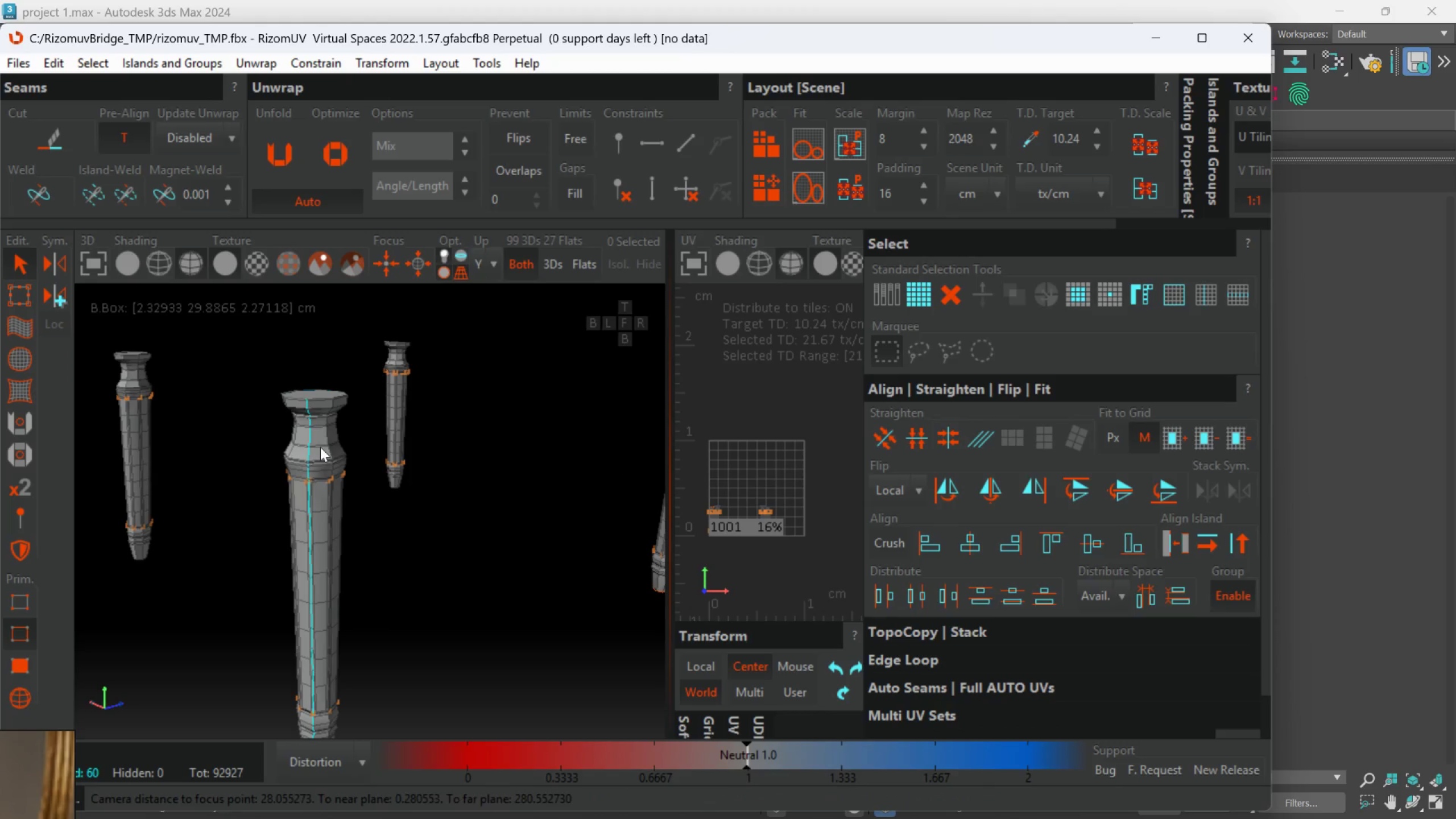 
hold_key(key=AltLeft, duration=0.59)
 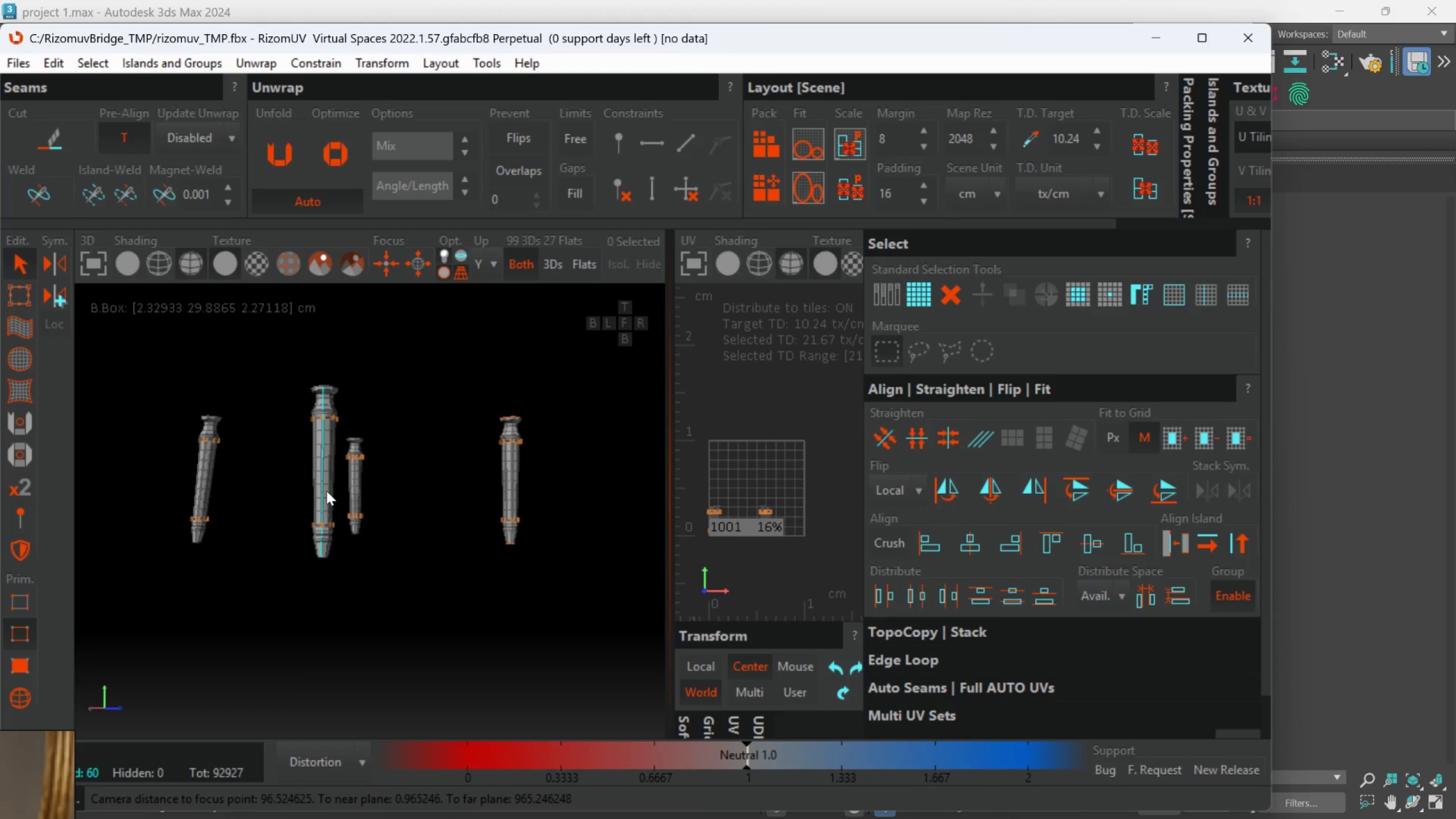 
scroll: coordinate [333, 378], scroll_direction: down, amount: 3.0
 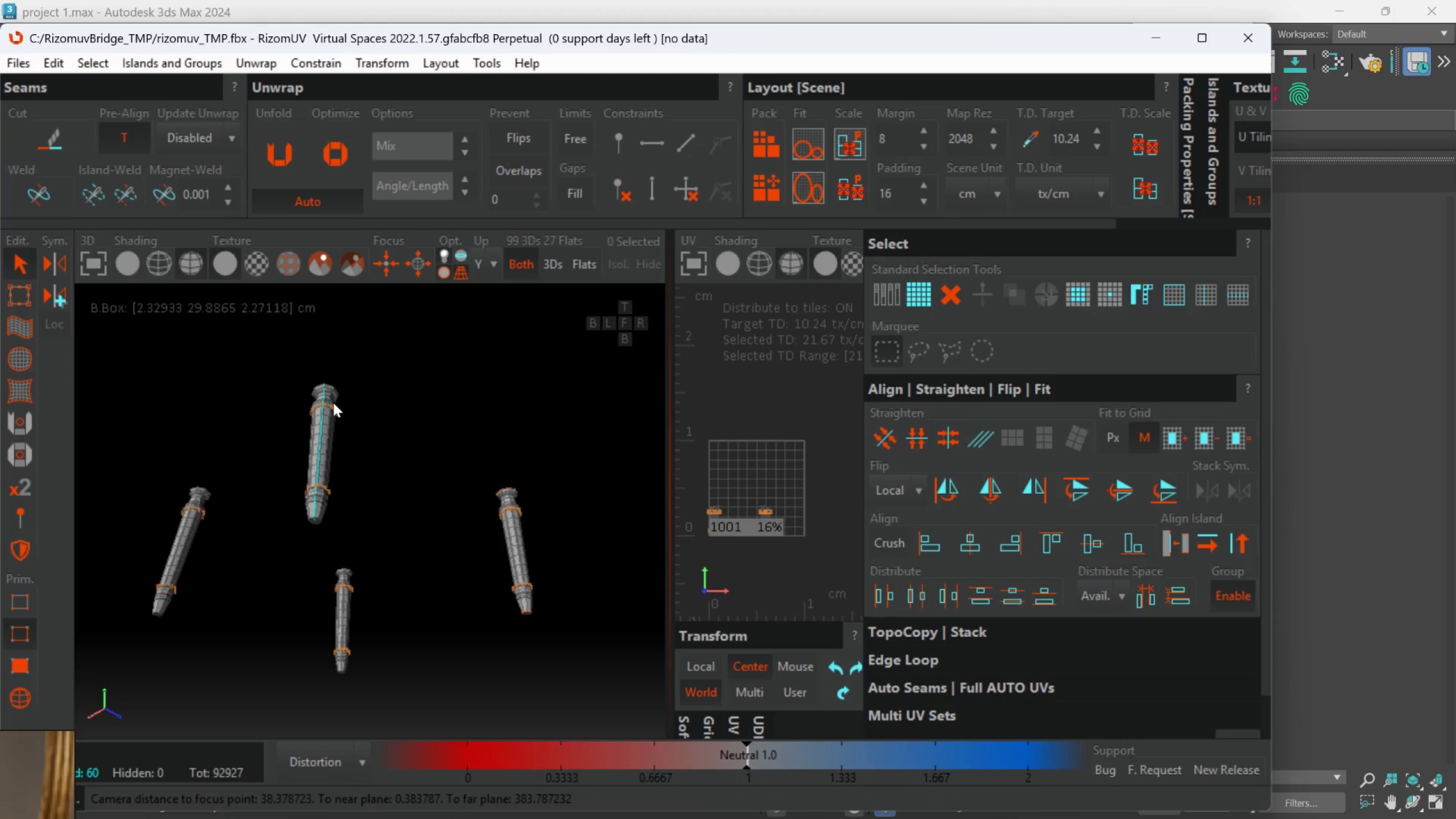 
key(Alt+C)
 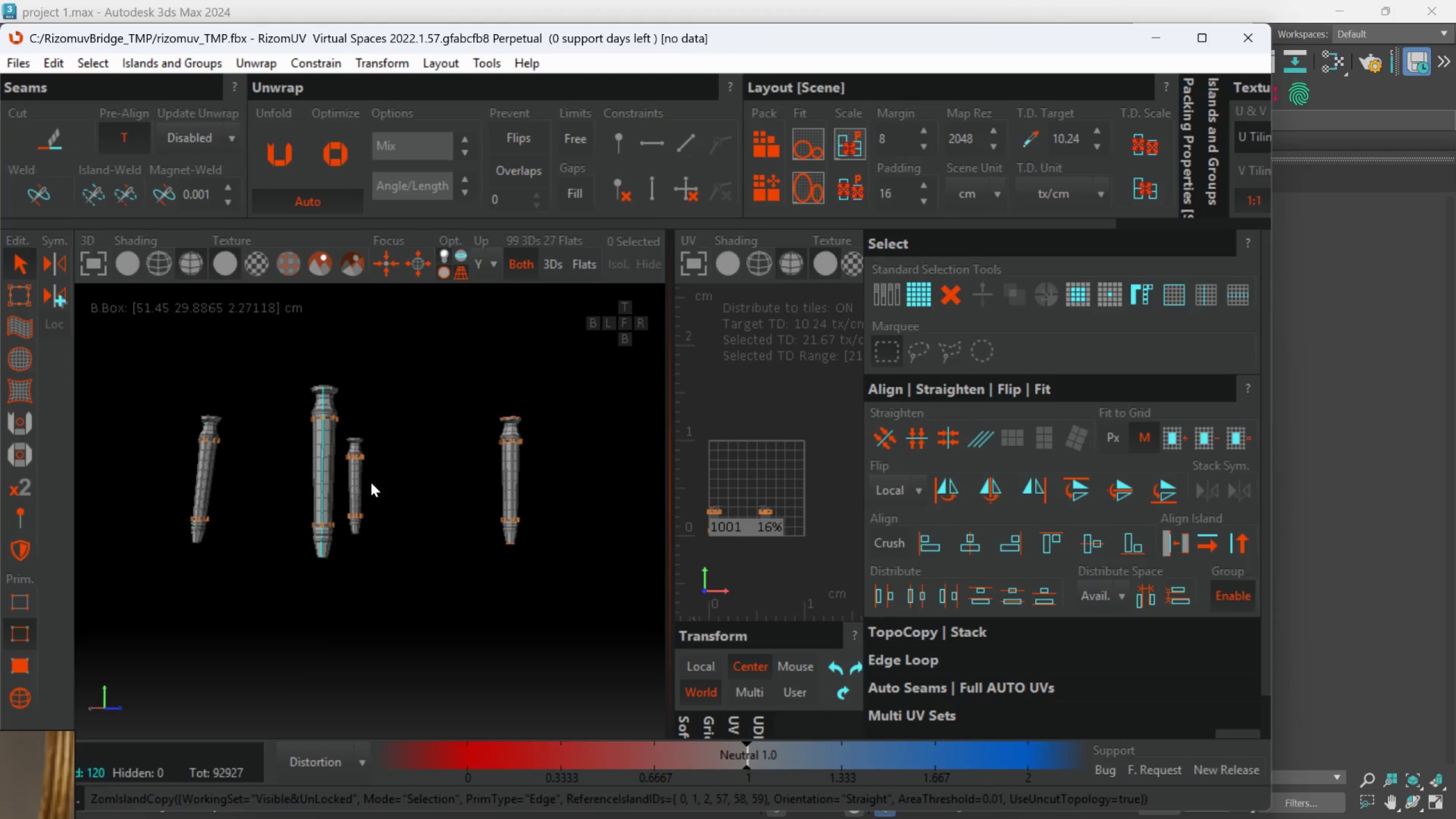 
hold_key(key=AltLeft, duration=0.86)
 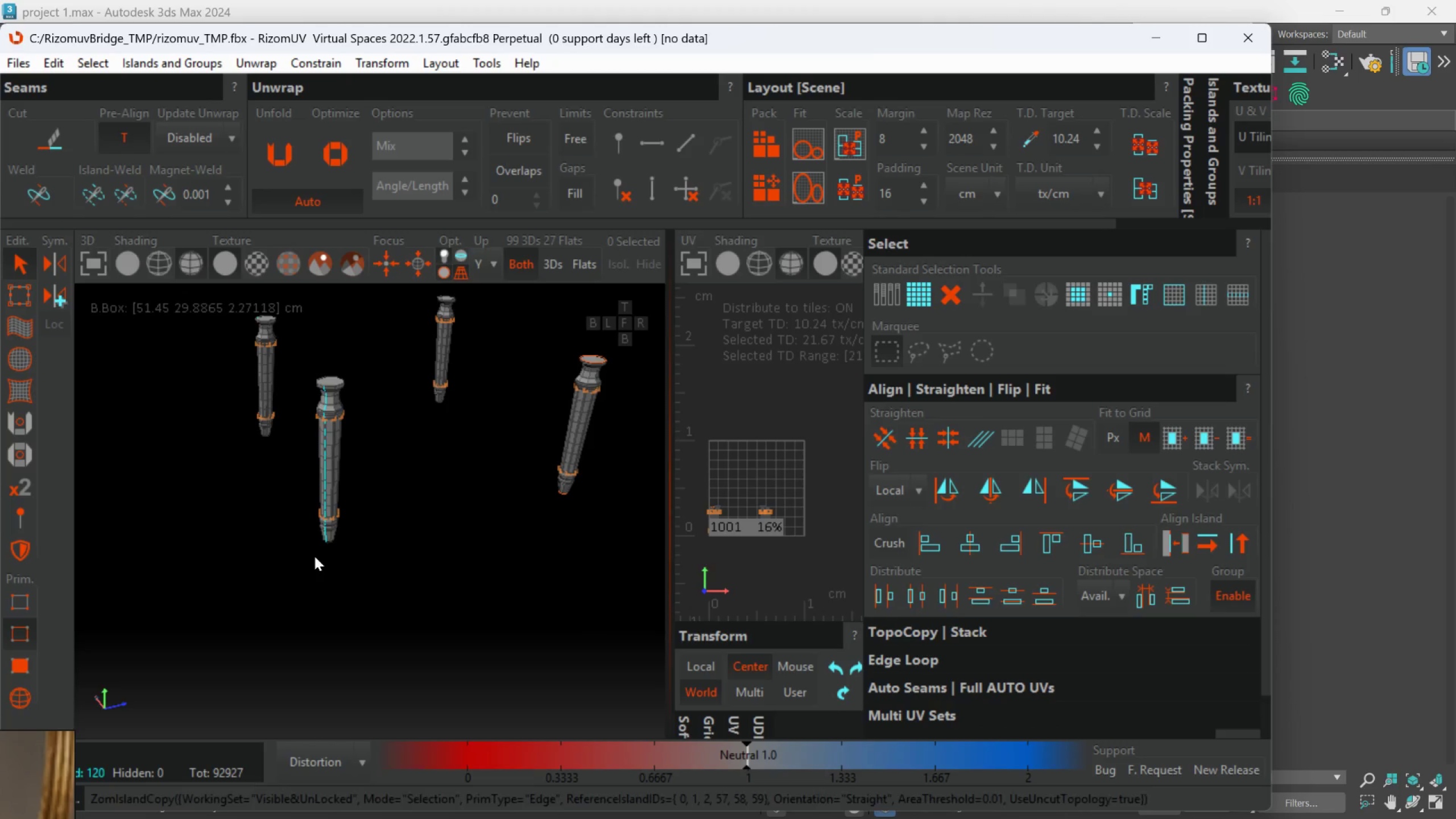 
scroll: coordinate [369, 487], scroll_direction: down, amount: 1.0
 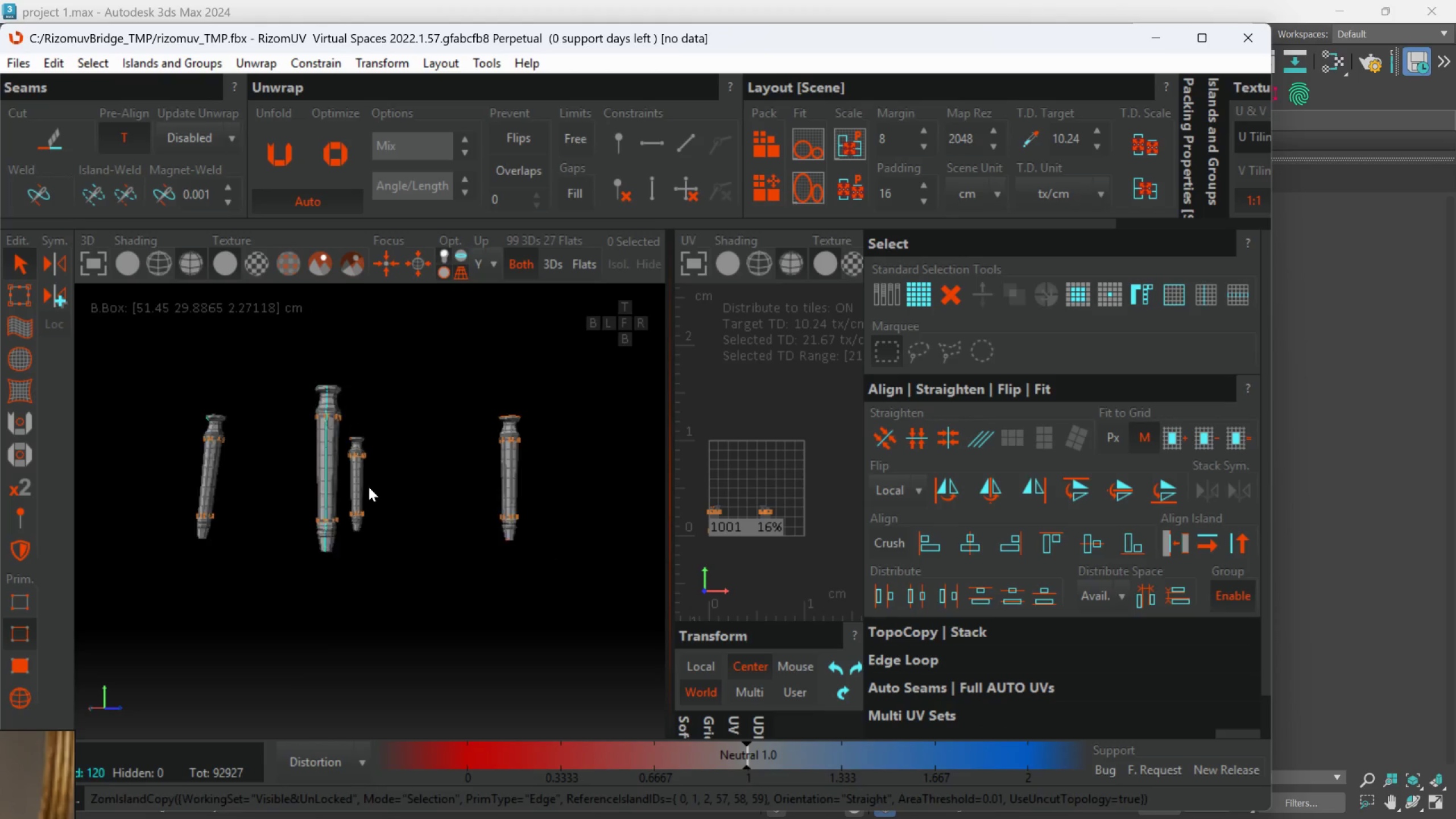 
key(C)
 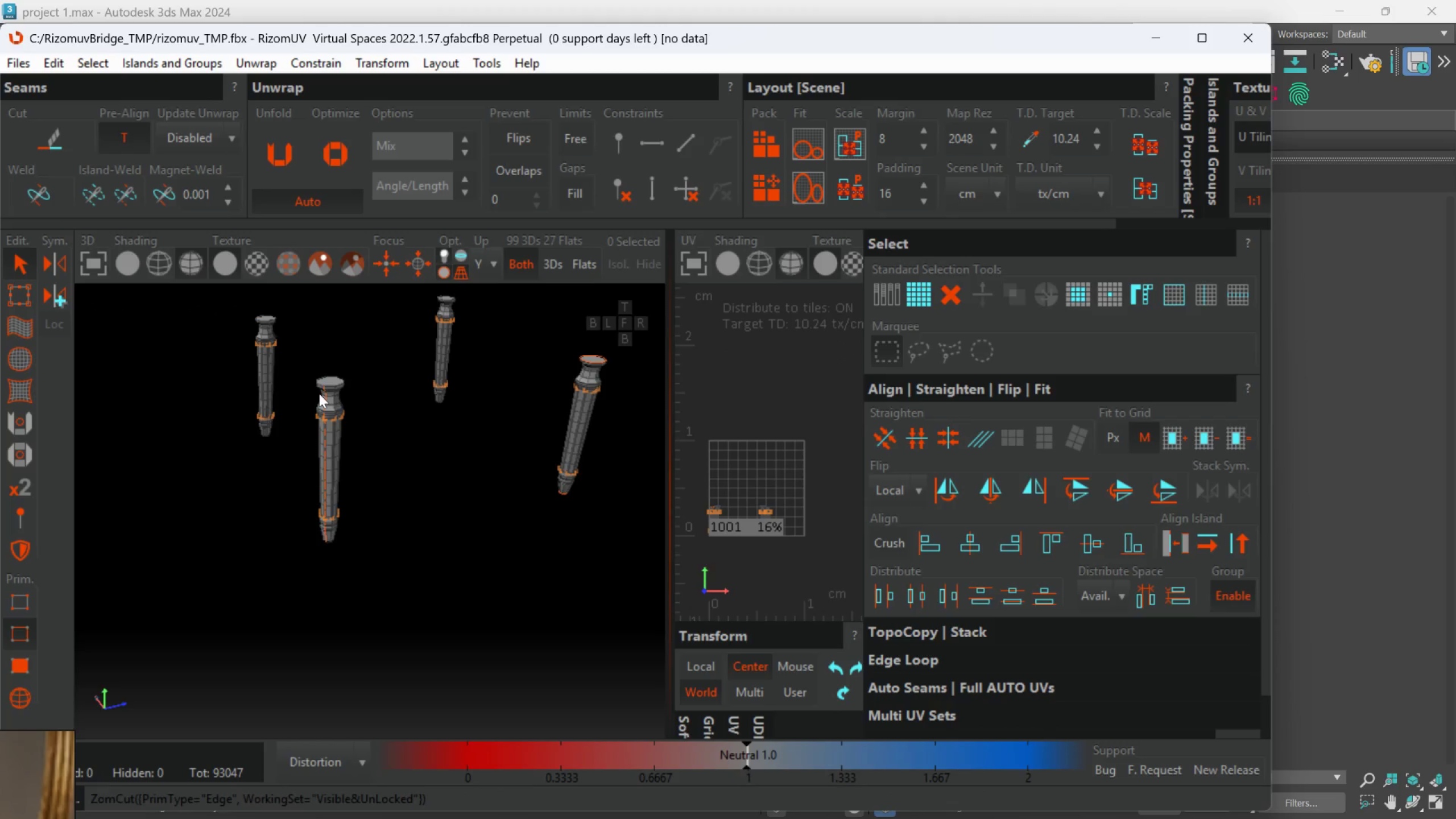 
scroll: coordinate [290, 398], scroll_direction: up, amount: 7.0
 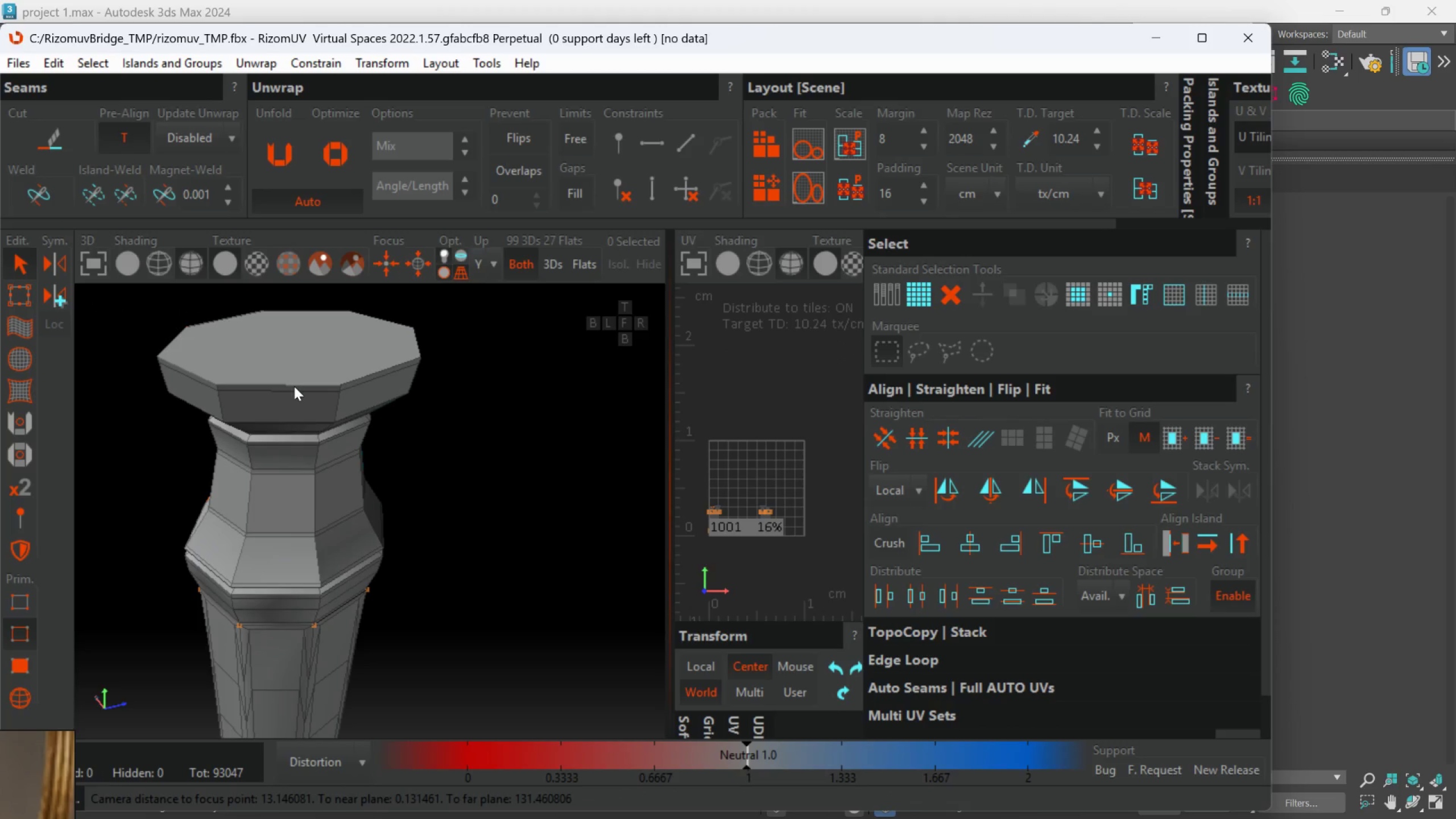 
scroll: coordinate [421, 464], scroll_direction: down, amount: 10.0
 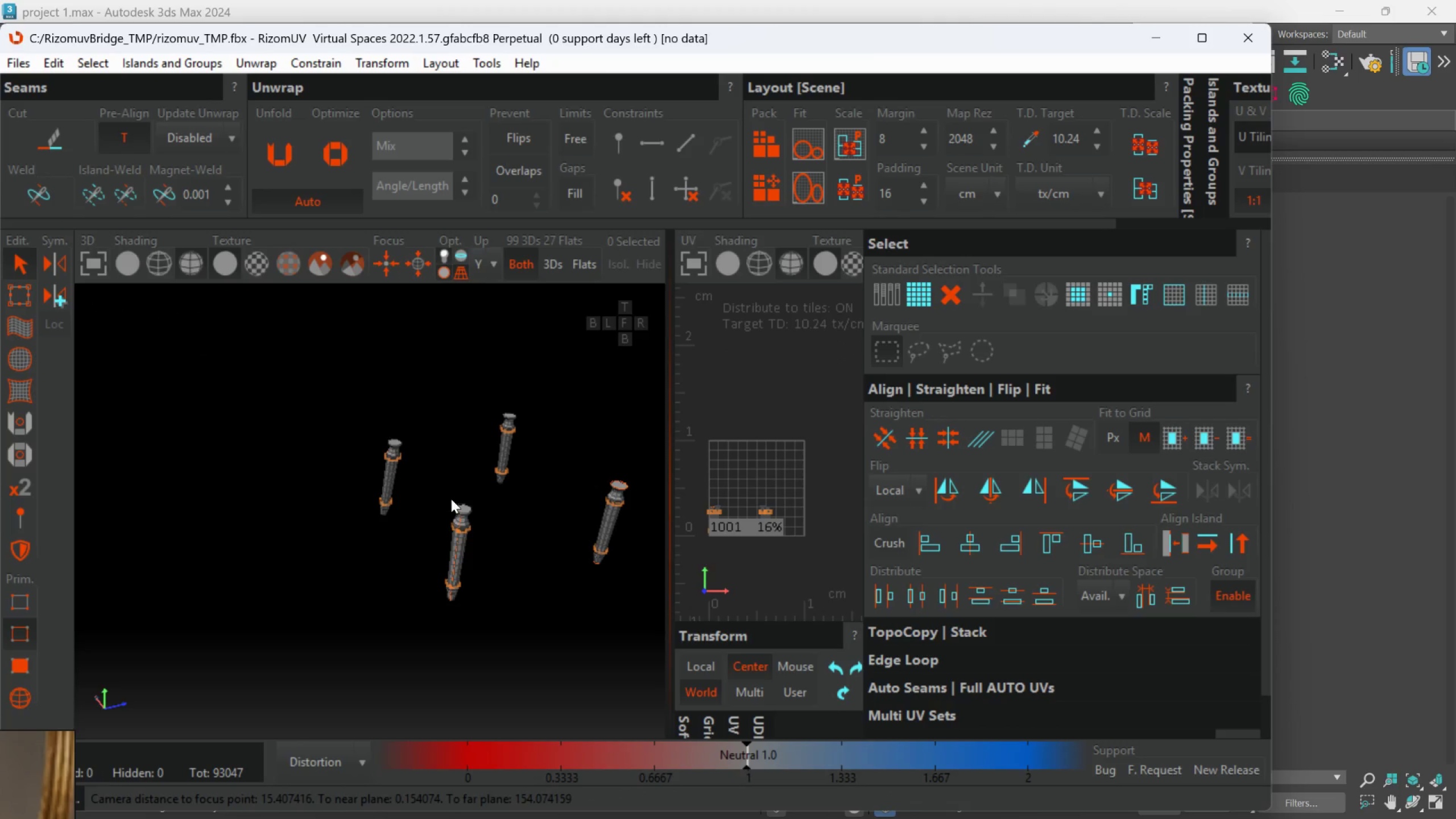 
key(Control+Z)
 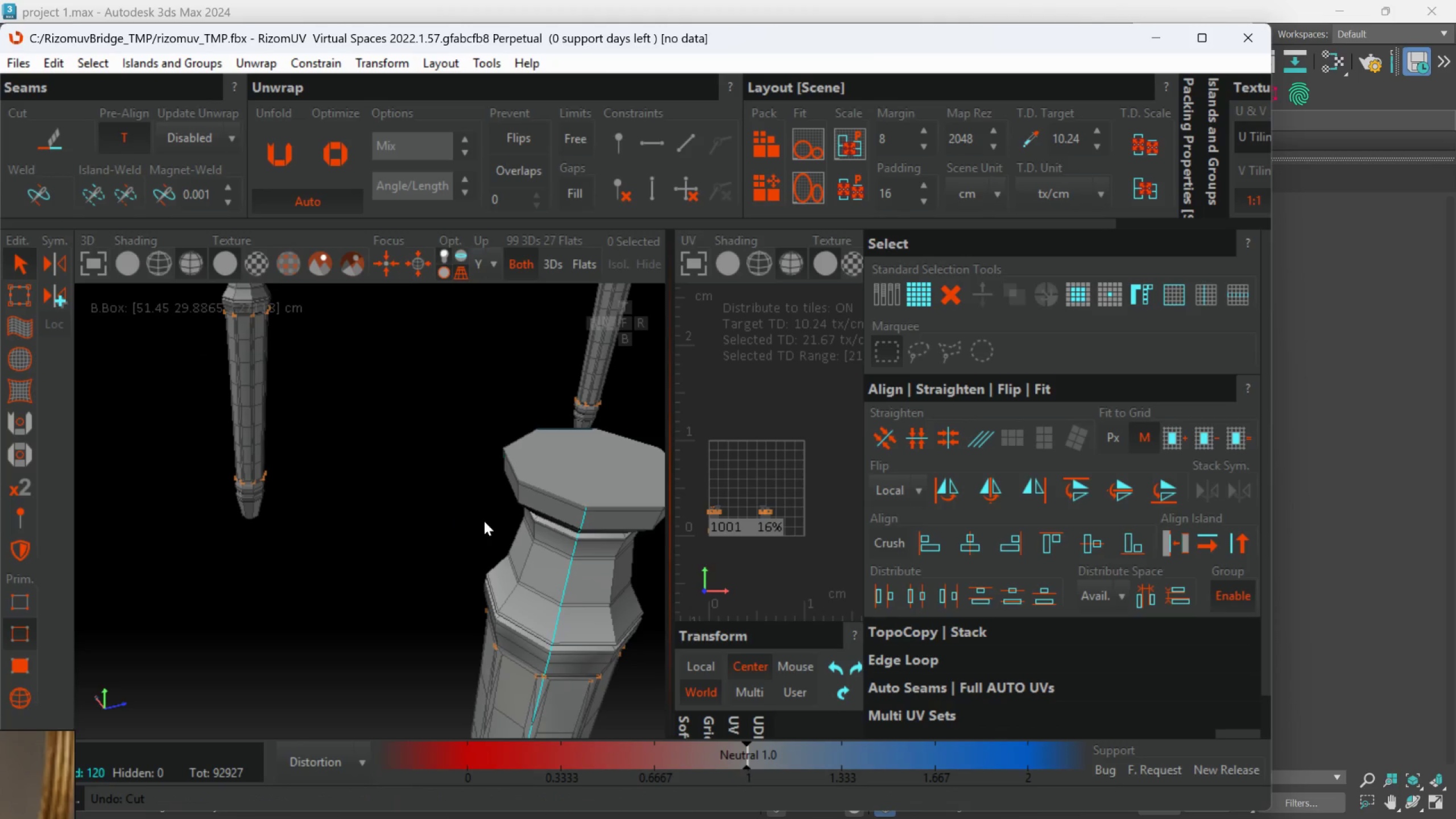 
scroll: coordinate [449, 512], scroll_direction: up, amount: 3.0
 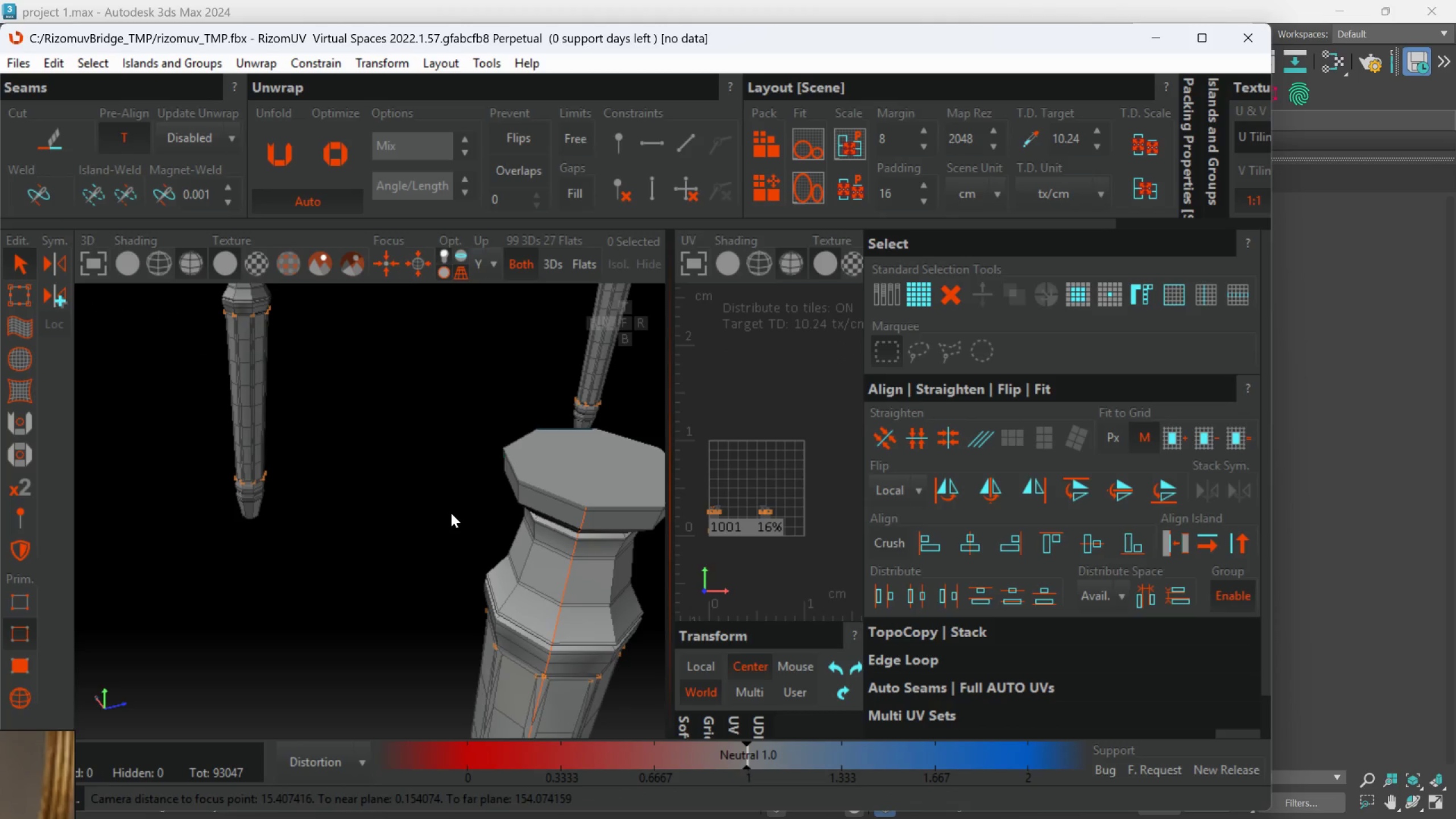 
key(Control+Z)
 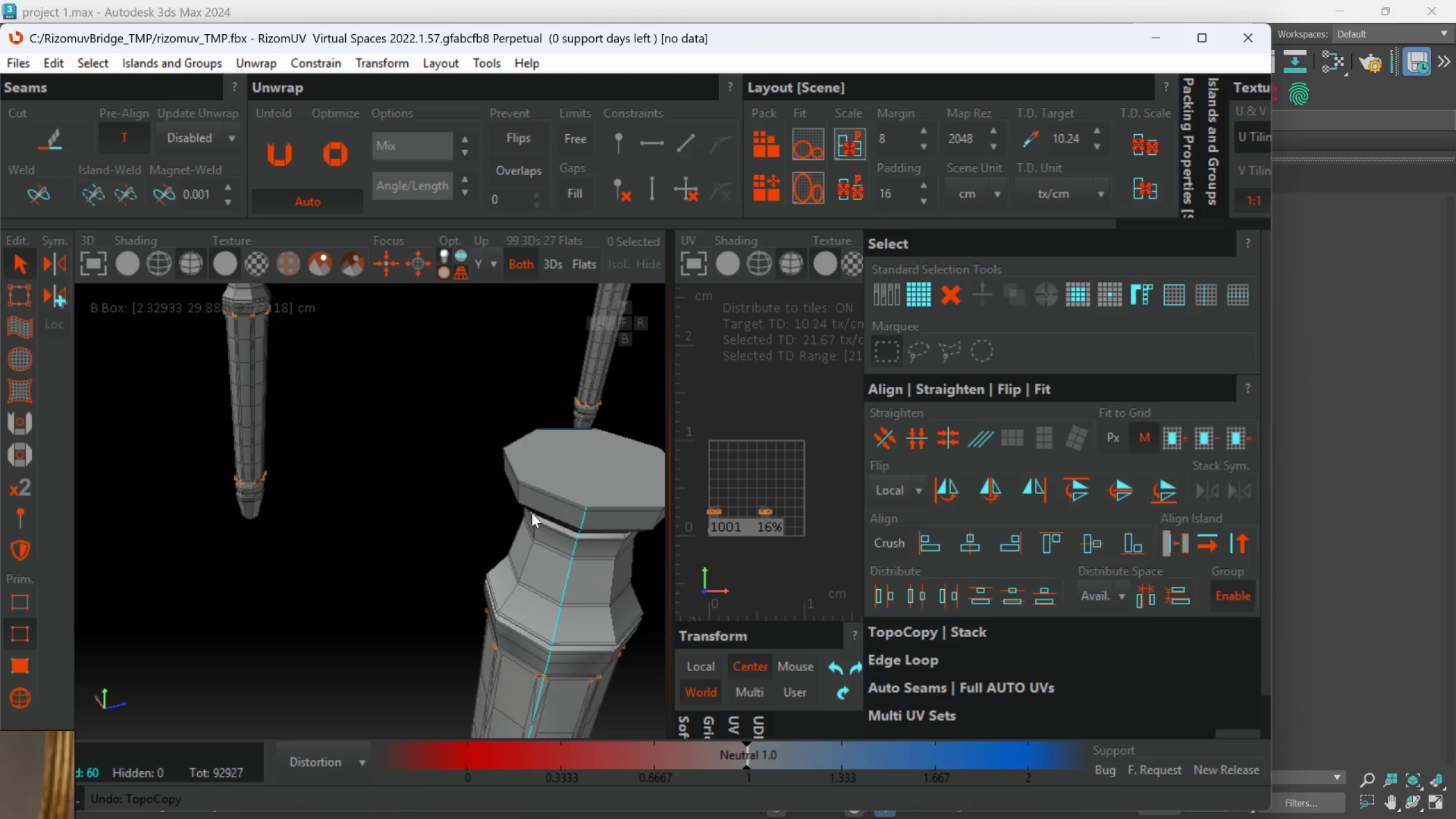 
scroll: coordinate [555, 489], scroll_direction: down, amount: 1.0
 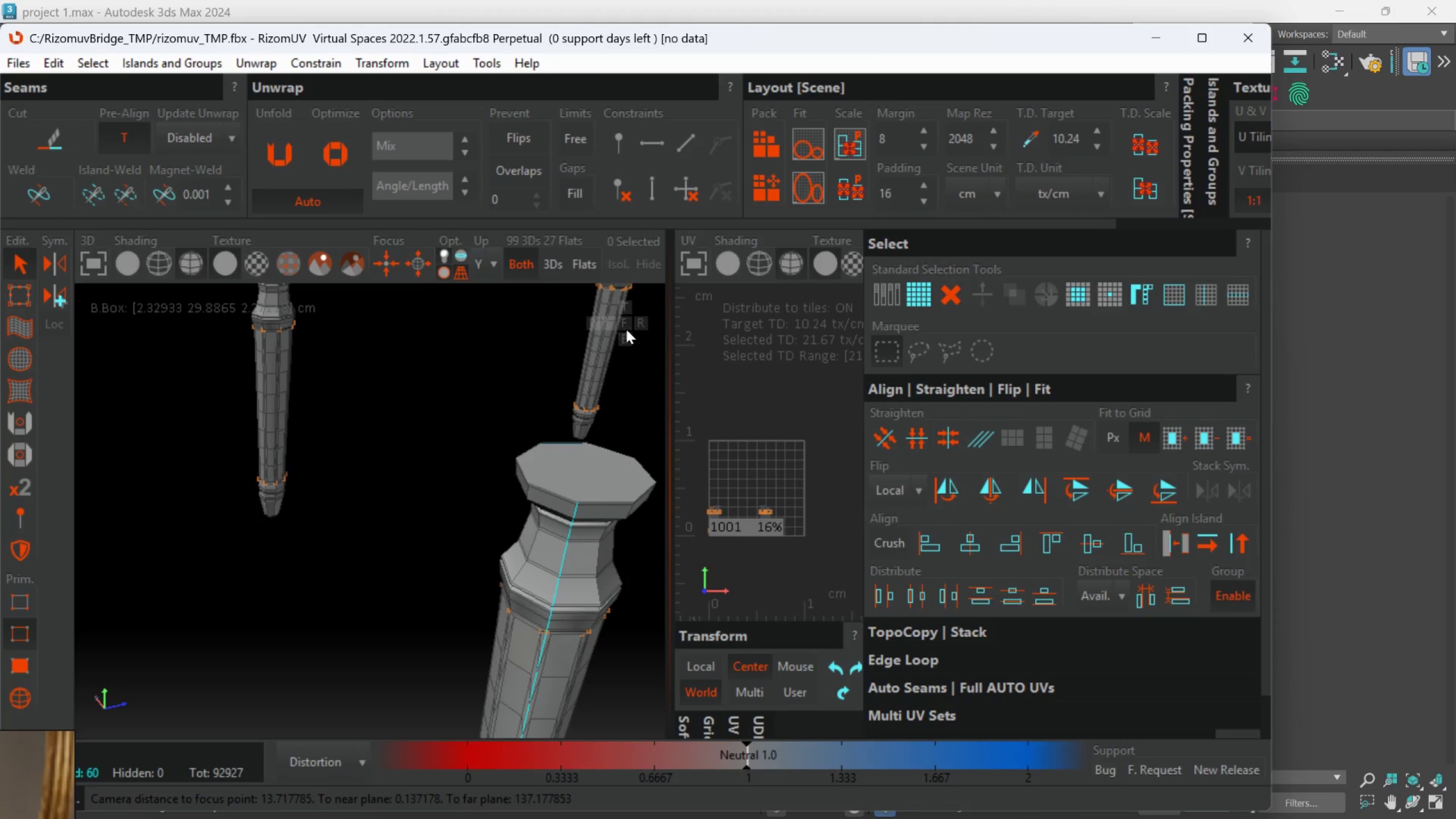 
left_click([627, 328])
 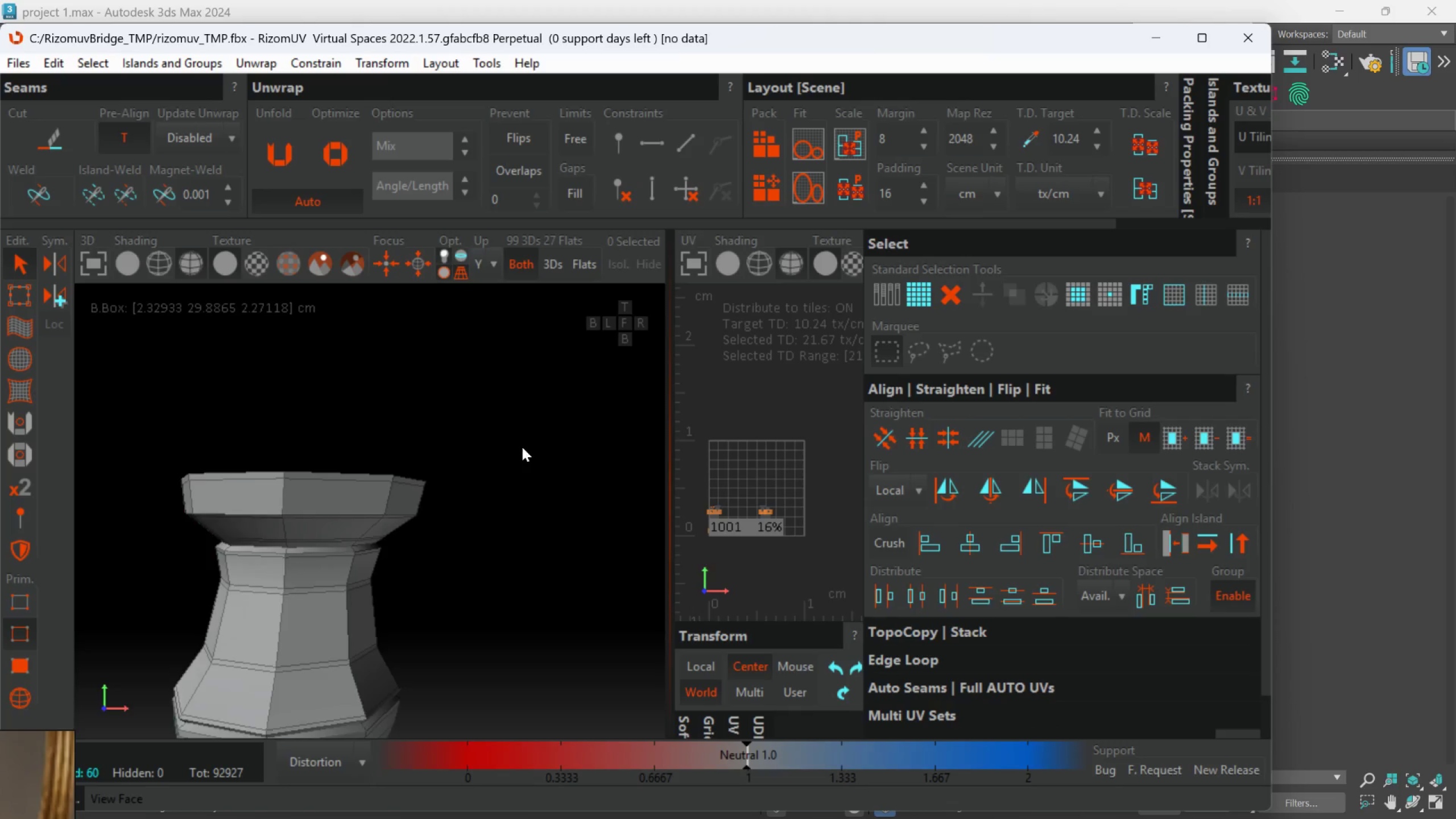 
hold_key(key=AltLeft, duration=1.03)
 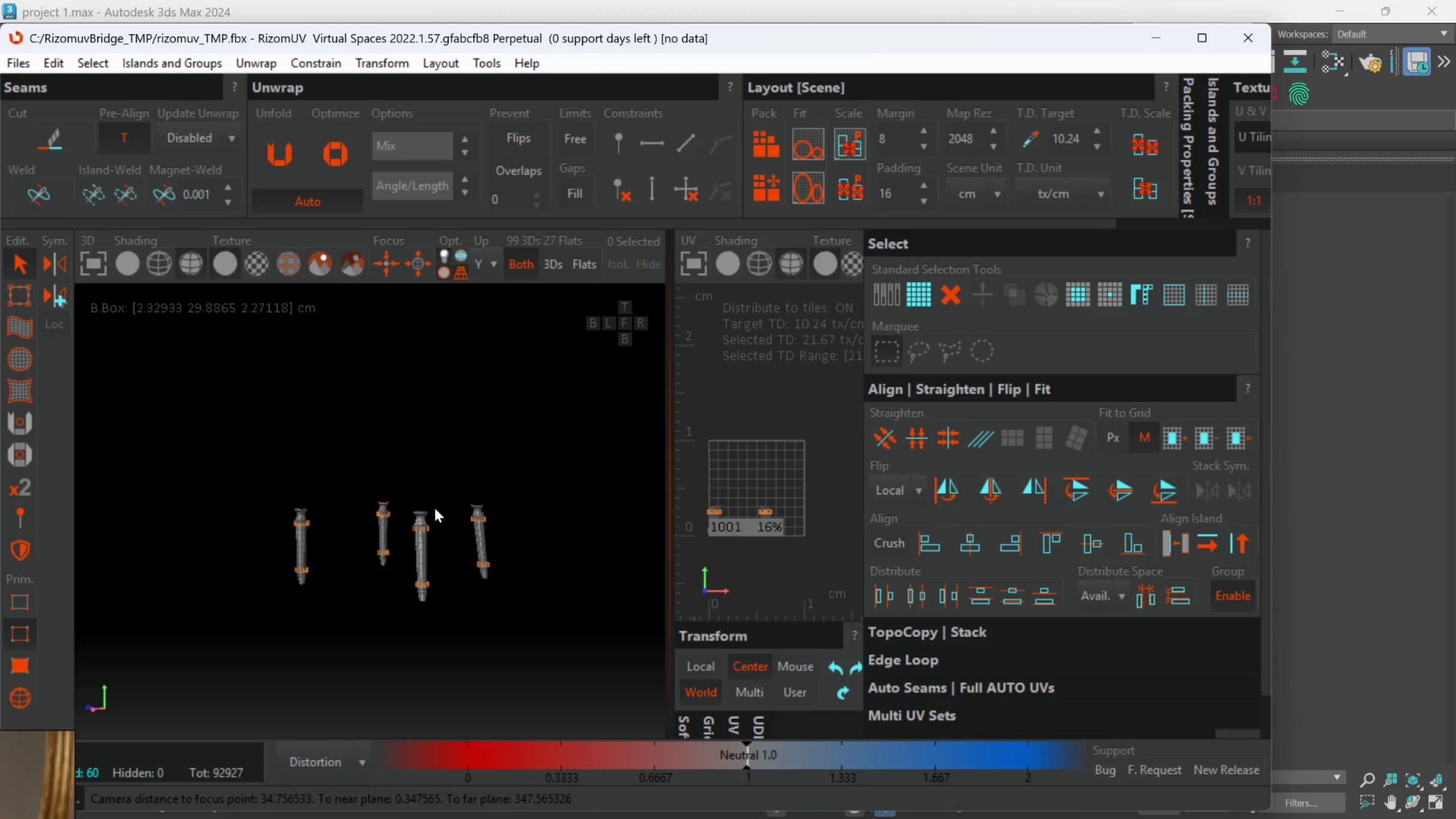 
scroll: coordinate [435, 541], scroll_direction: down, amount: 10.0
 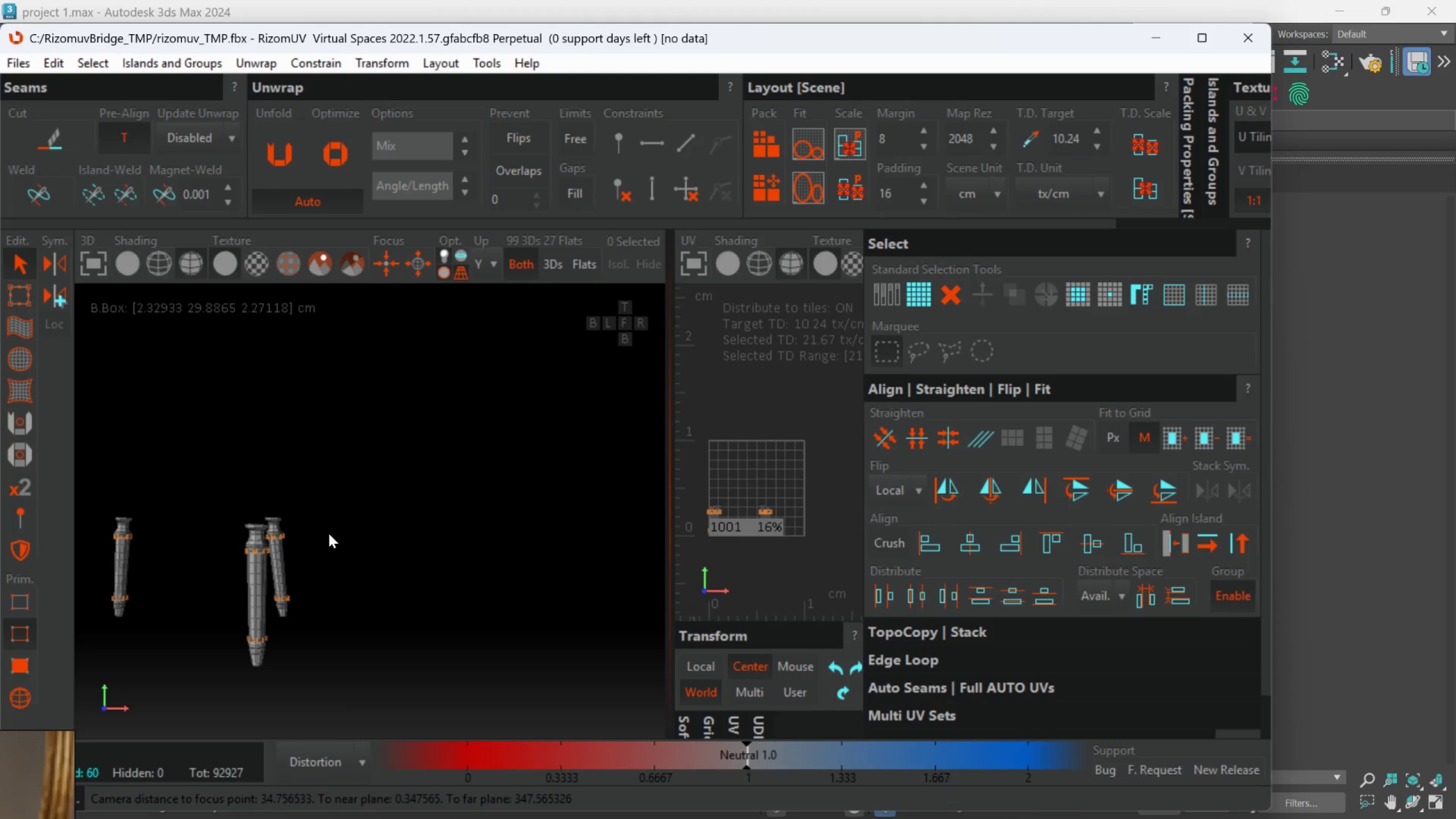 
hold_key(key=AltLeft, duration=0.64)
 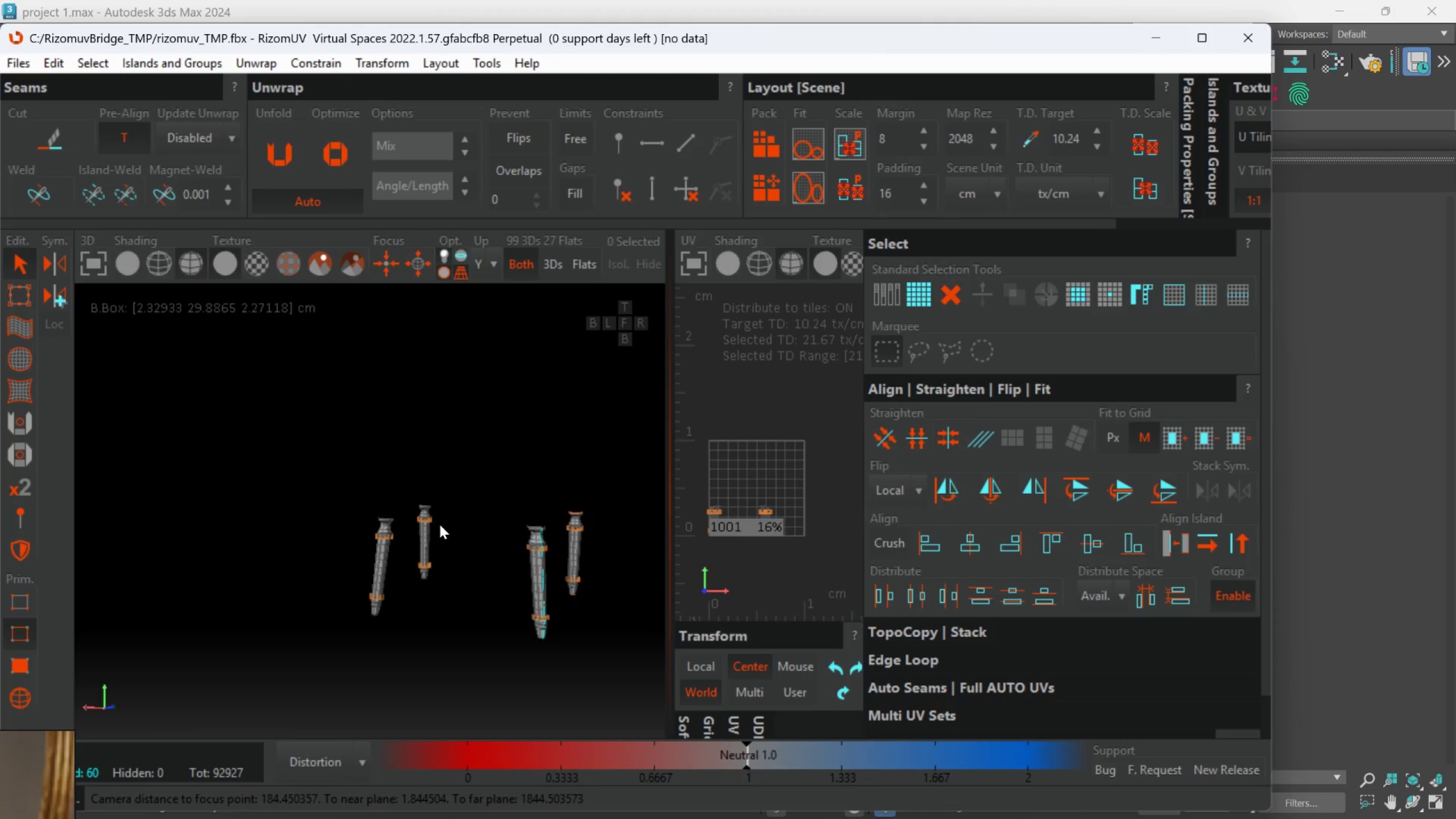 
scroll: coordinate [419, 440], scroll_direction: up, amount: 7.0
 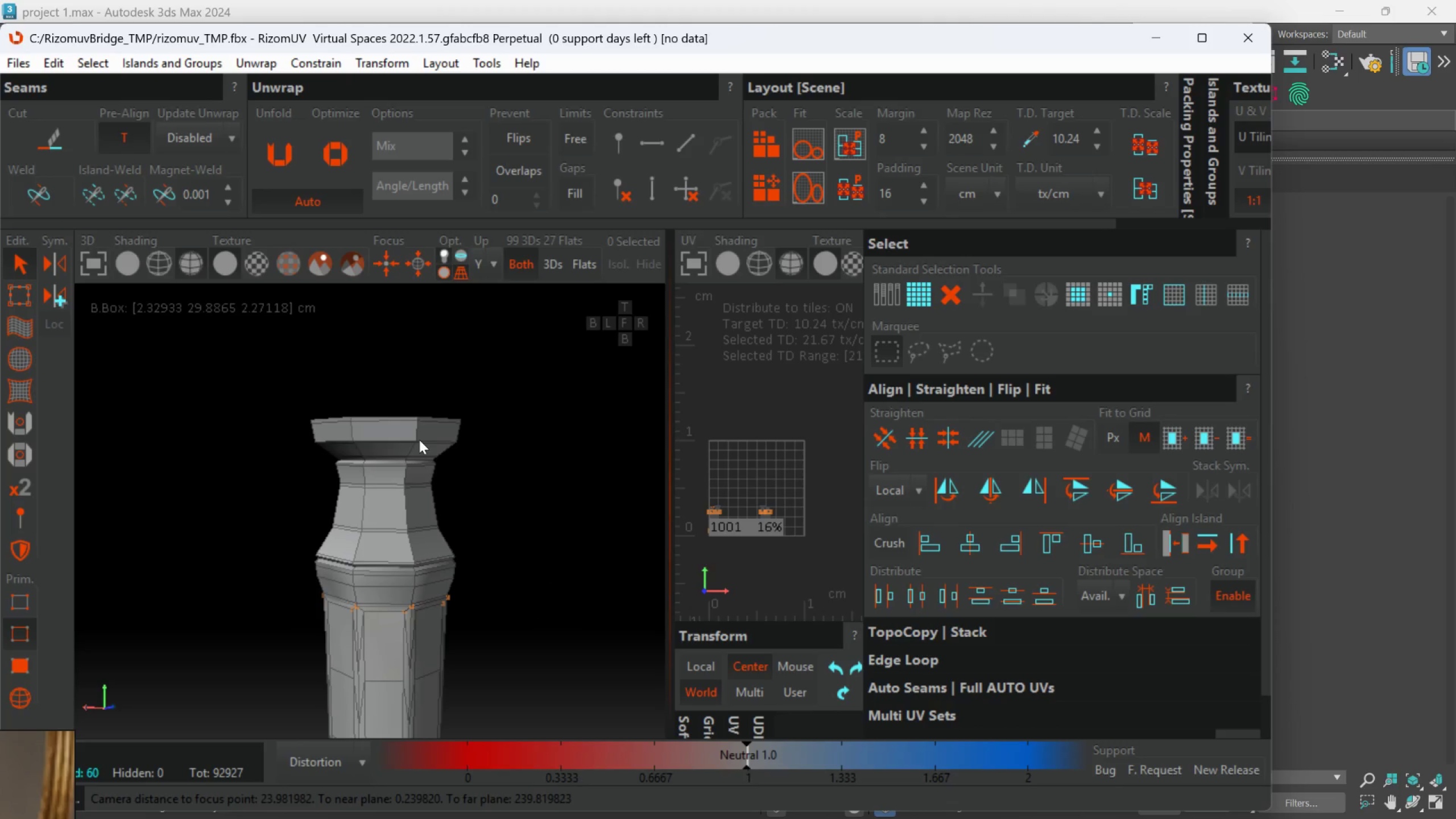 
double_click([417, 435])
 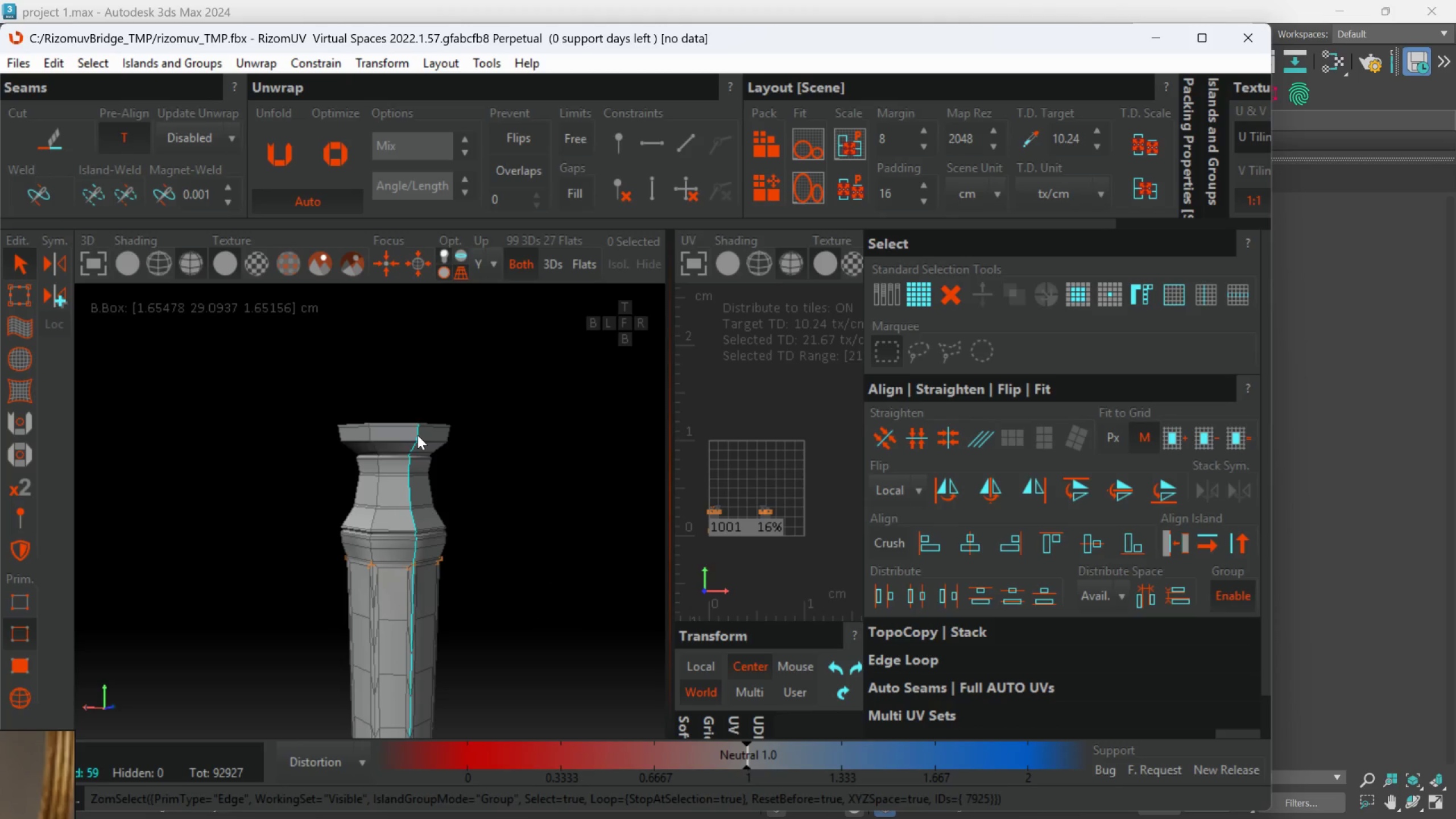 
scroll: coordinate [419, 440], scroll_direction: down, amount: 1.0
 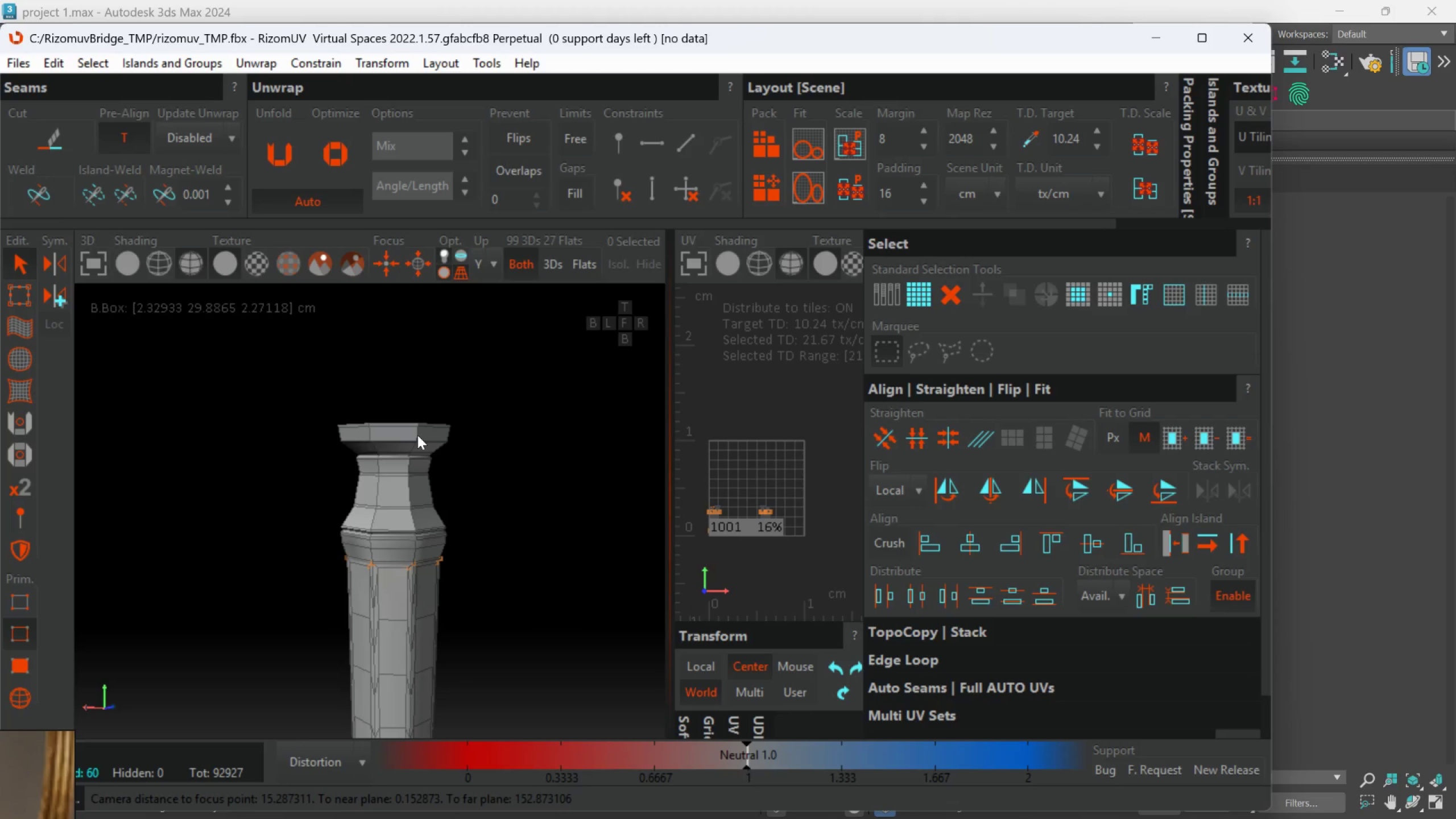 
hold_key(key=AltLeft, duration=1.51)
 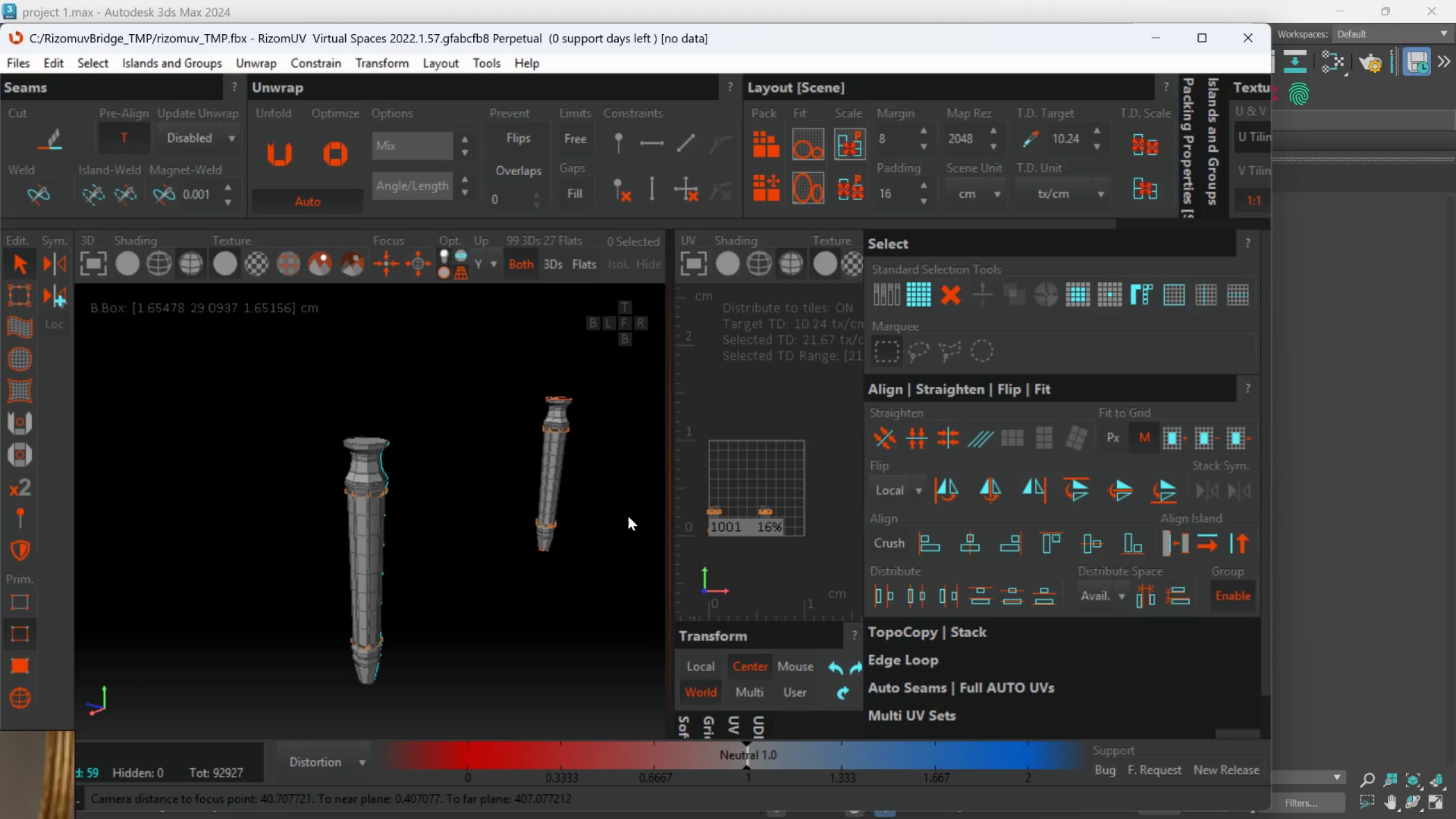 
scroll: coordinate [422, 468], scroll_direction: down, amount: 3.0
 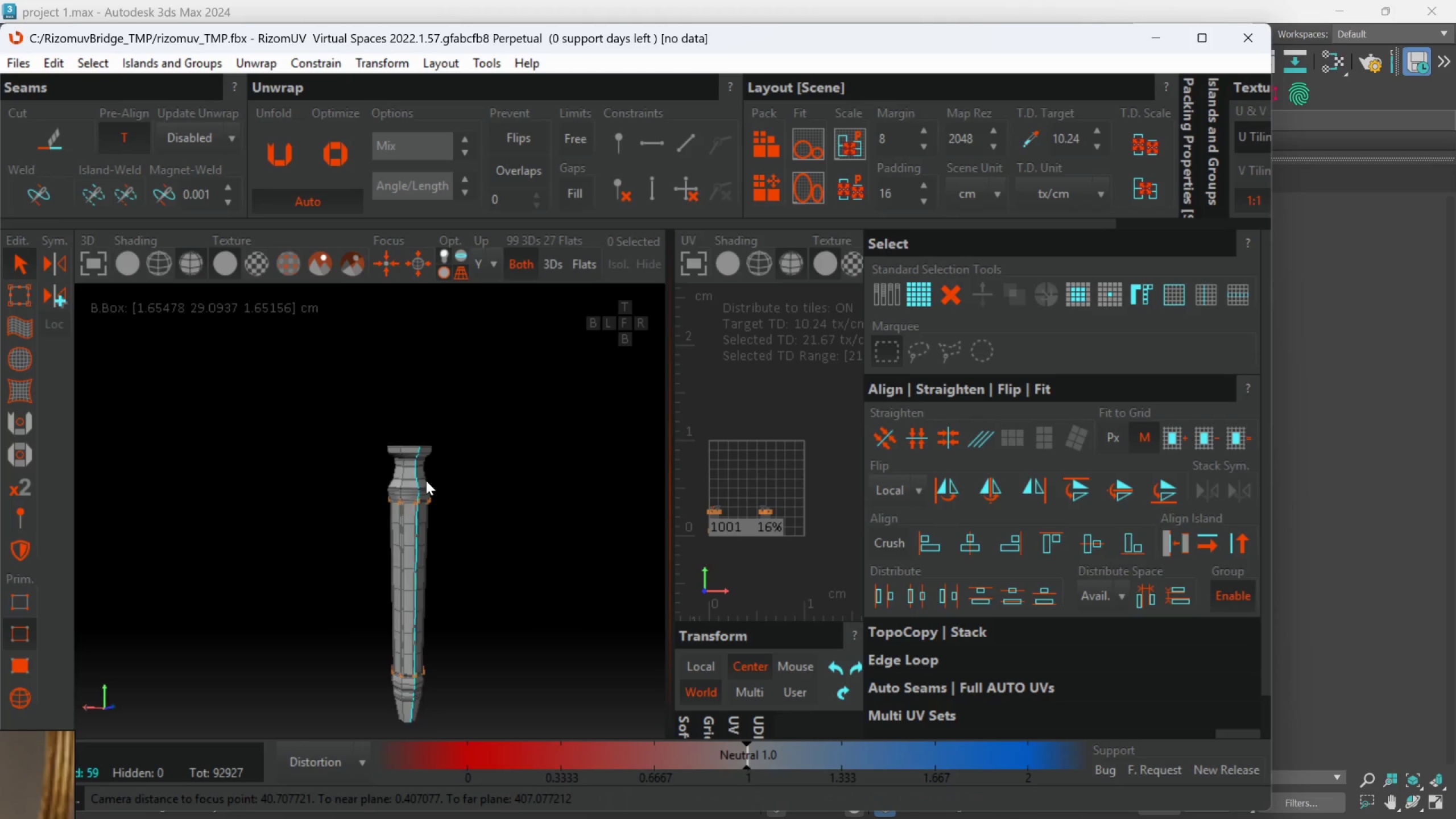 
hold_key(key=AltLeft, duration=0.83)
 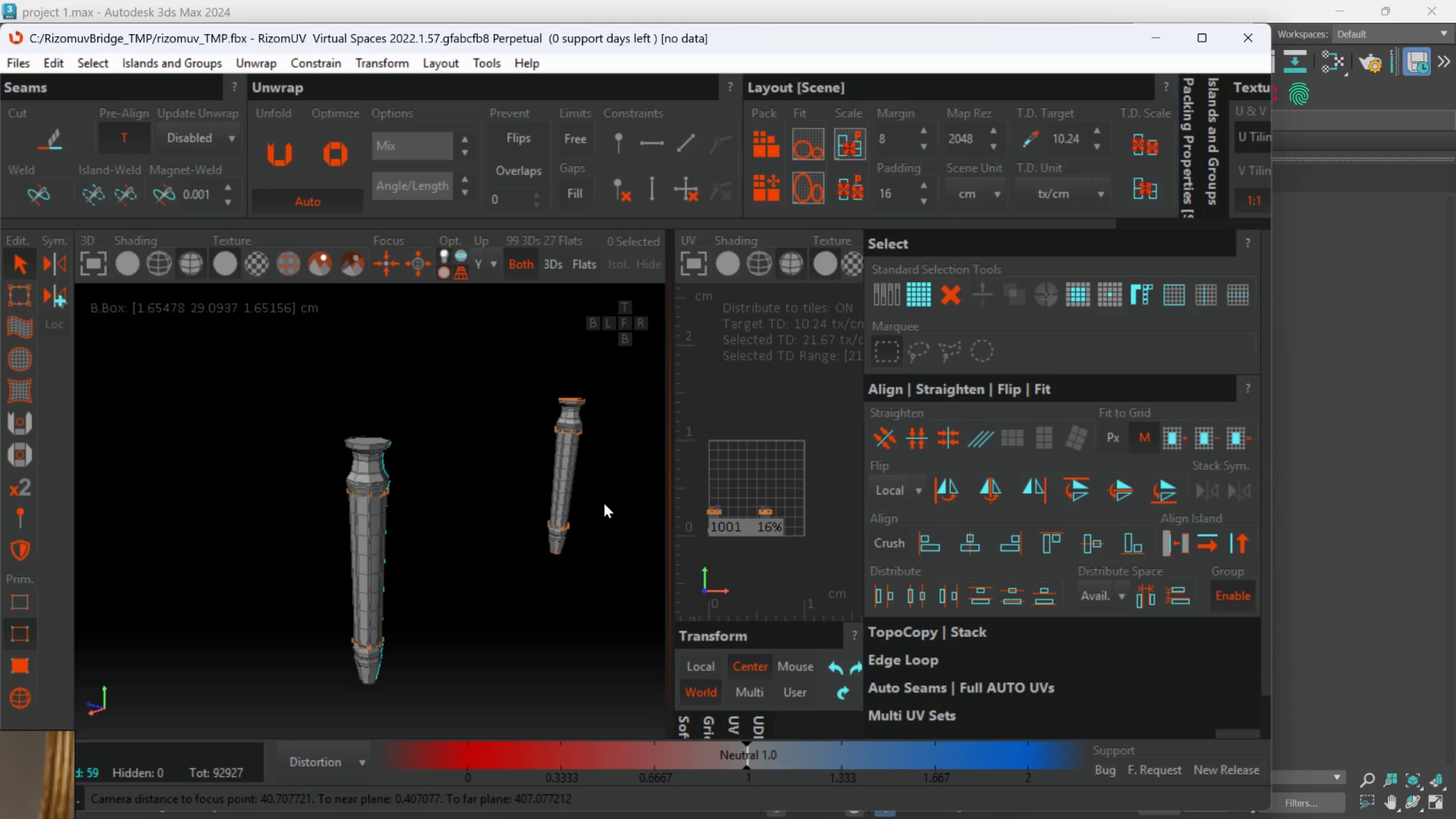 
key(C)
 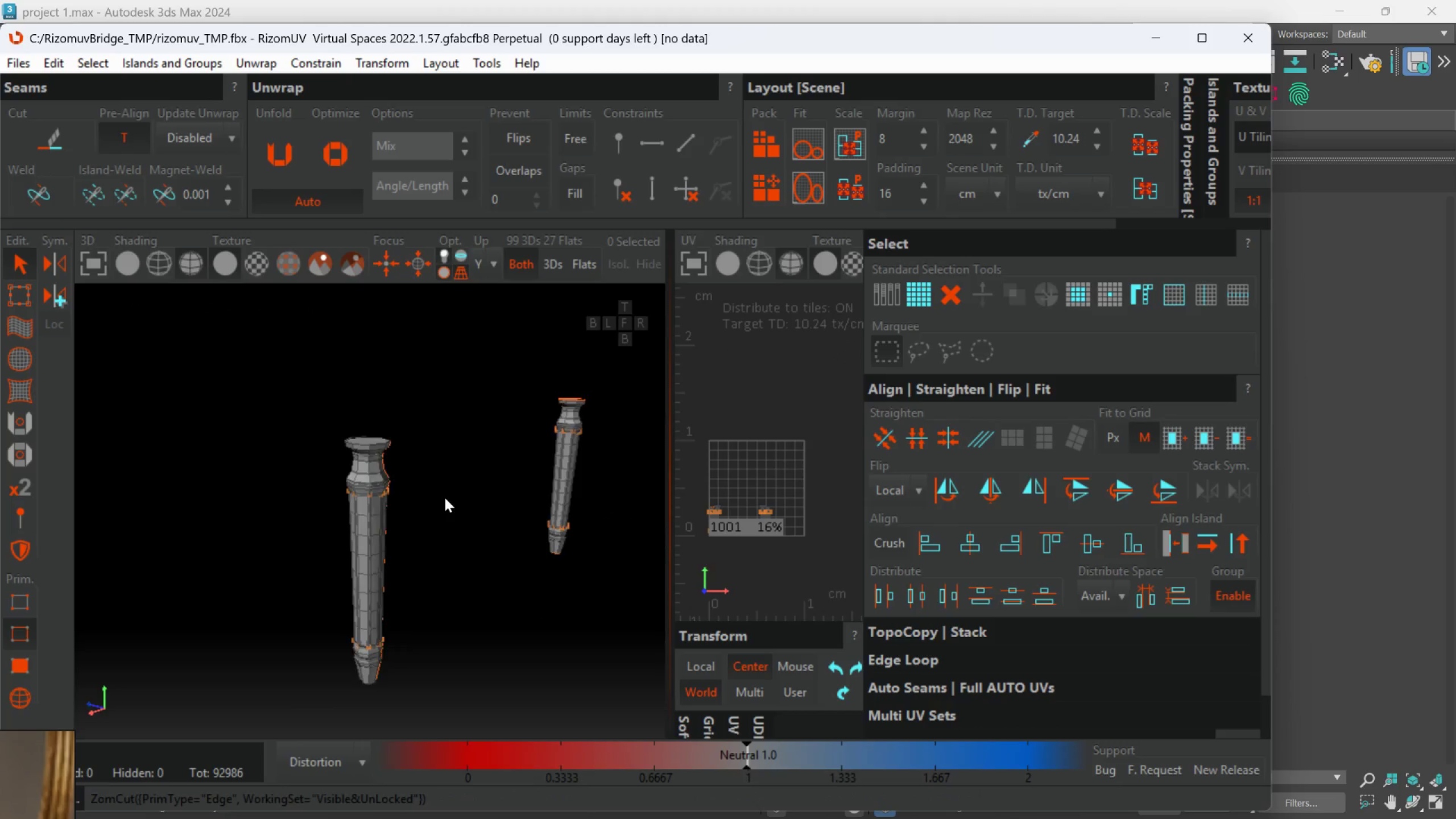 
scroll: coordinate [445, 498], scroll_direction: down, amount: 3.0
 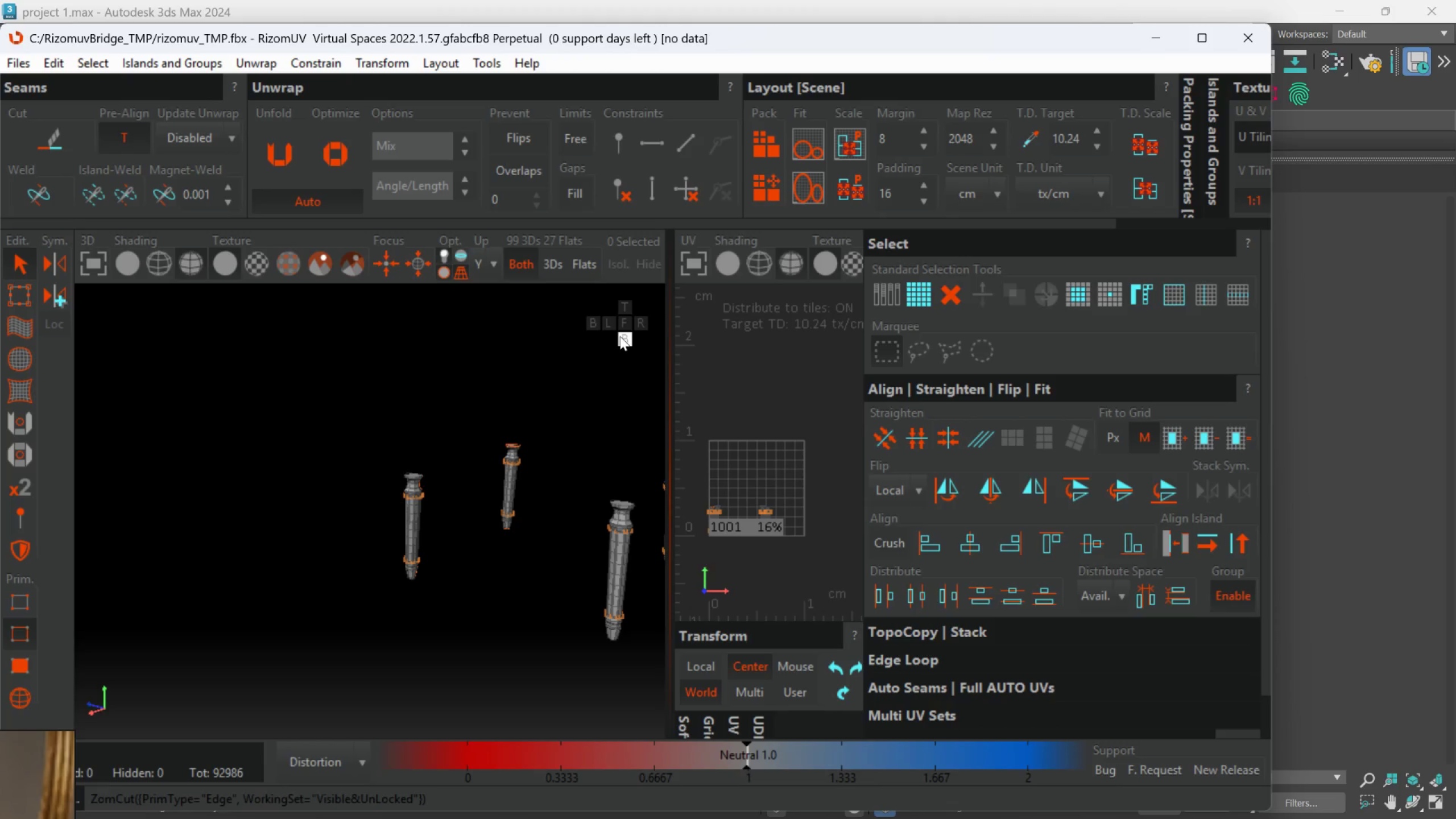 
left_click([623, 322])
 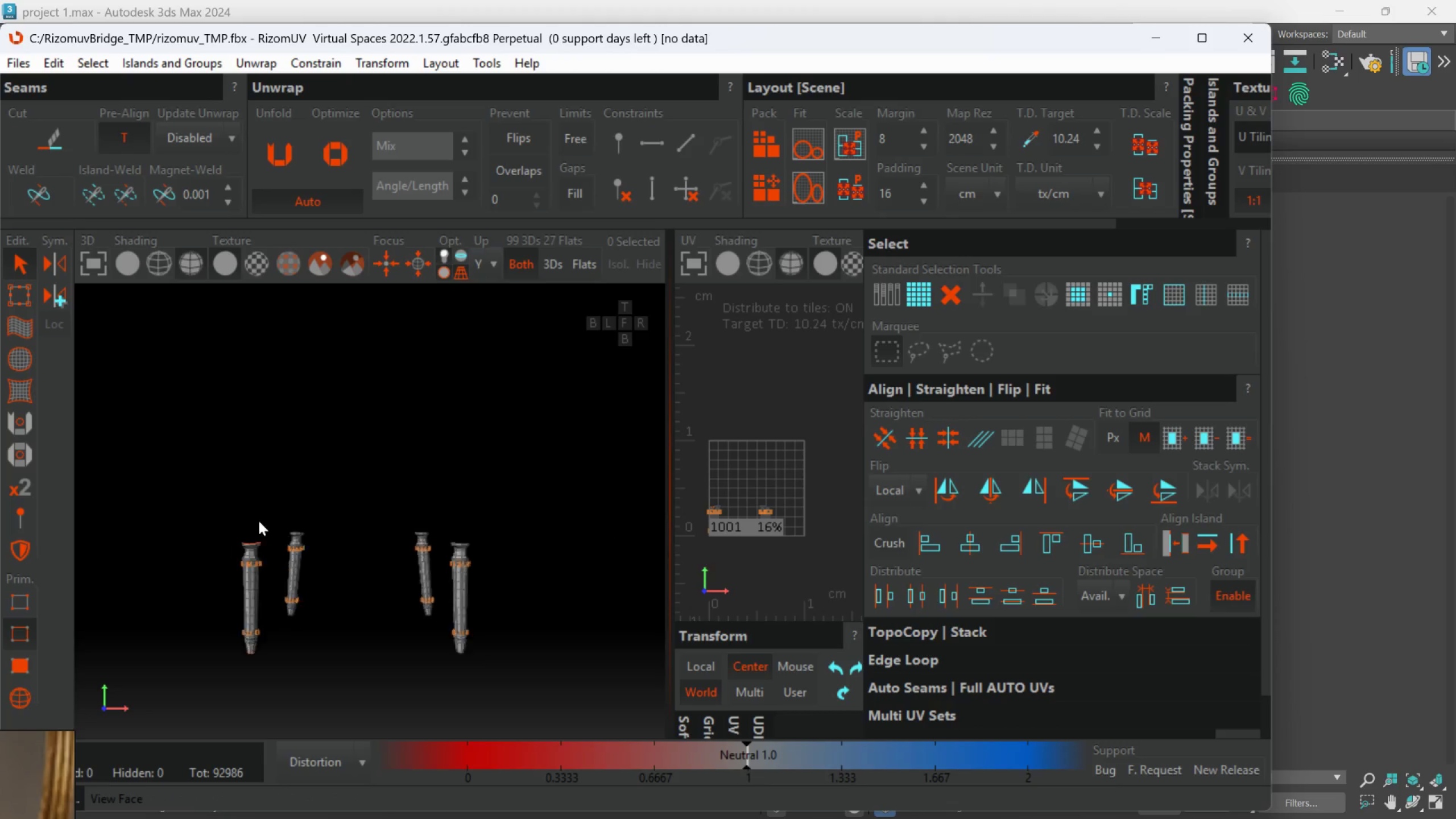 
scroll: coordinate [326, 551], scroll_direction: up, amount: 5.0
 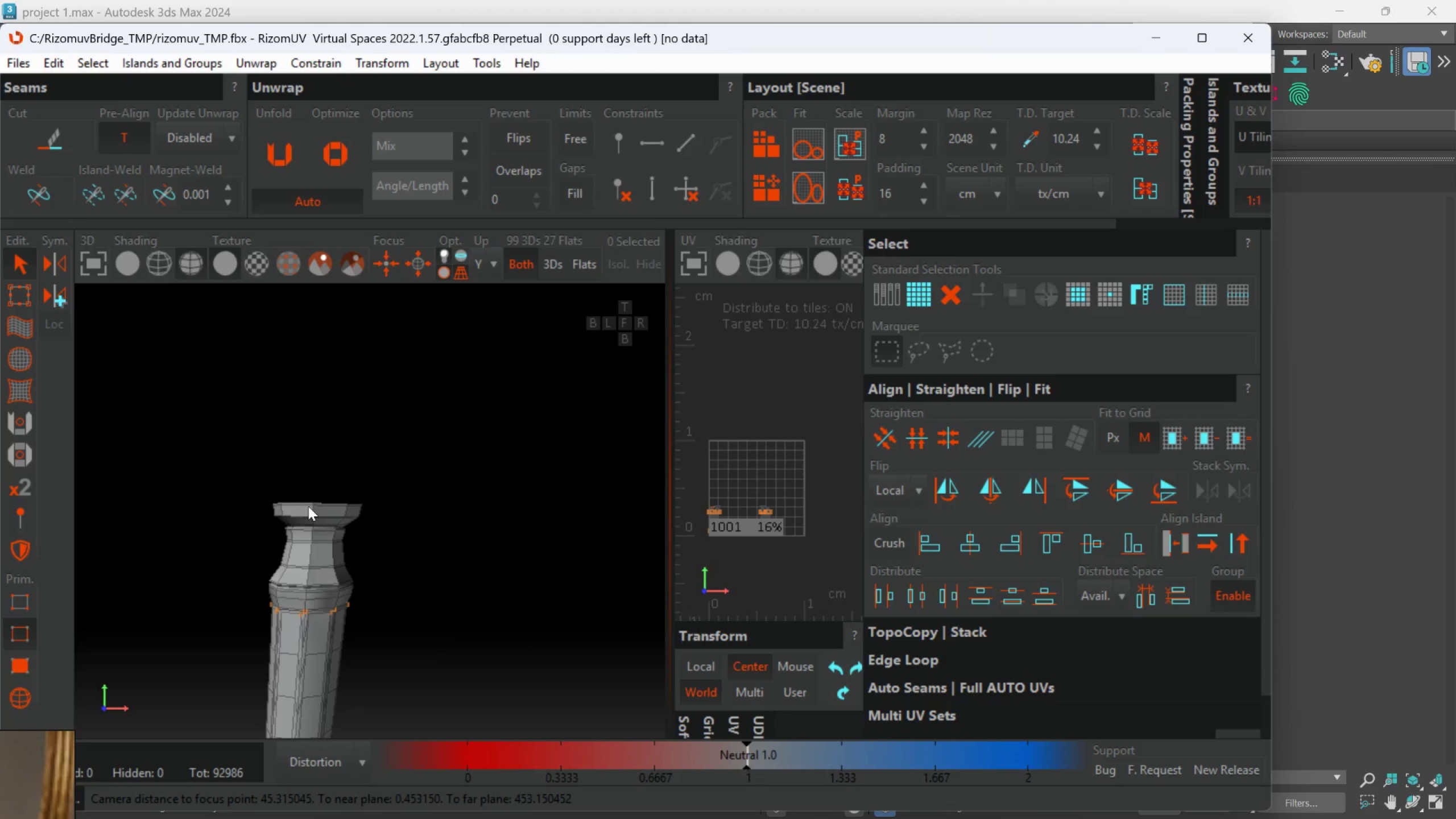 
double_click([309, 506])
 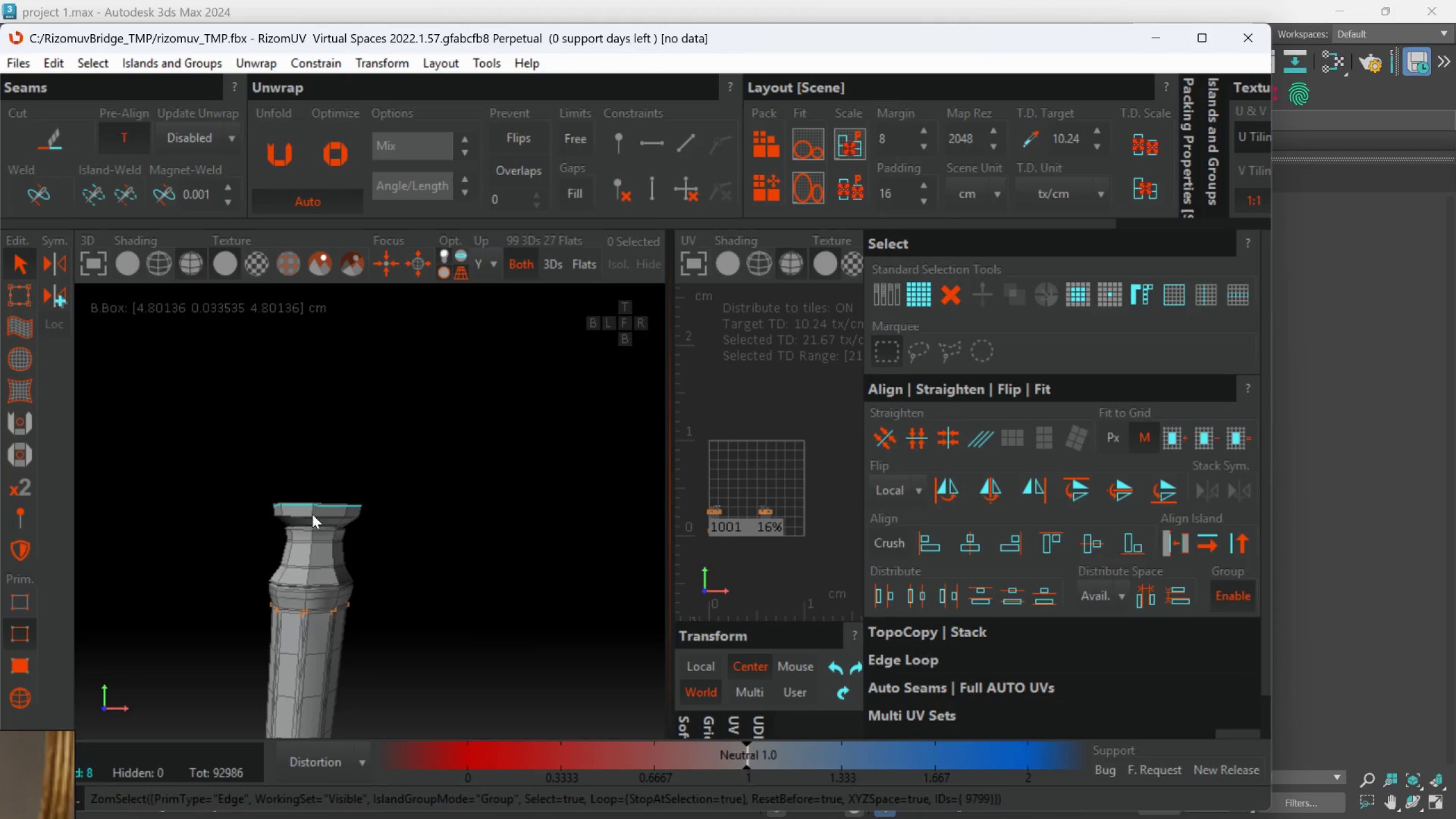 
double_click([312, 514])
 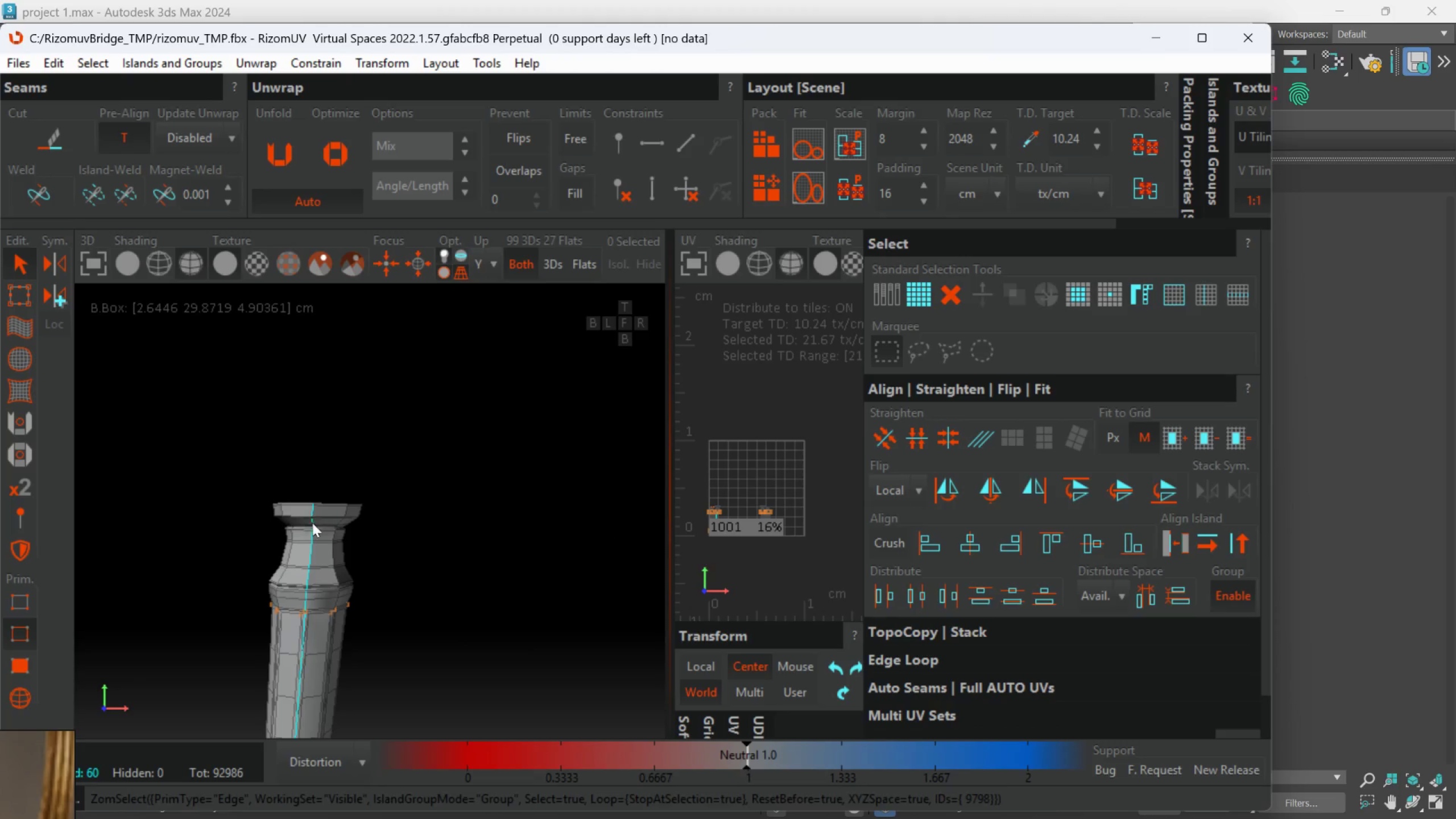 
scroll: coordinate [315, 532], scroll_direction: down, amount: 4.0
 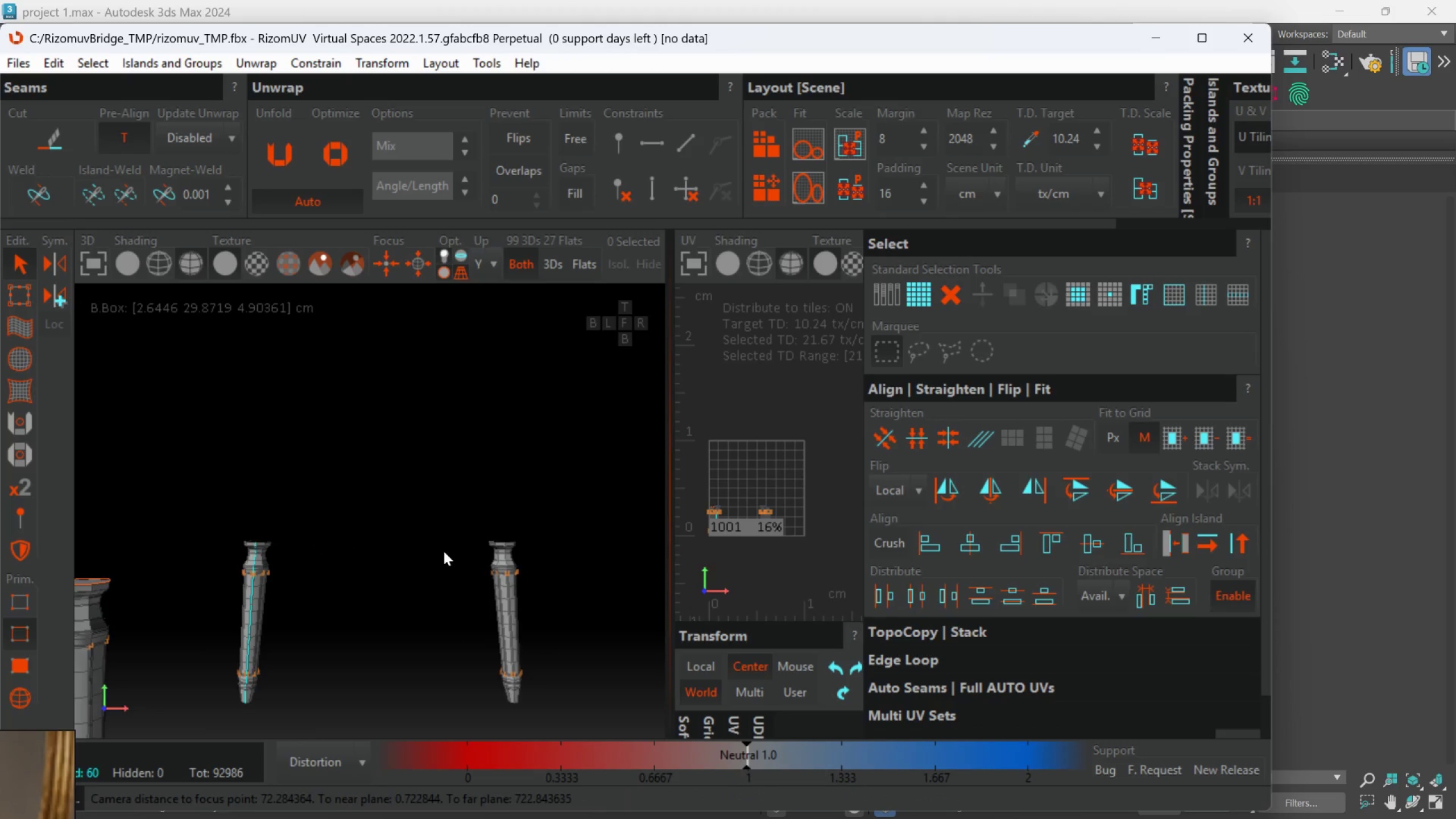 
scroll: coordinate [521, 565], scroll_direction: up, amount: 2.0
 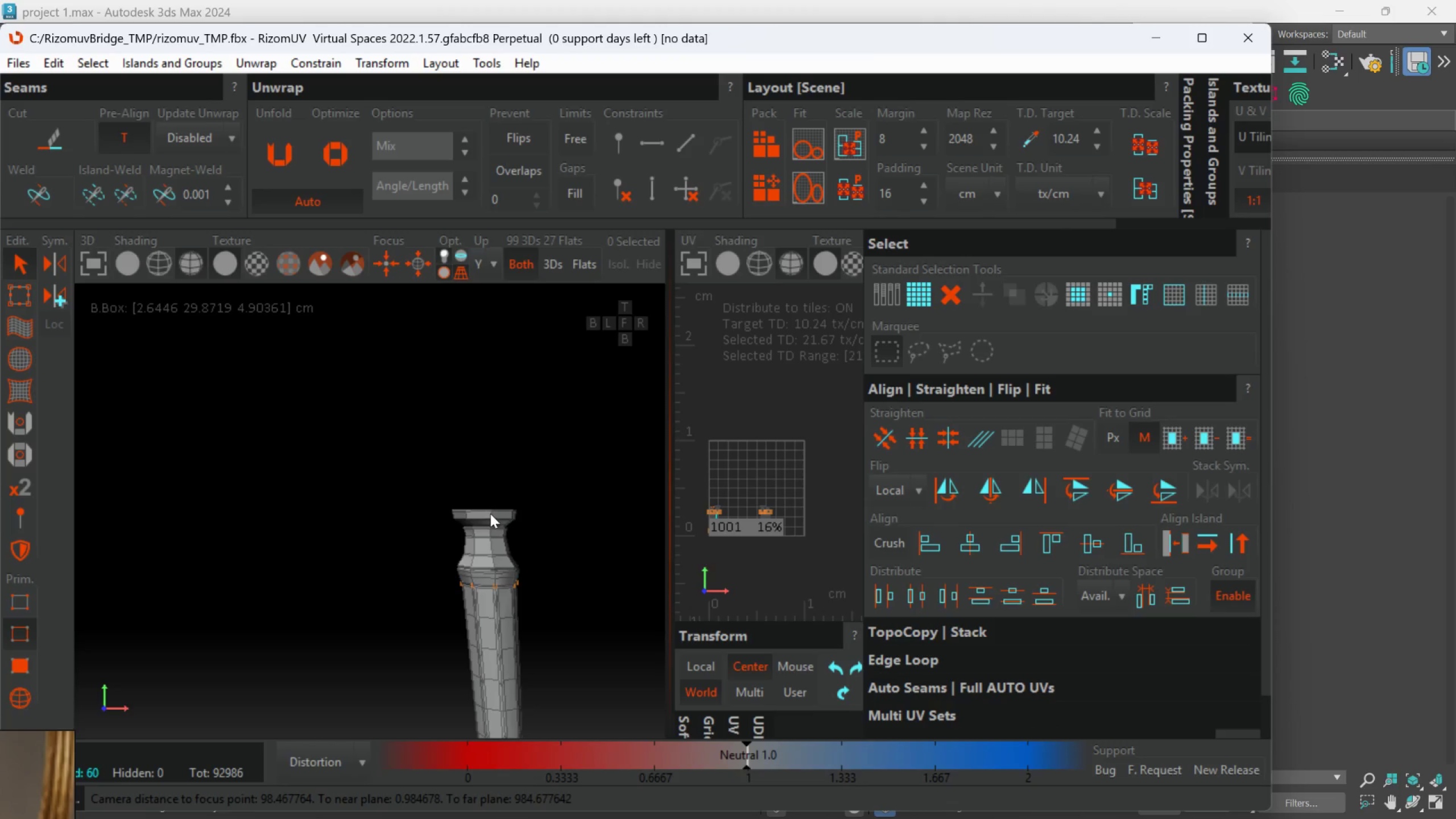 
hold_key(key=ControlLeft, duration=0.77)
double_click([490, 514])
 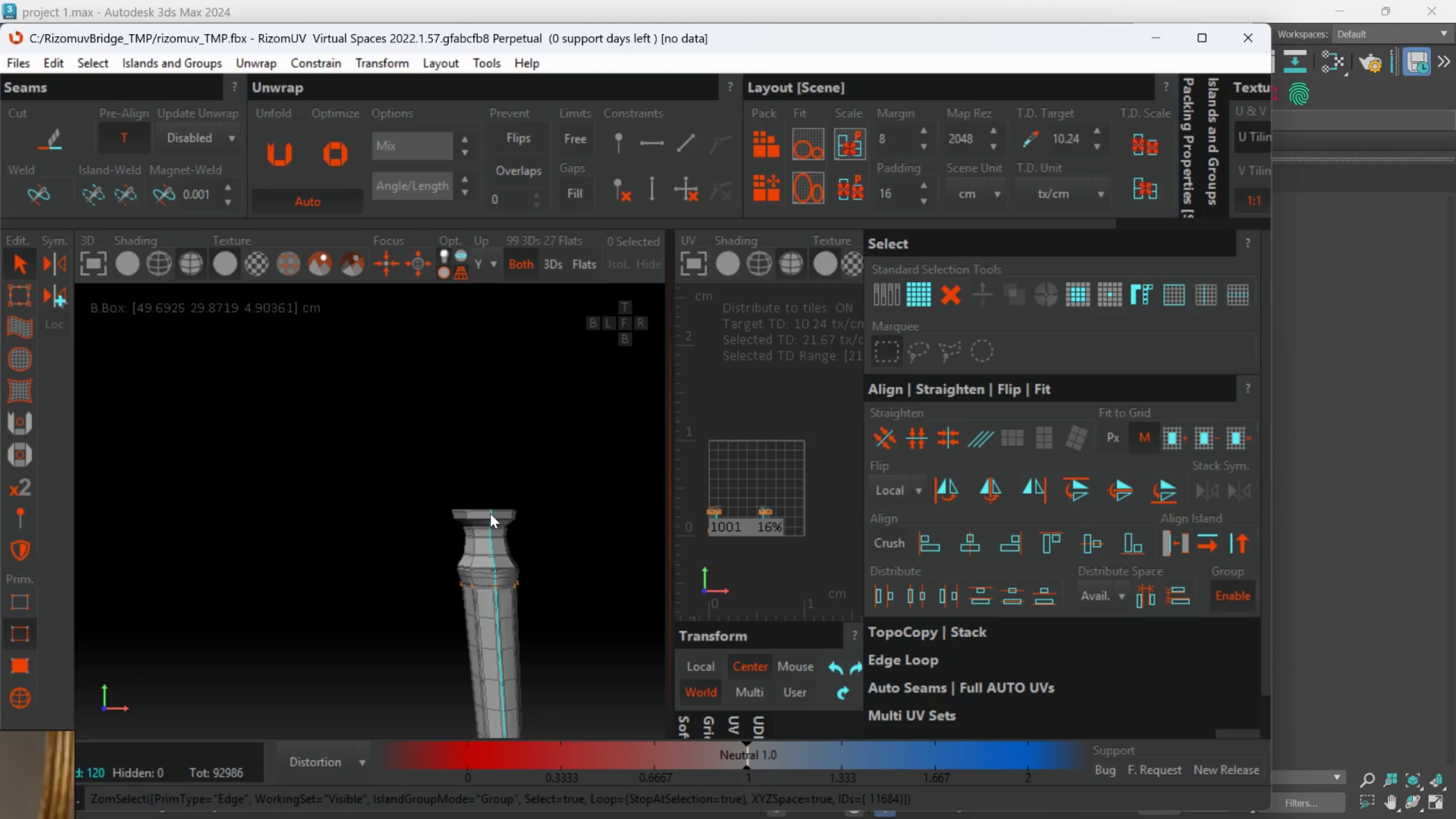 
key(C)
 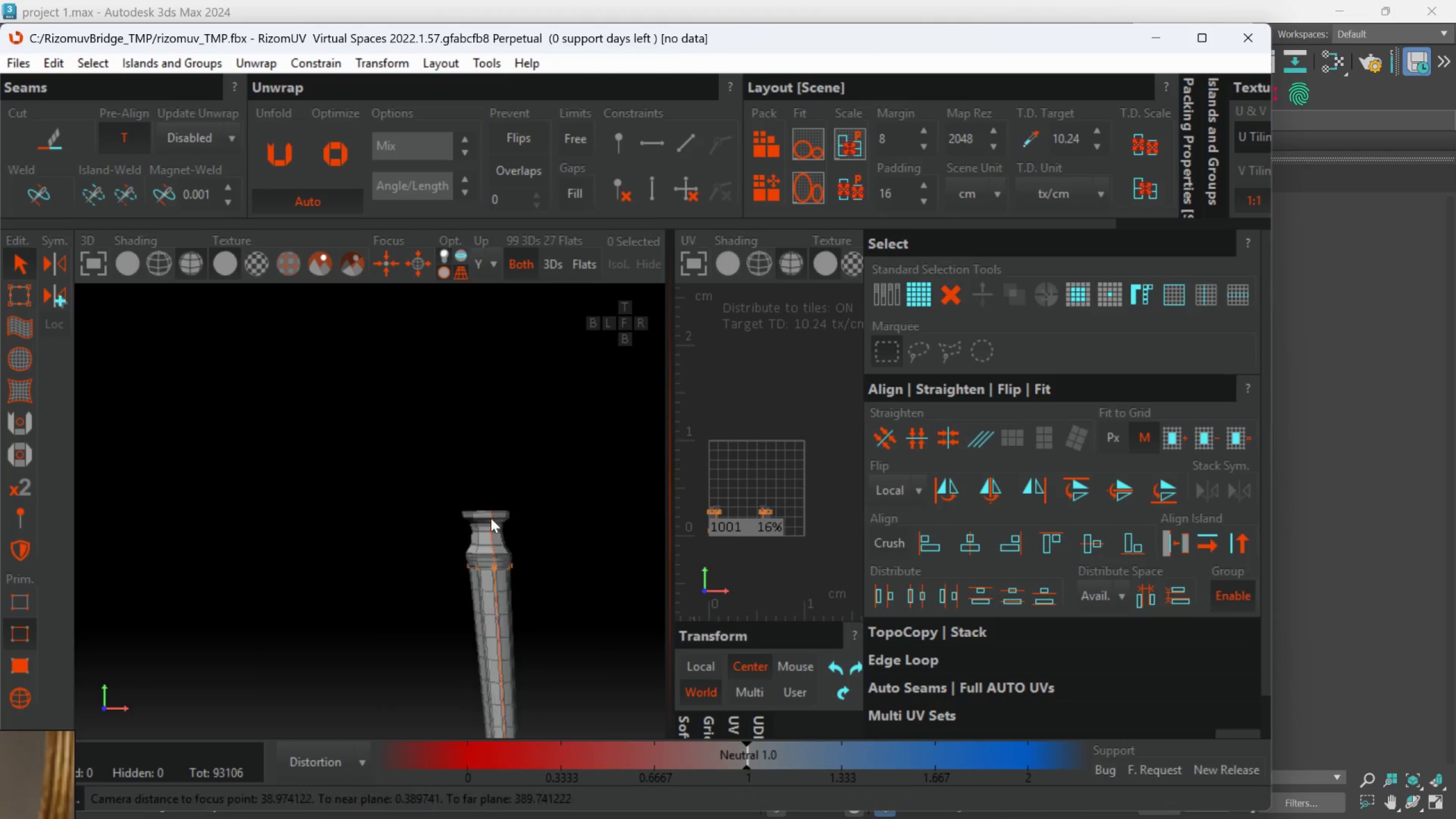 
hold_key(key=AltLeft, duration=1.25)
 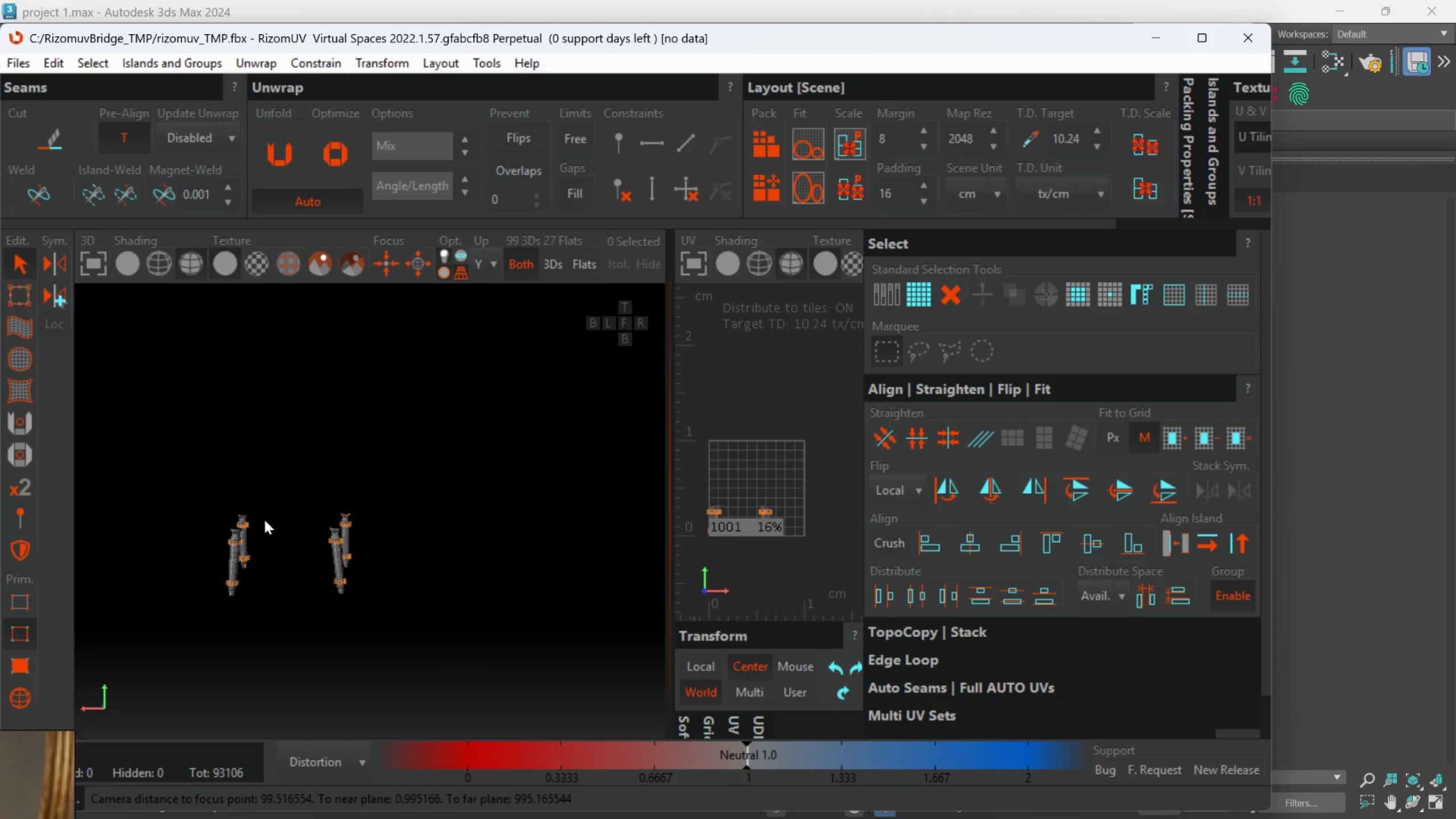 
scroll: coordinate [533, 549], scroll_direction: down, amount: 6.0
 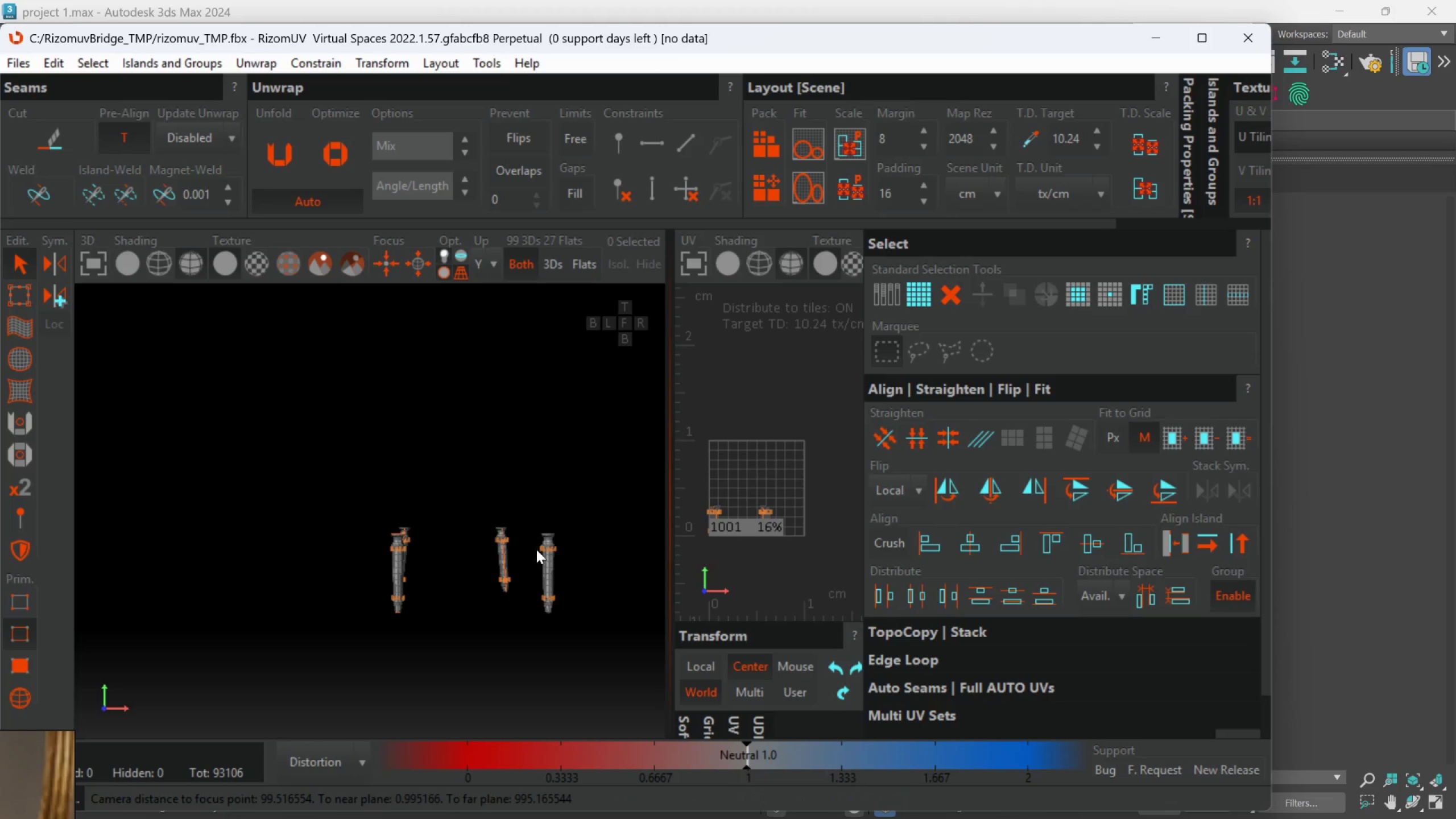 
scroll: coordinate [508, 503], scroll_direction: up, amount: 7.0
 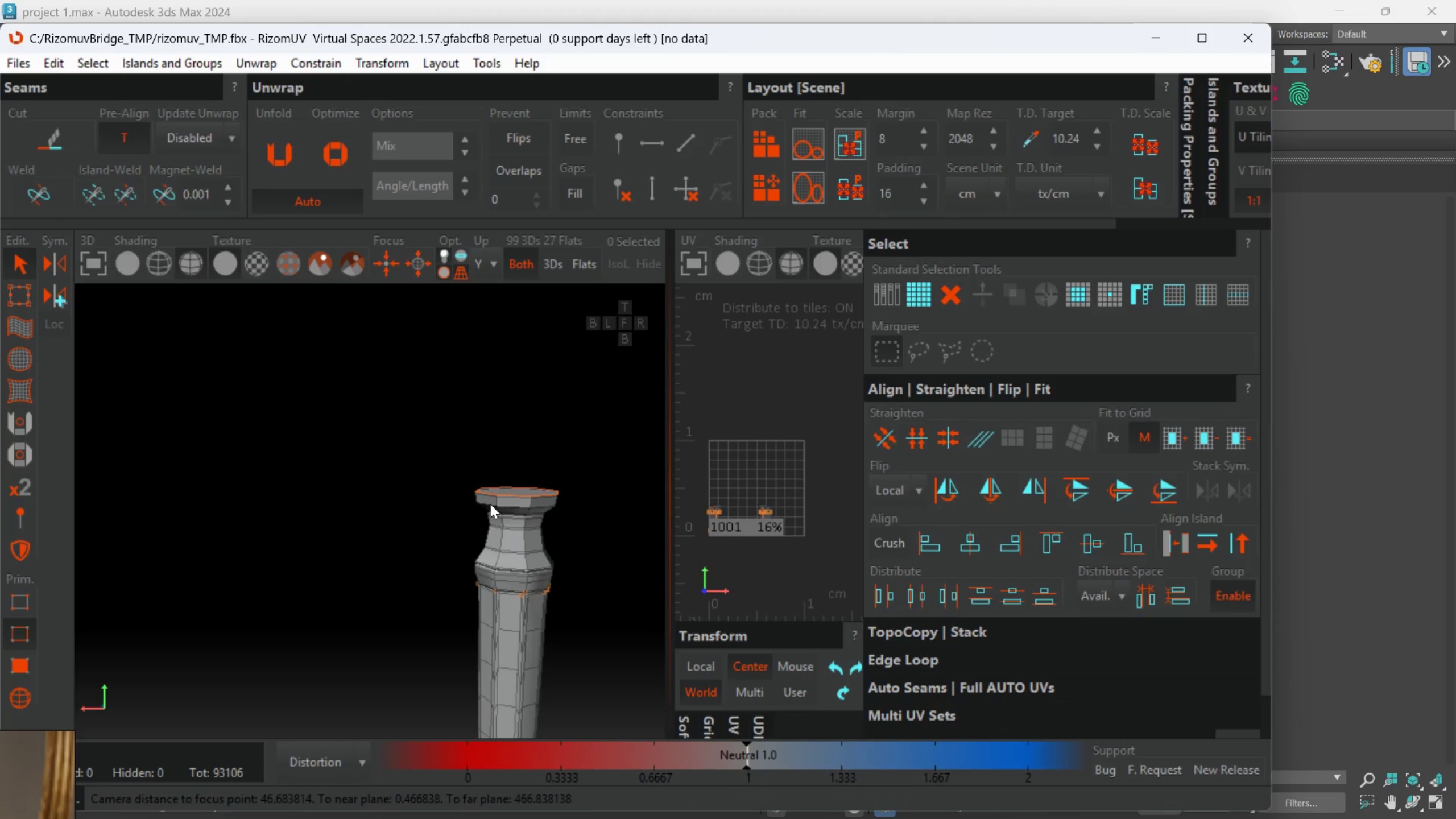 
double_click([495, 500])
 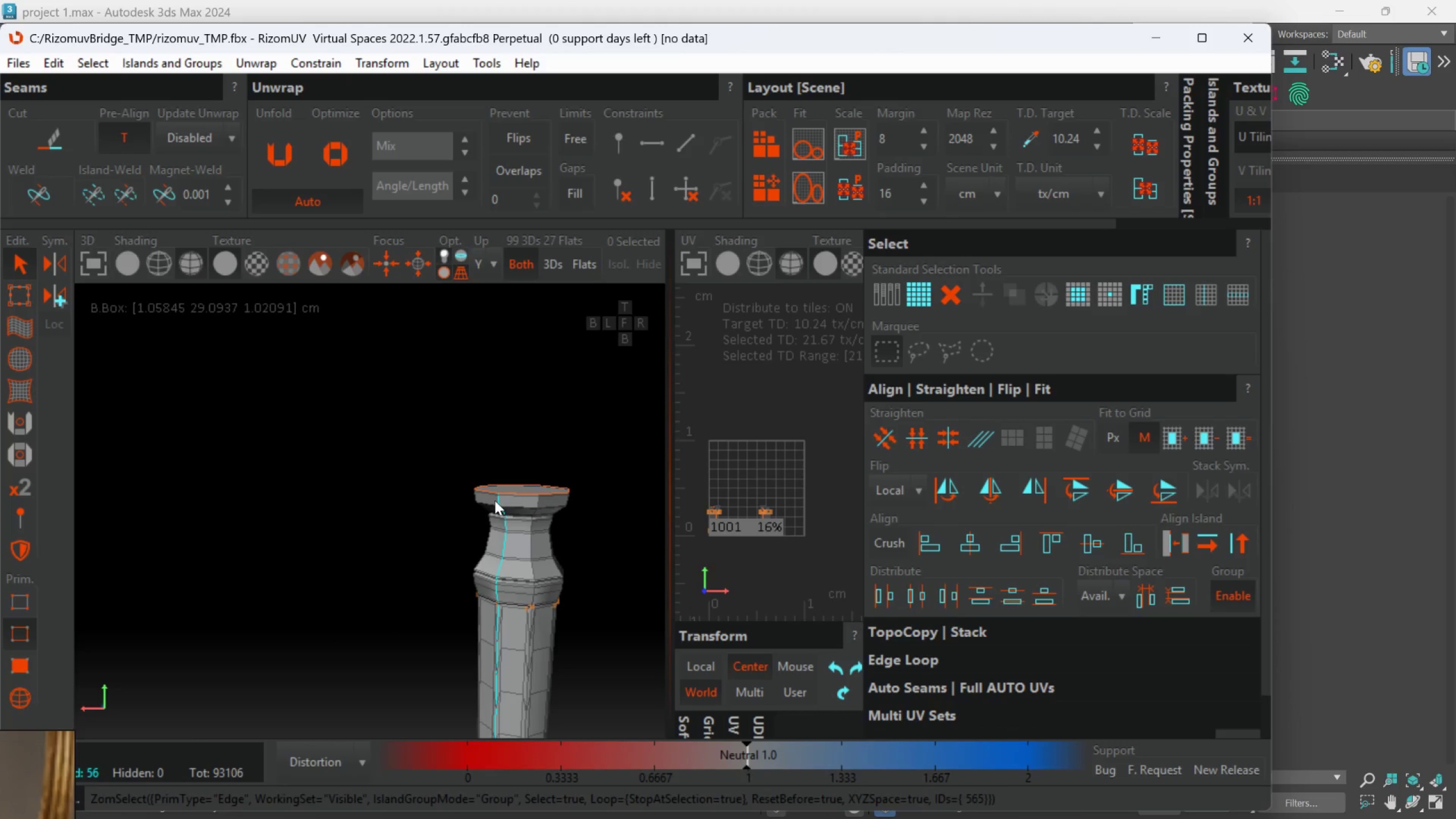 
scroll: coordinate [489, 503], scroll_direction: none, amount: 0.0
 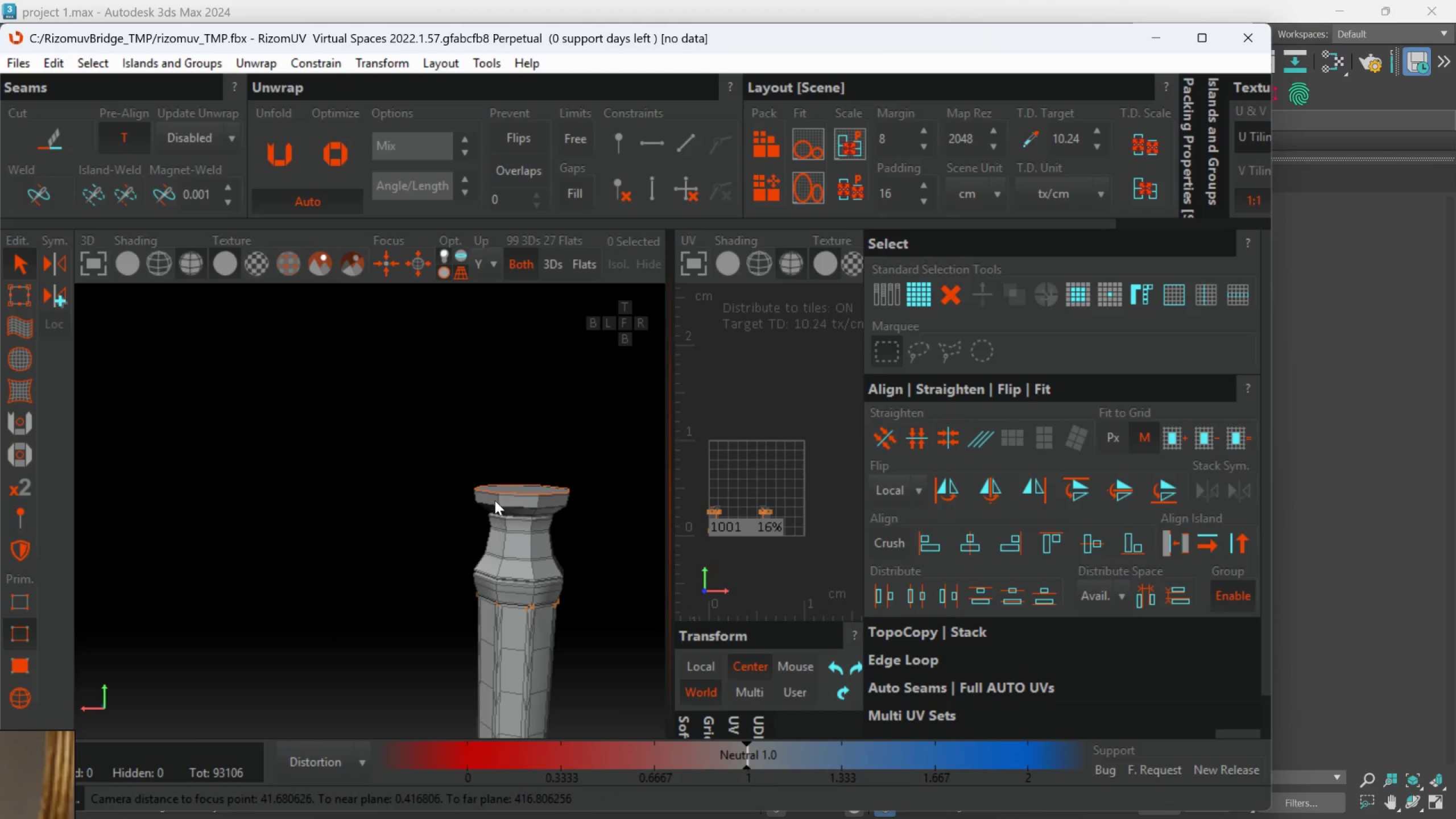 
key(C)
 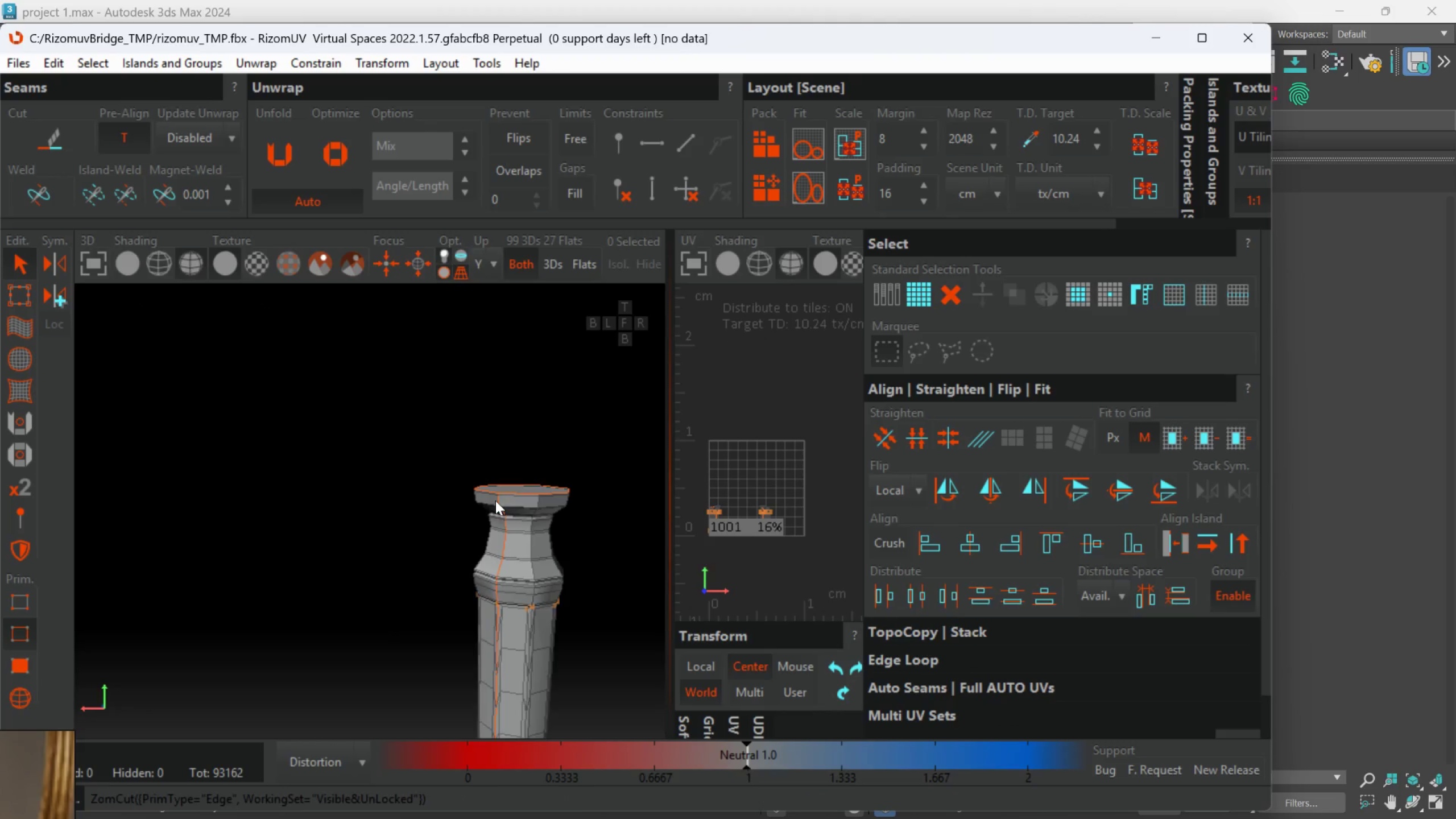 
hold_key(key=AltLeft, duration=0.45)
 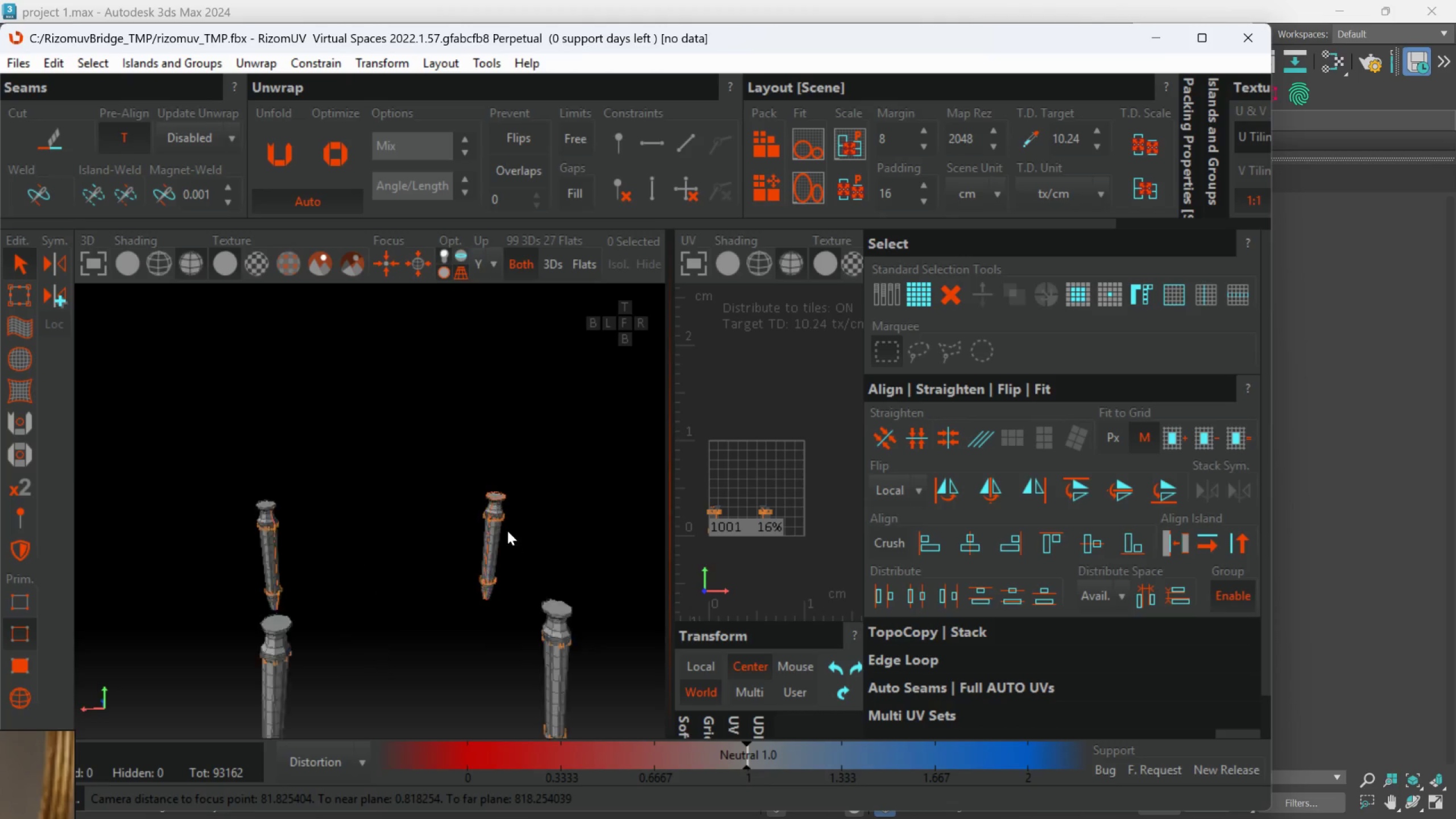 
scroll: coordinate [500, 516], scroll_direction: down, amount: 8.0
 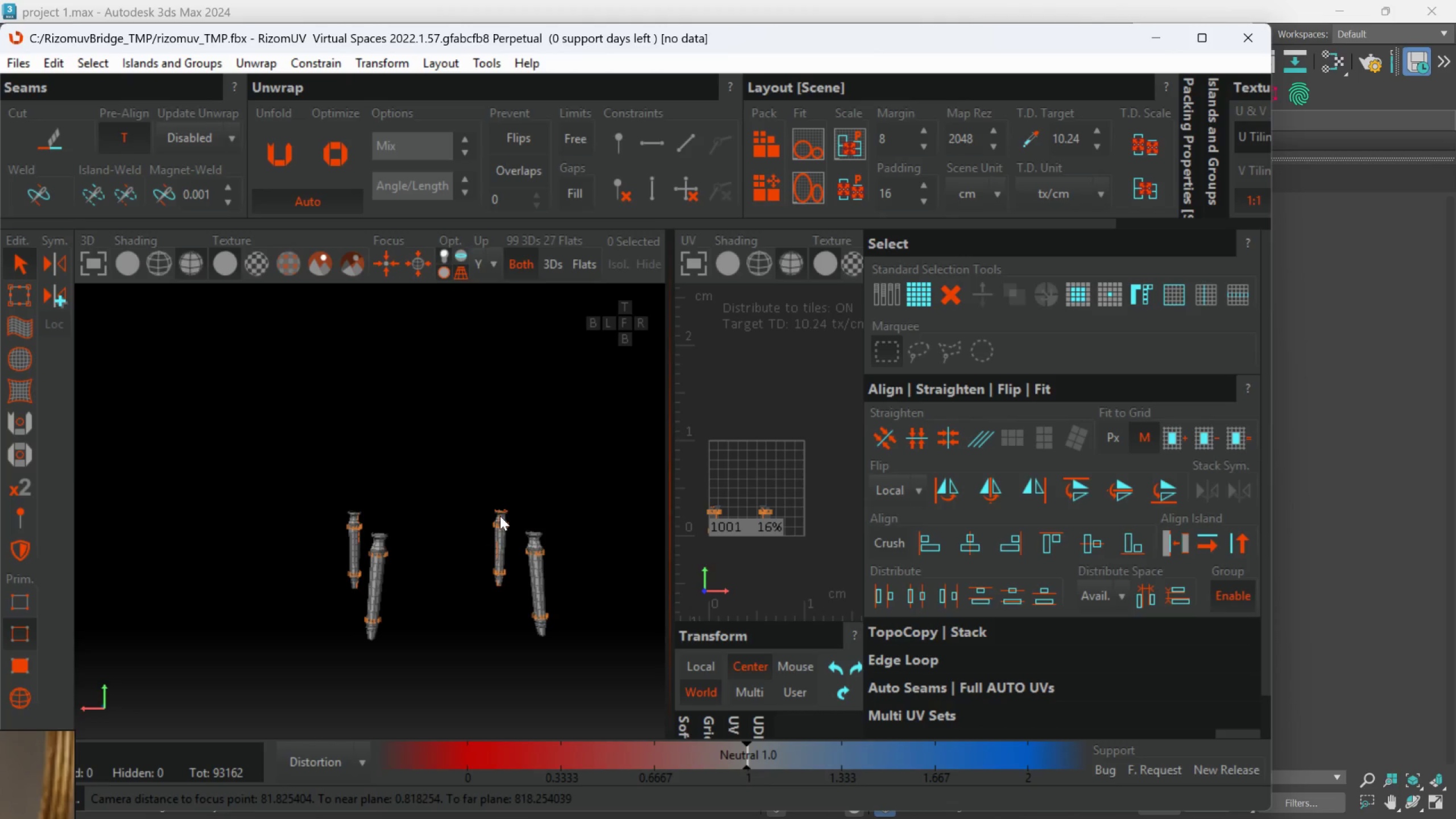 
scroll: coordinate [278, 439], scroll_direction: up, amount: 6.0
 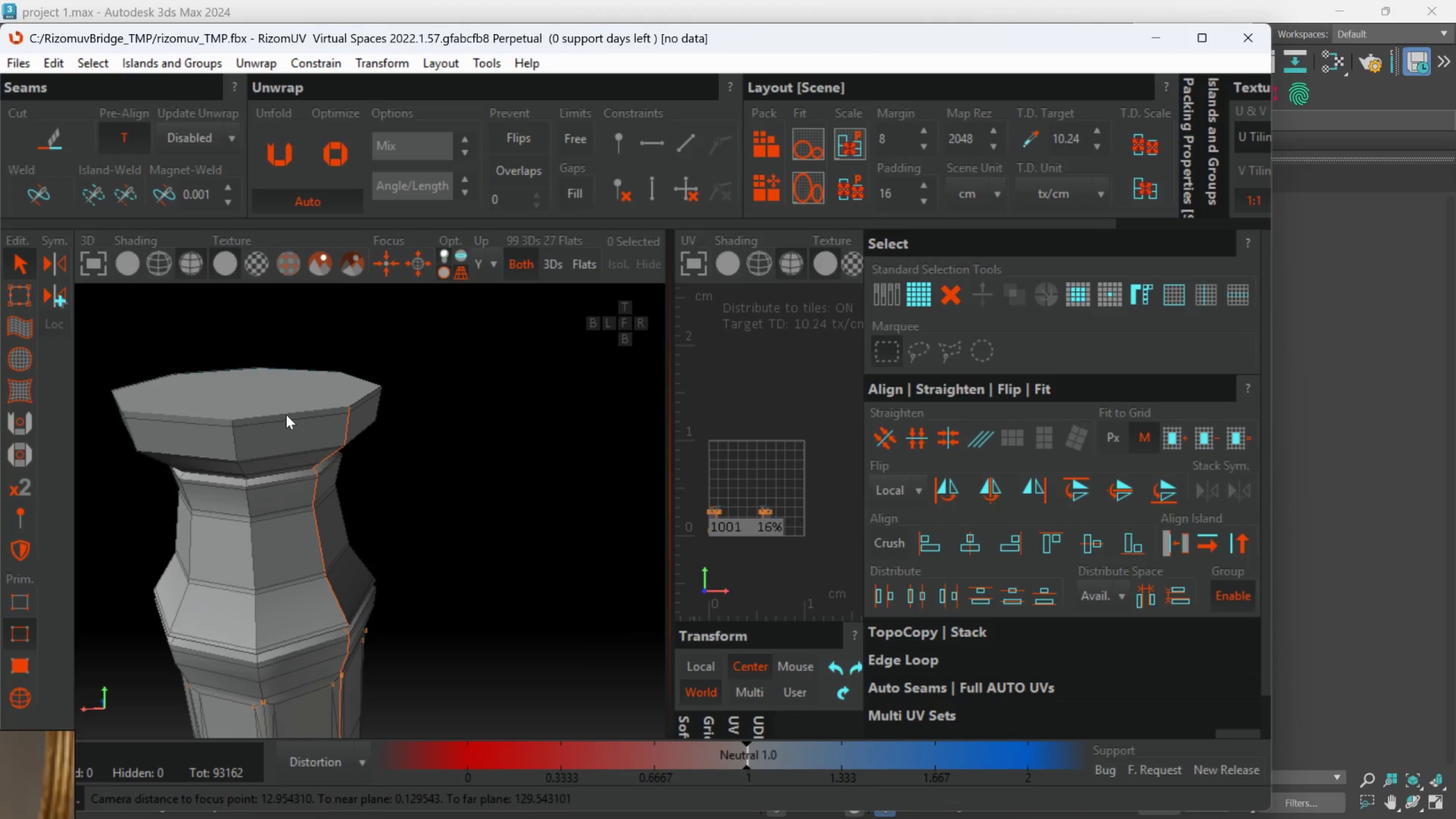 
double_click([286, 415])
 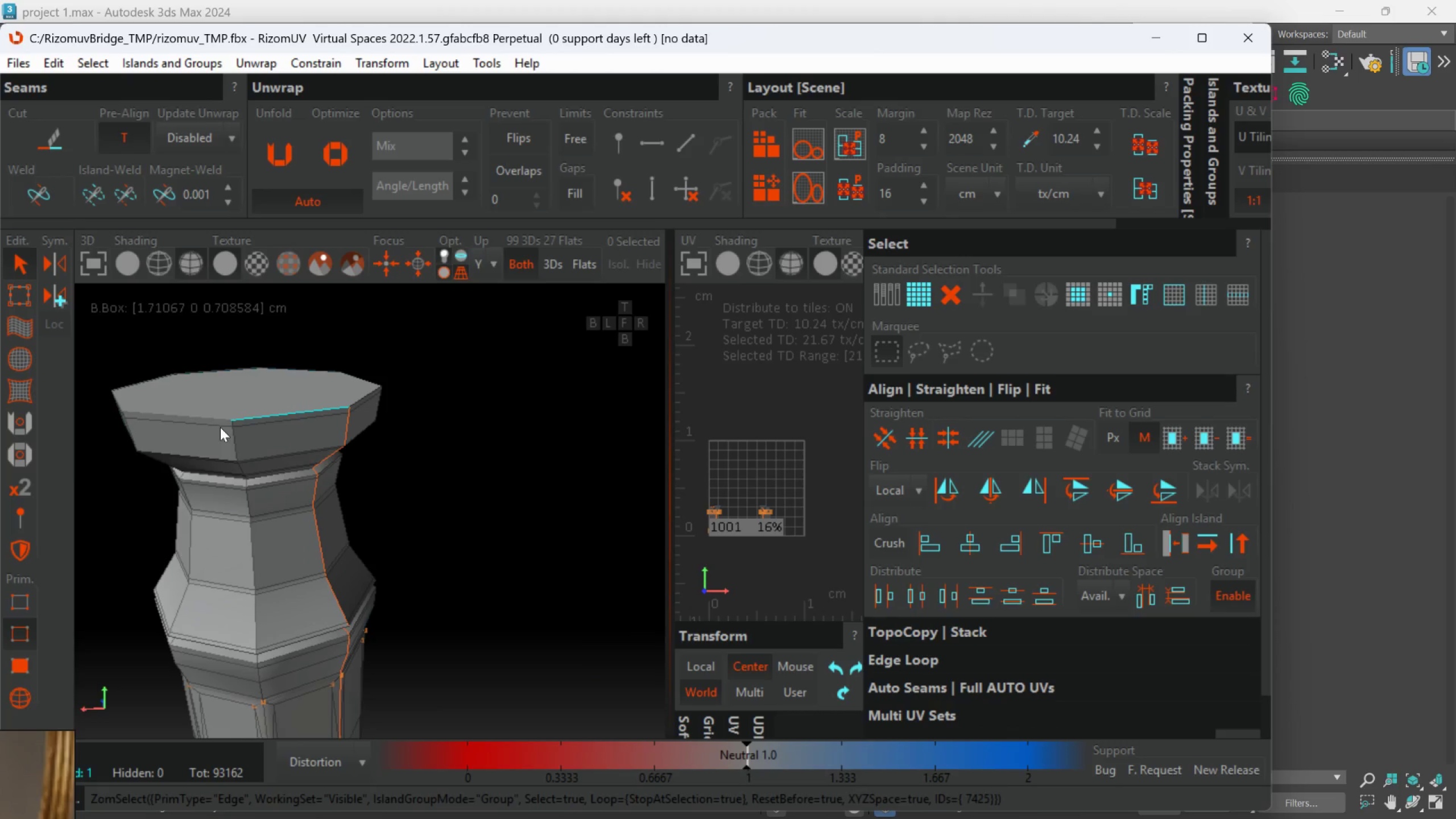 
hold_key(key=ControlLeft, duration=1.5)
left_click([216, 419])
 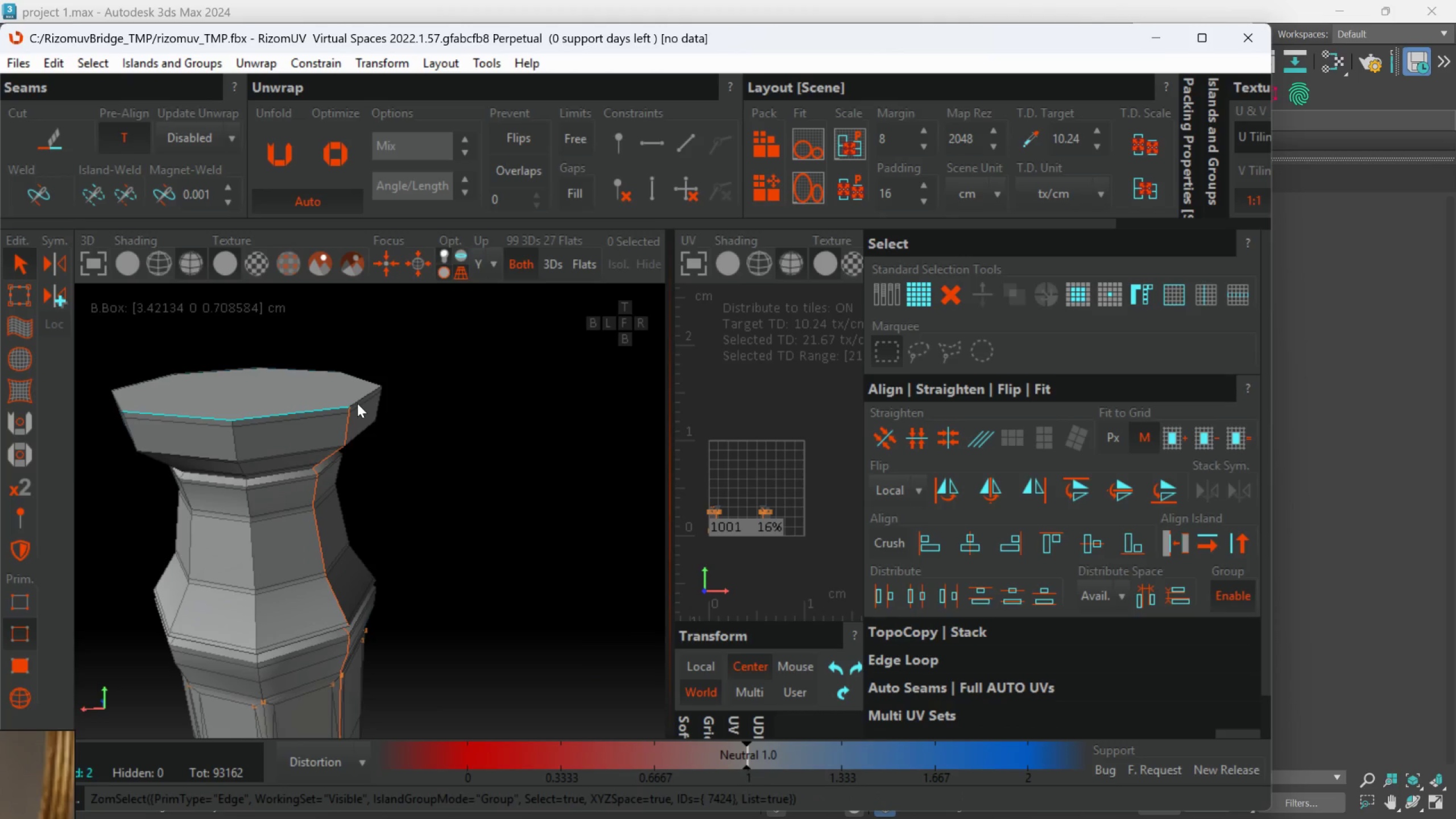 
left_click([357, 403])
 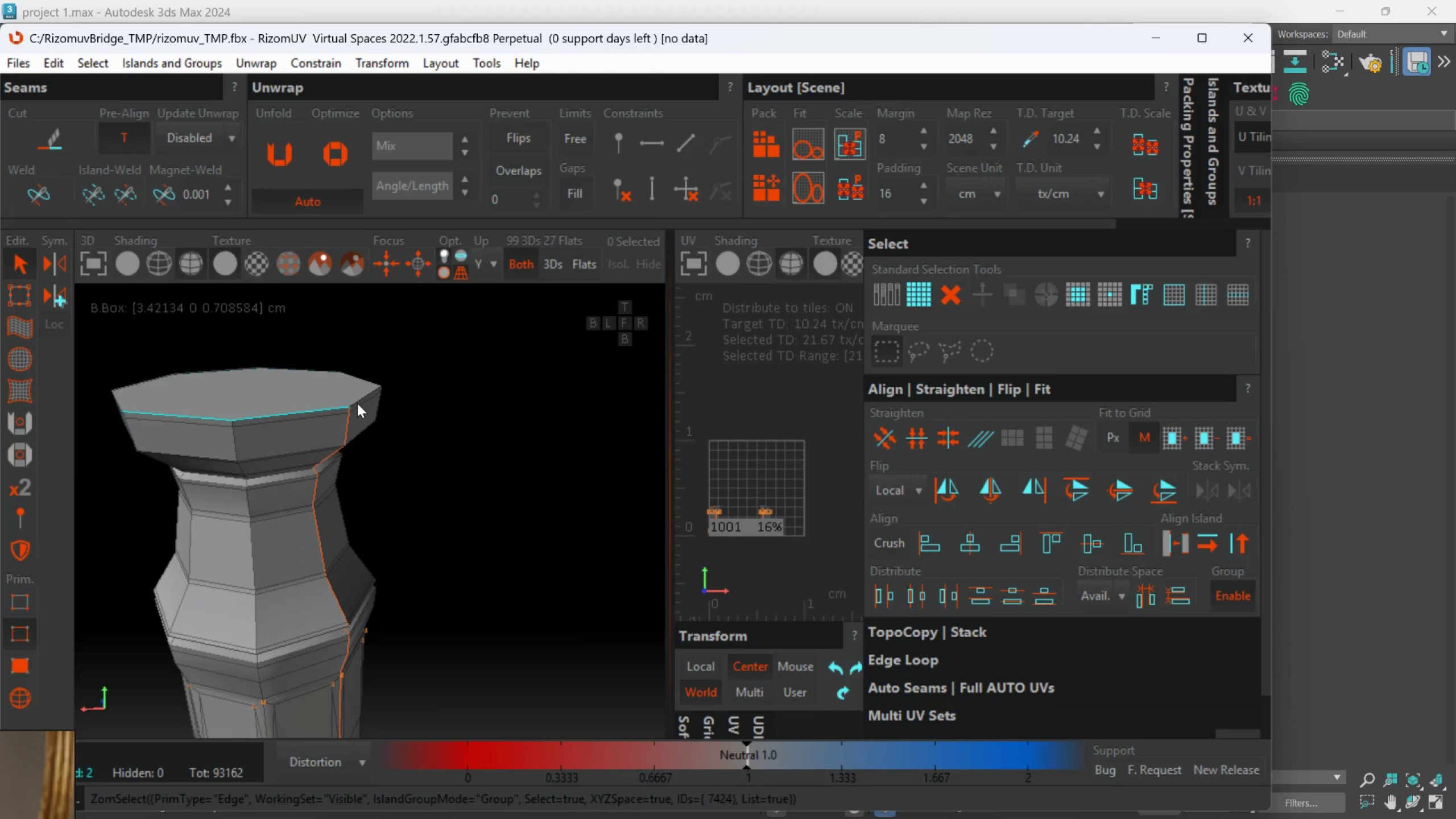 
hold_key(key=ControlLeft, duration=0.45)
 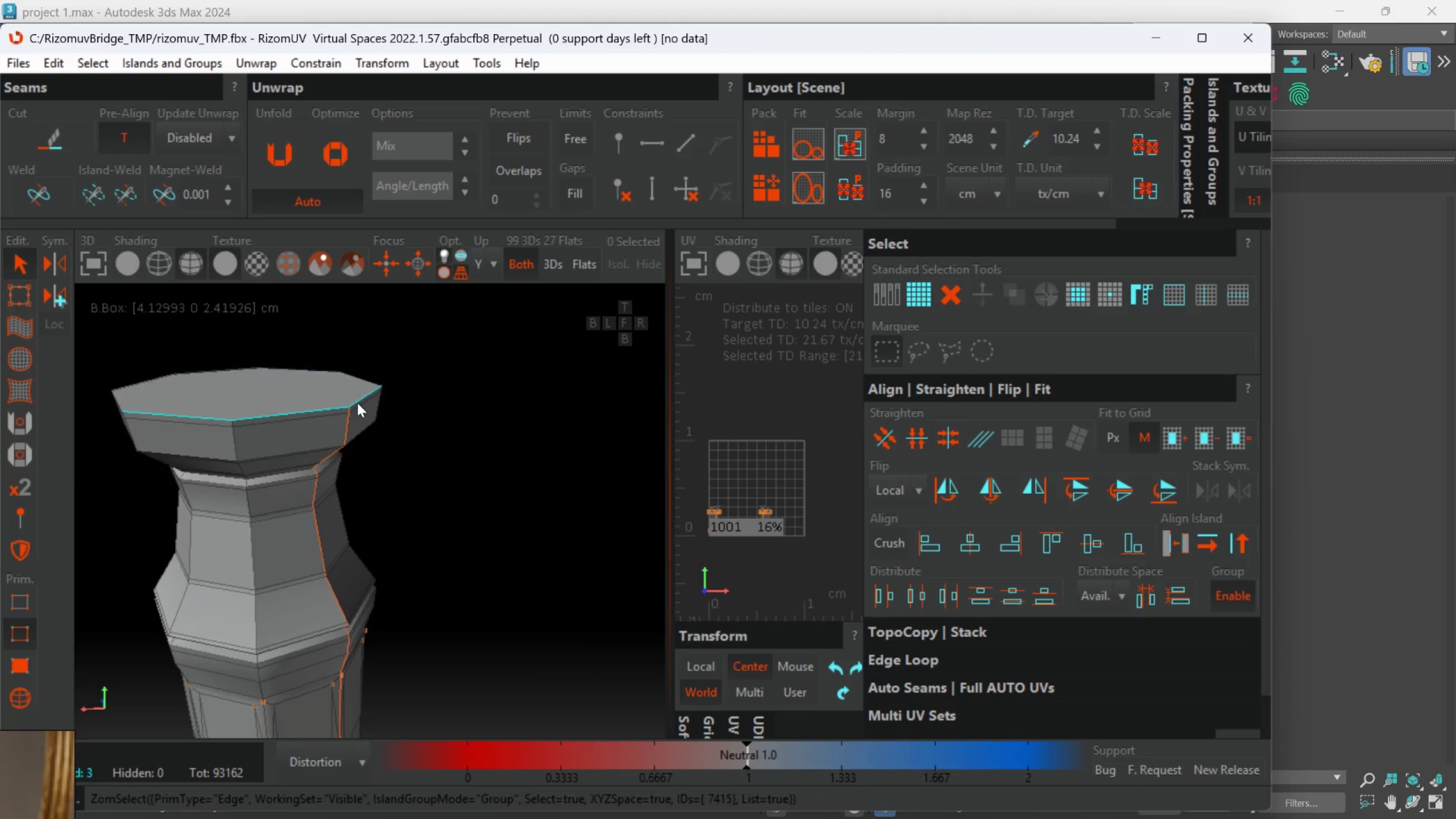 
hold_key(key=AltLeft, duration=1.03)
 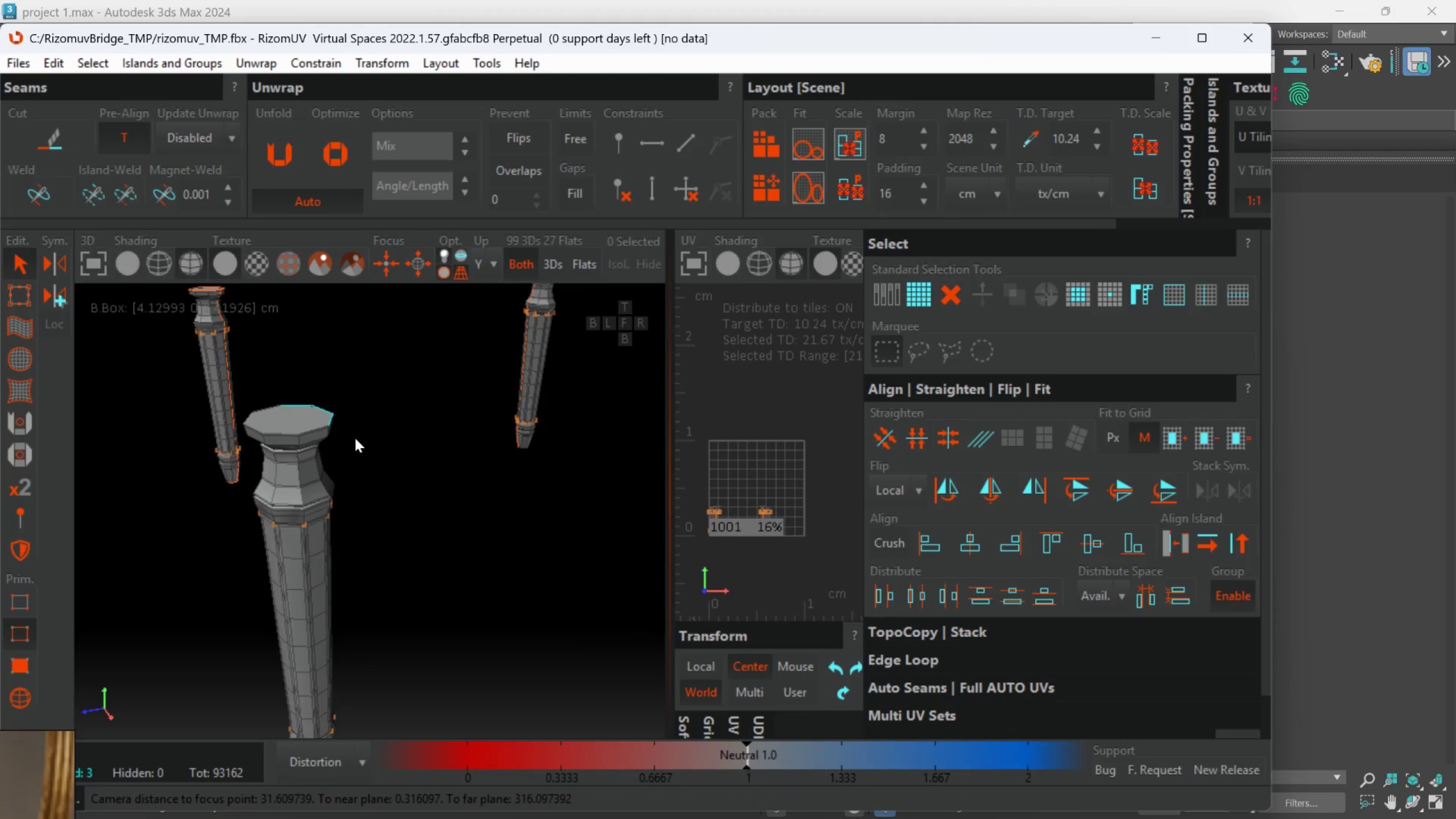 
scroll: coordinate [356, 415], scroll_direction: down, amount: 4.0
 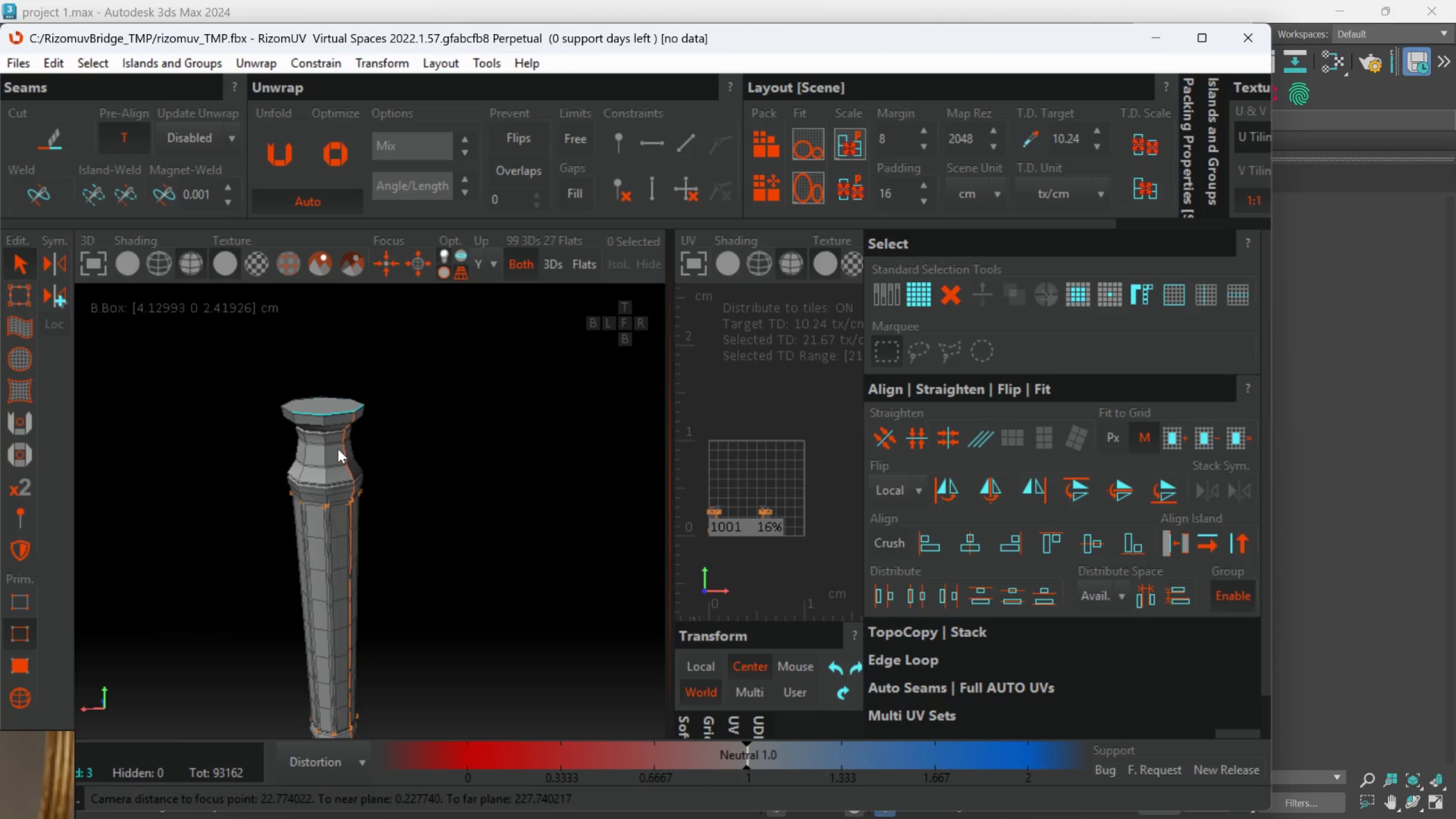 
hold_key(key=ControlLeft, duration=1.53)
 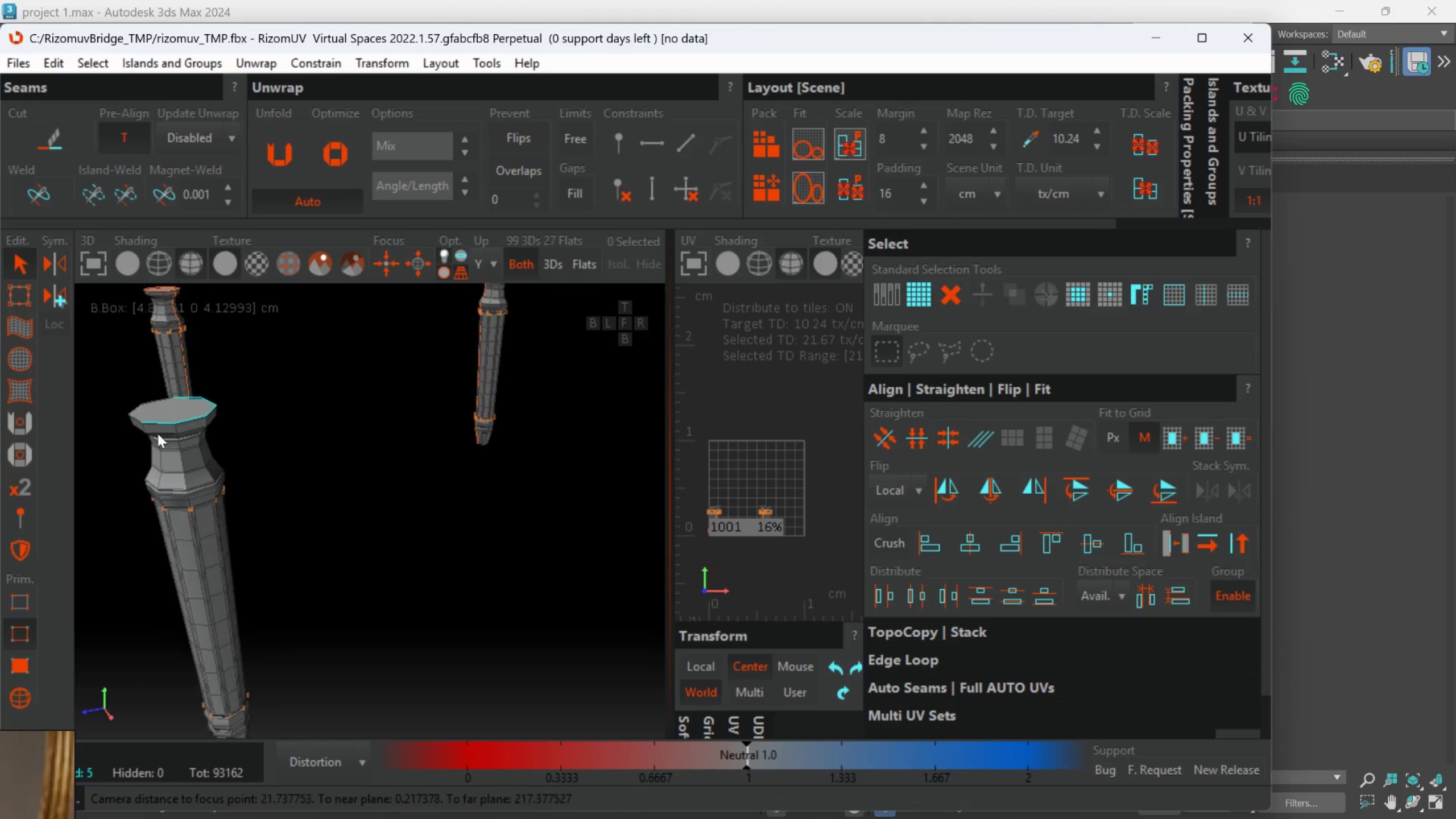 
scroll: coordinate [344, 438], scroll_direction: up, amount: 2.0
 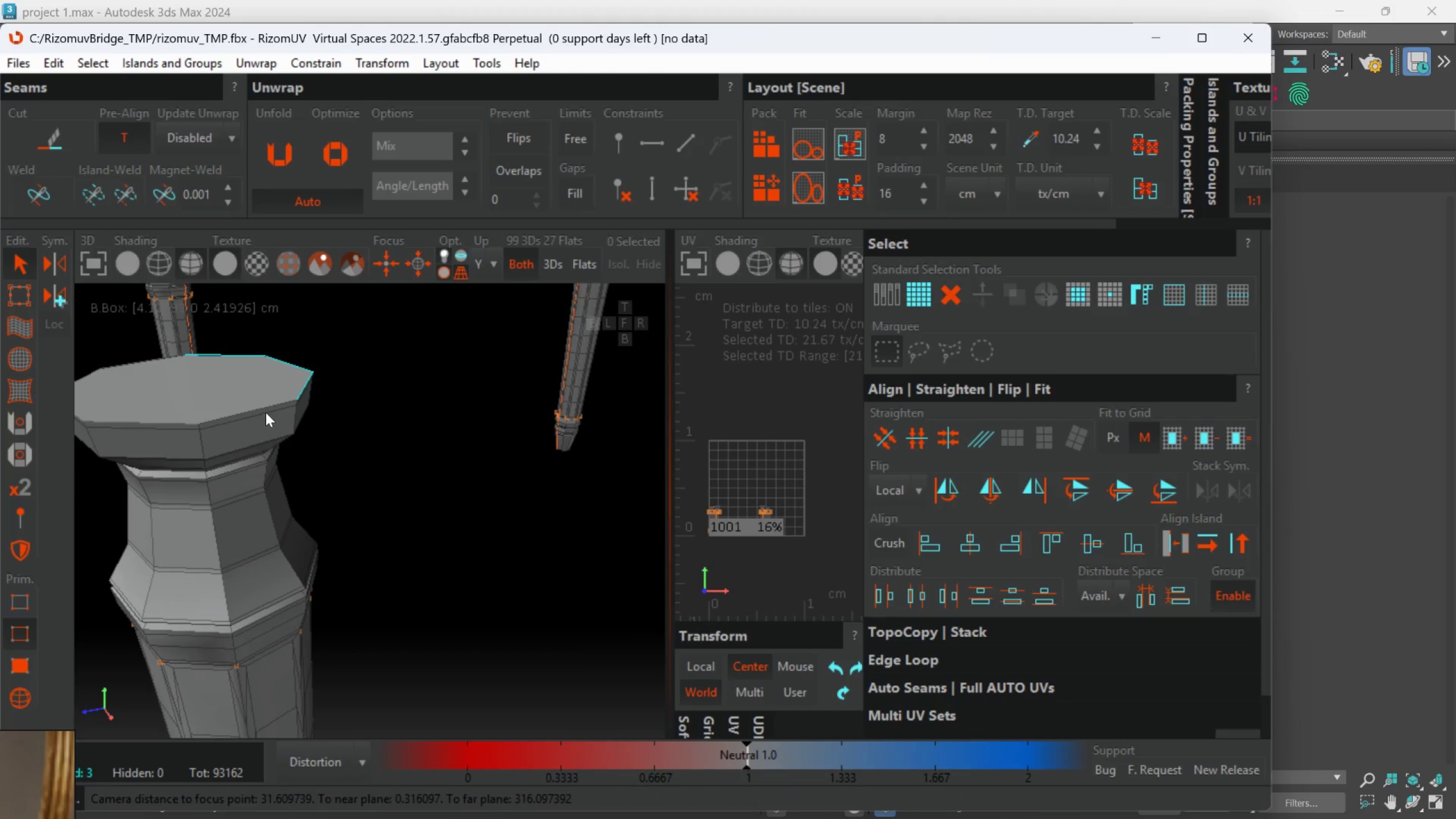 
left_click([266, 403])
 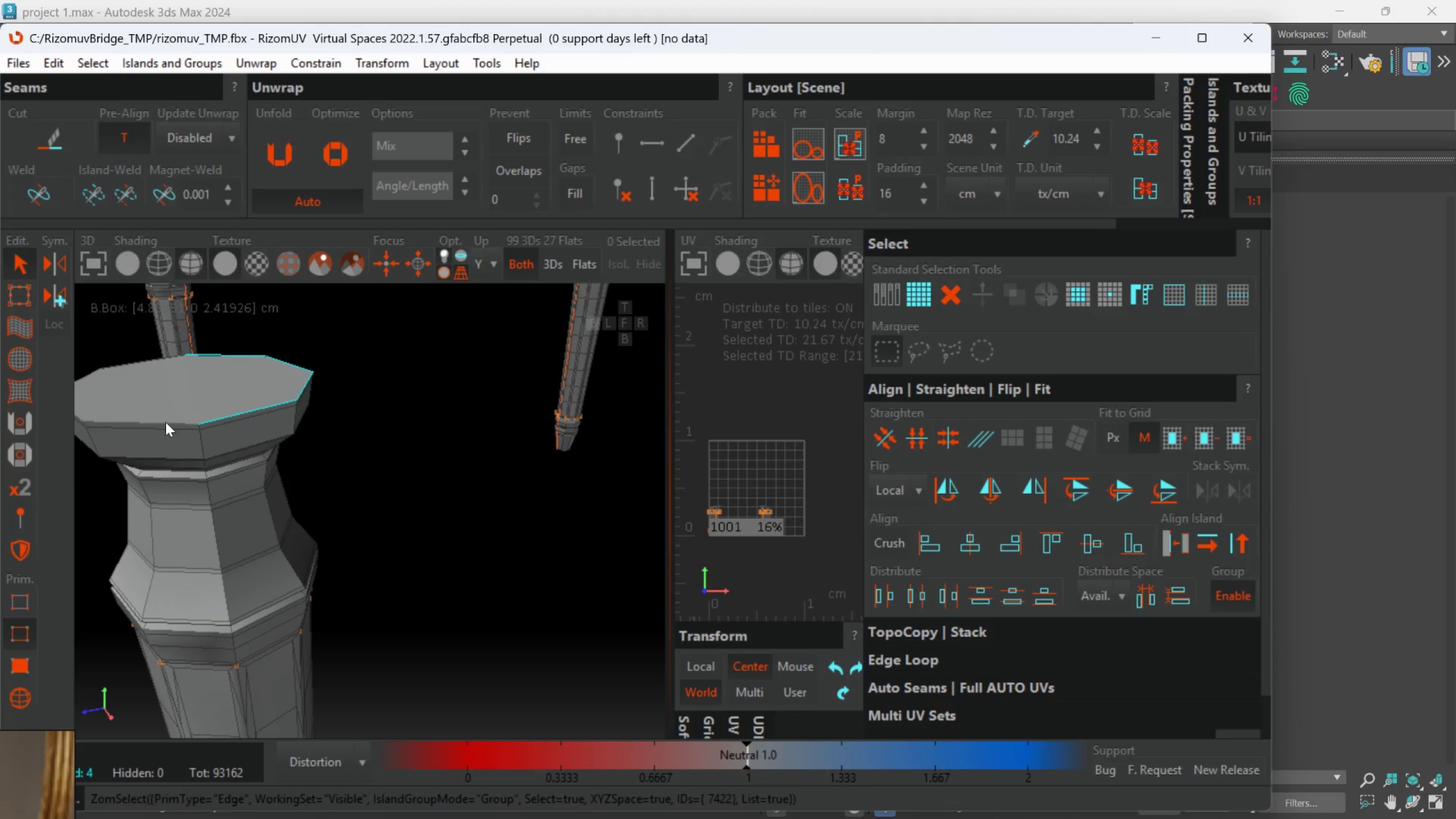 
left_click([166, 422])
 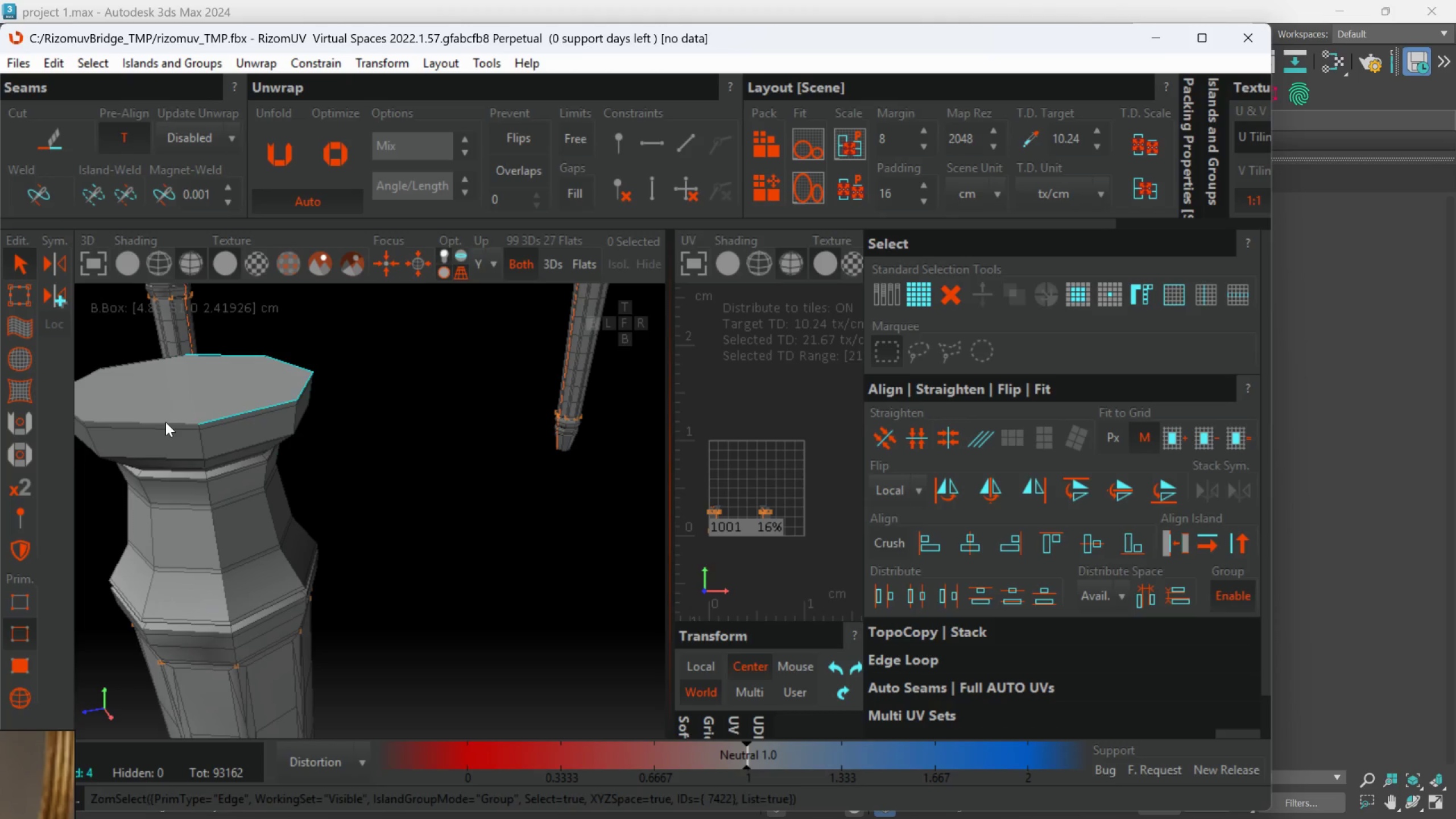 
key(Control+ControlLeft)
 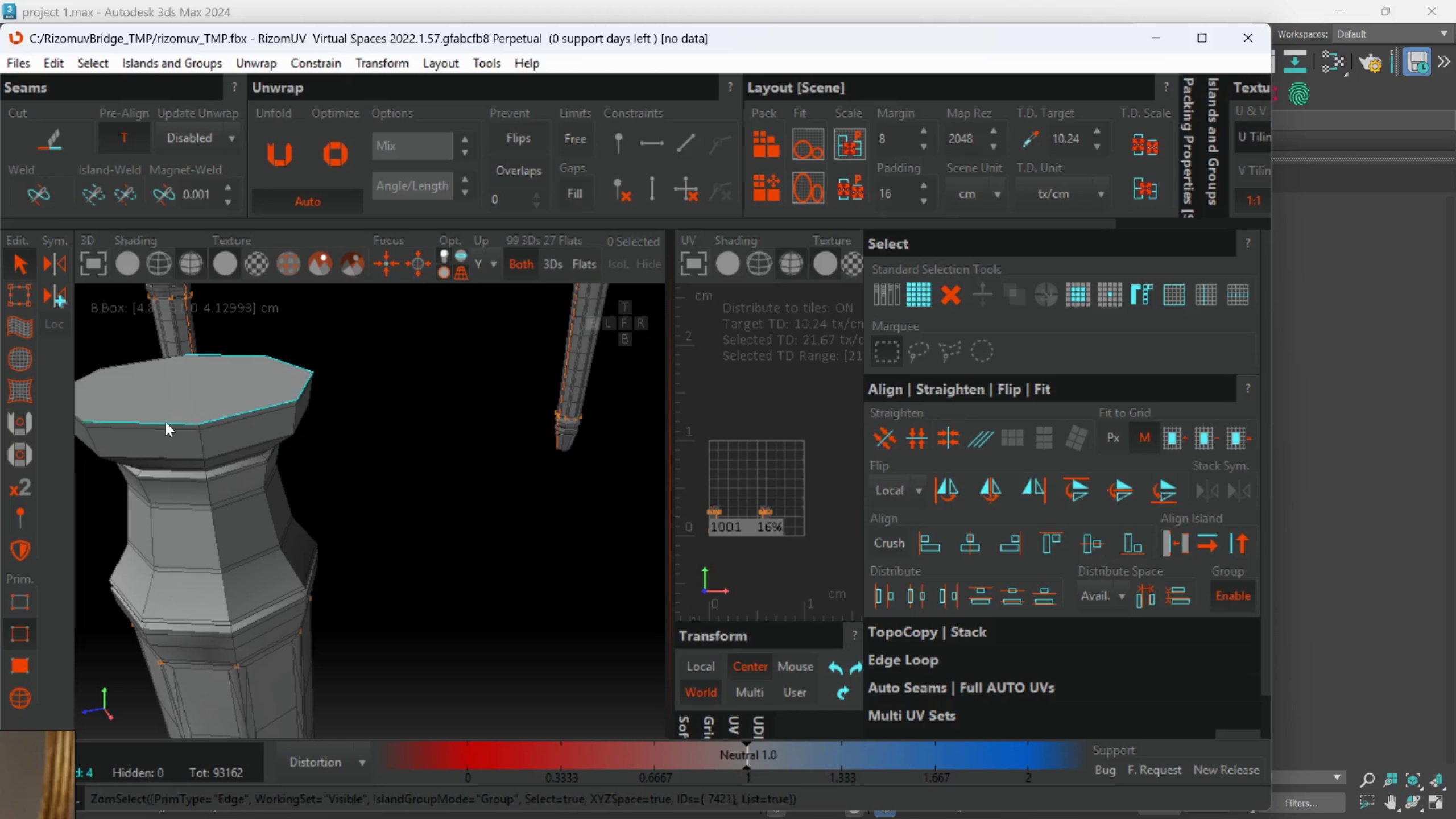 
key(Control+ControlLeft)
 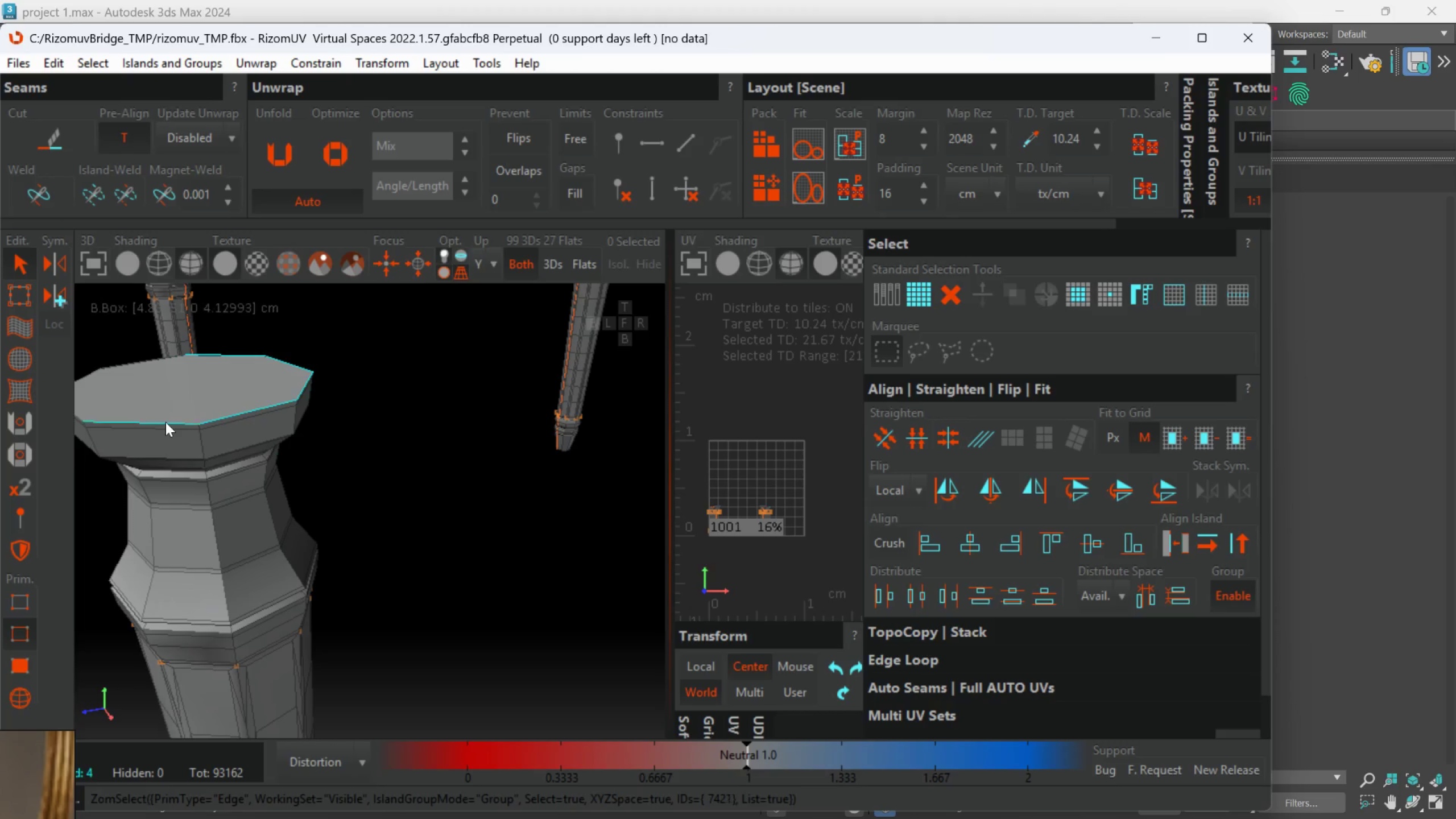 
key(Control+ControlLeft)
 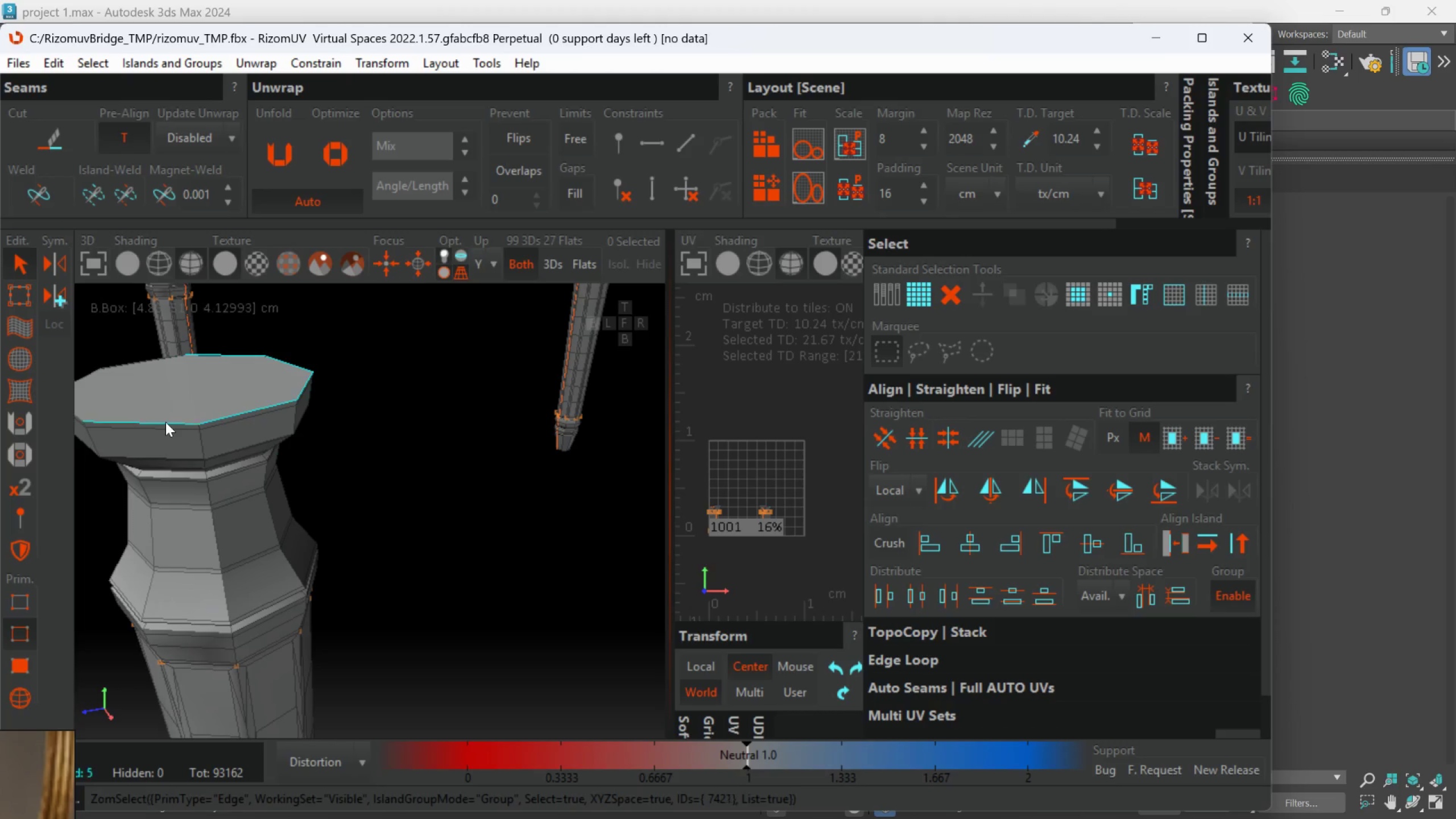 
key(Control+ControlLeft)
 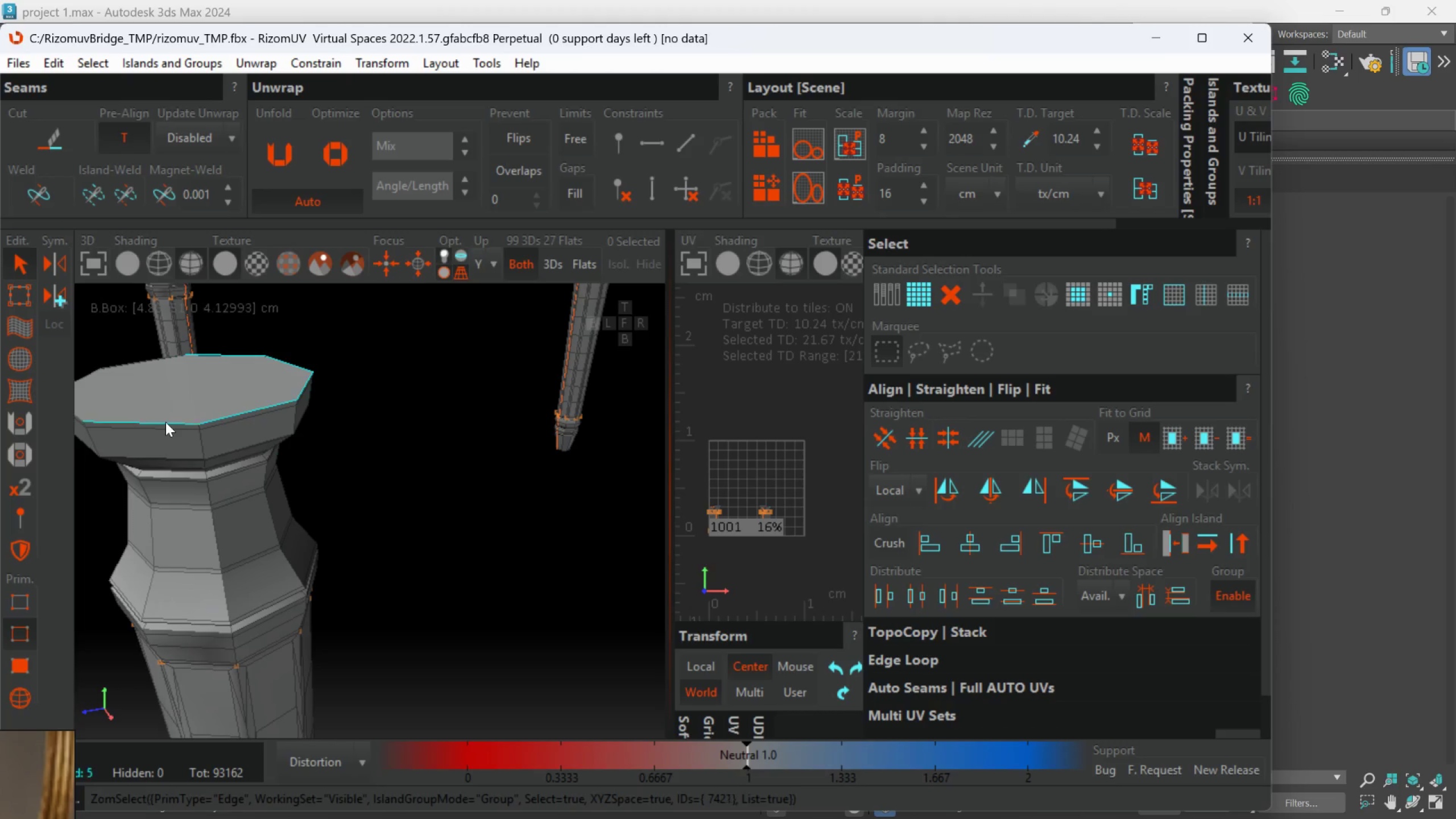 
key(Control+ControlLeft)
 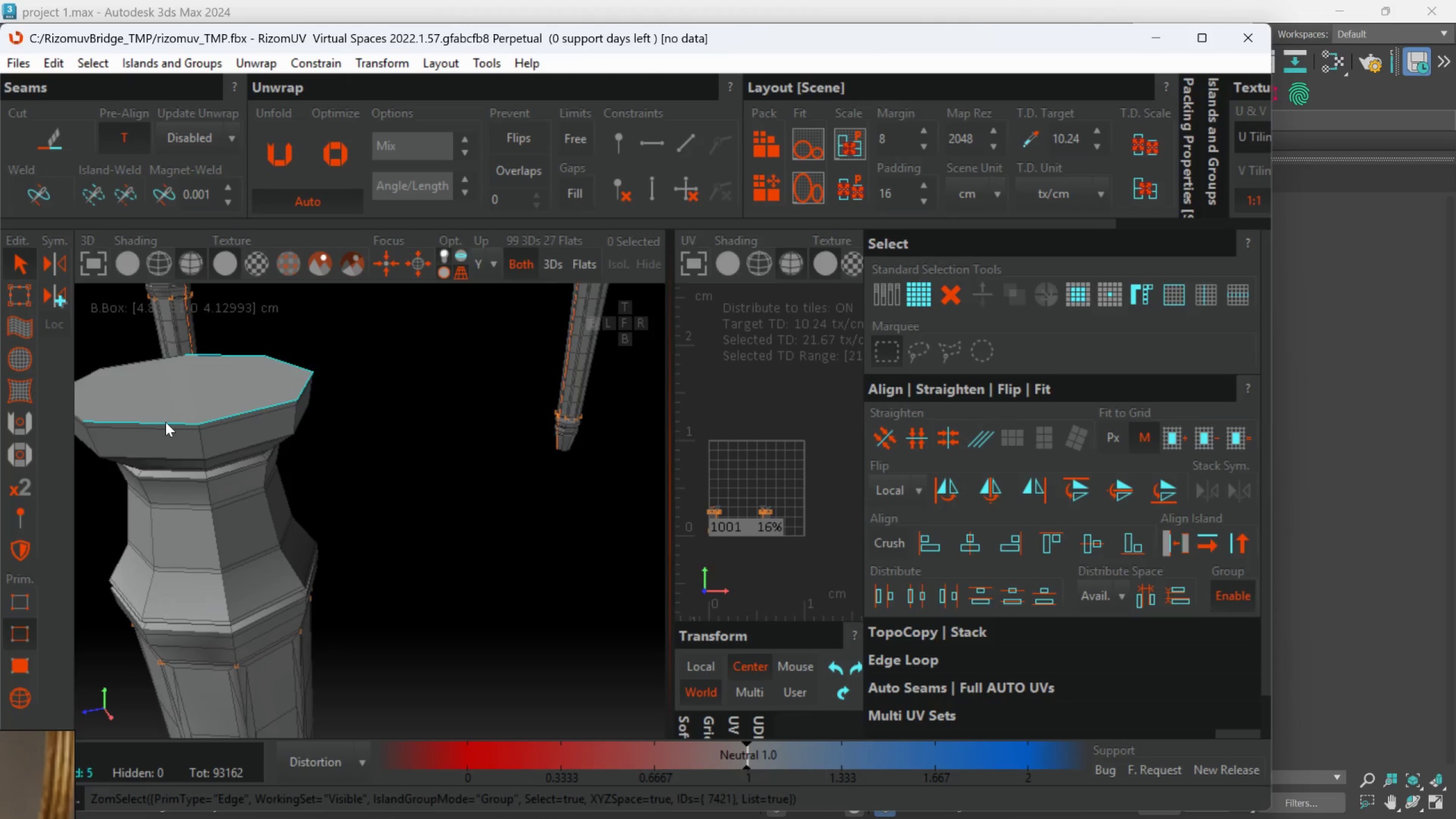 
key(Control+ControlLeft)
 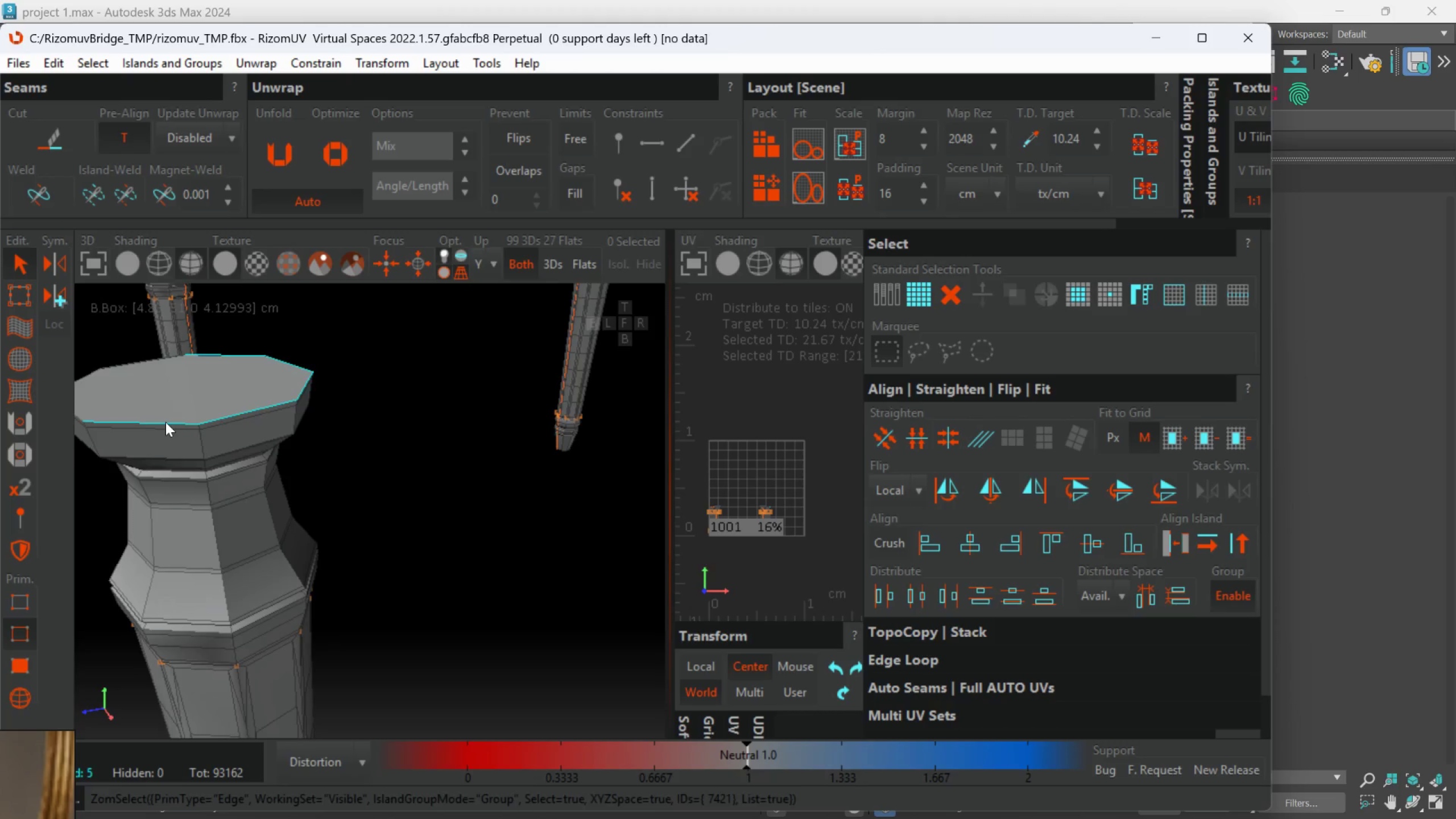 
hold_key(key=AltLeft, duration=0.73)
 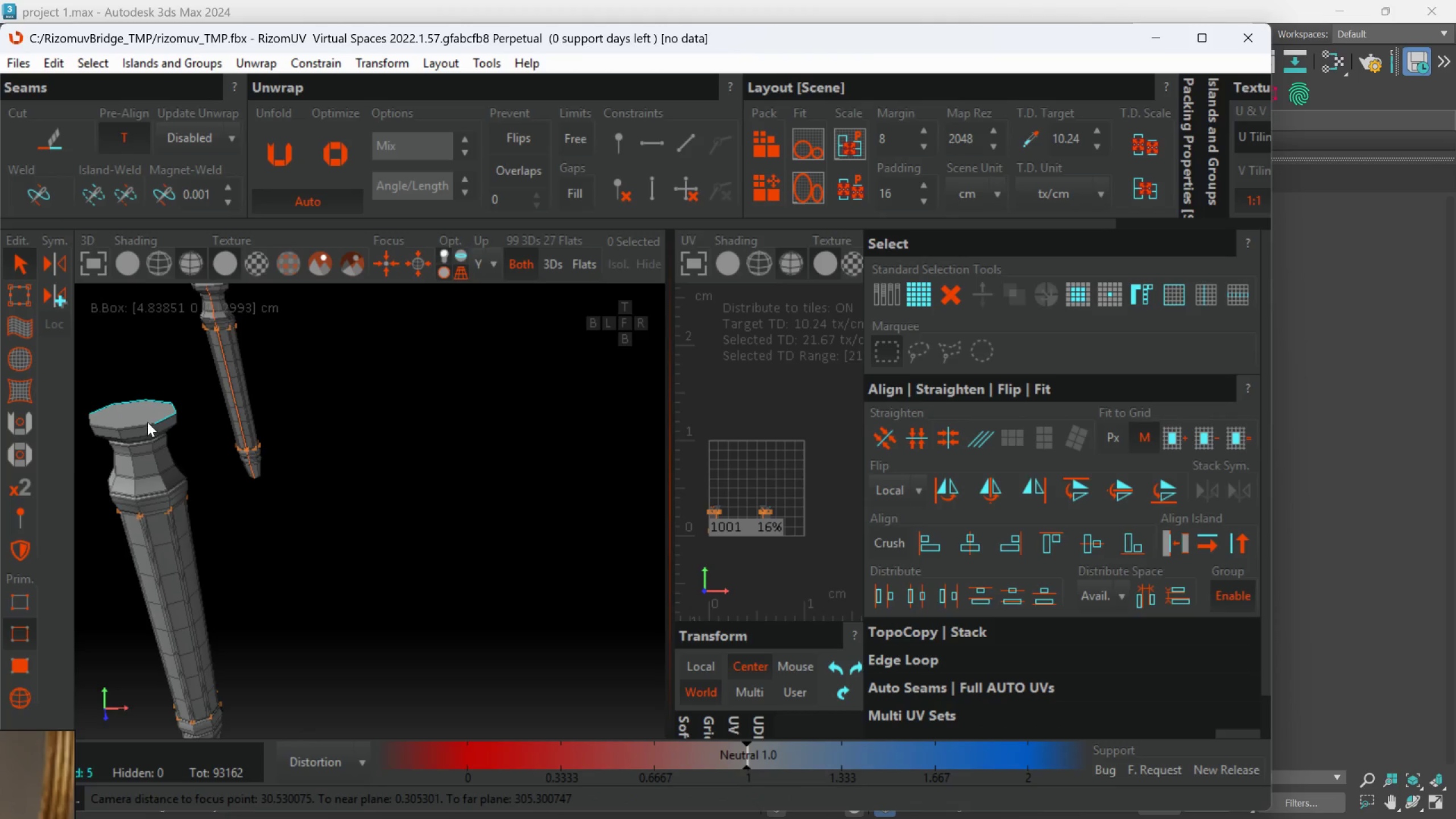 
scroll: coordinate [166, 422], scroll_direction: down, amount: 4.0
 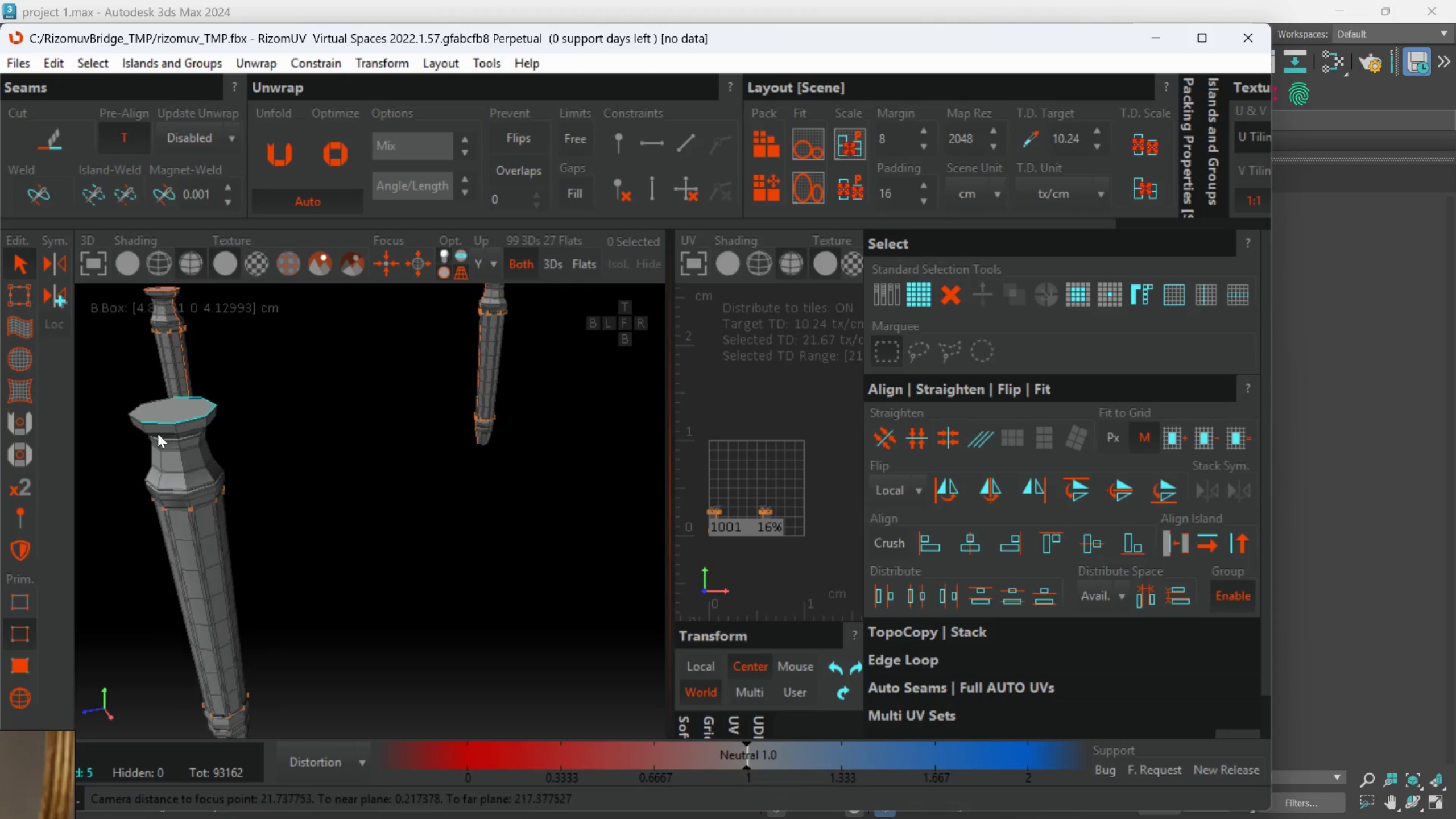 
hold_key(key=ControlLeft, duration=0.59)
left_click([142, 430])
 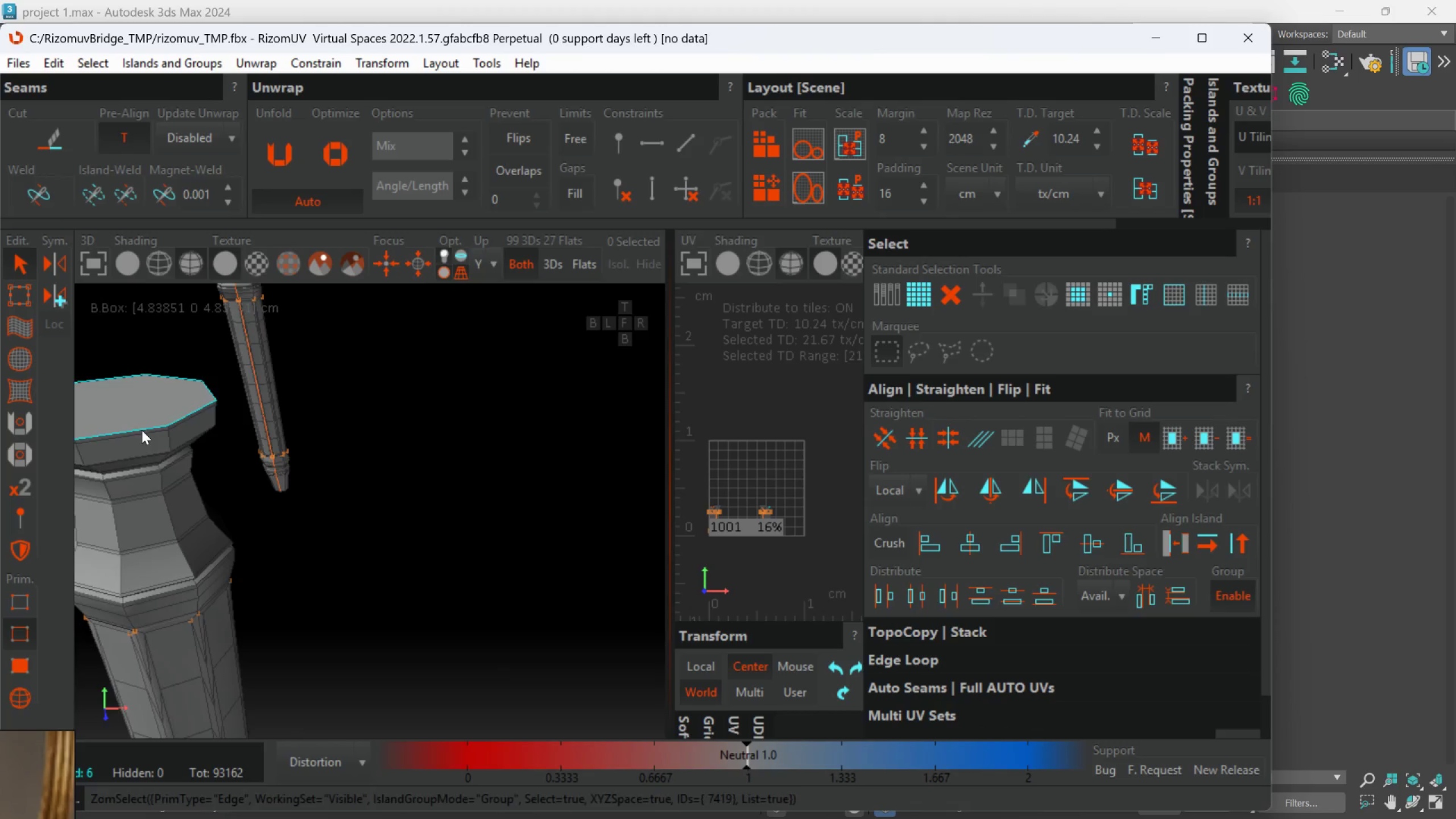 
scroll: coordinate [147, 421], scroll_direction: up, amount: 2.0
 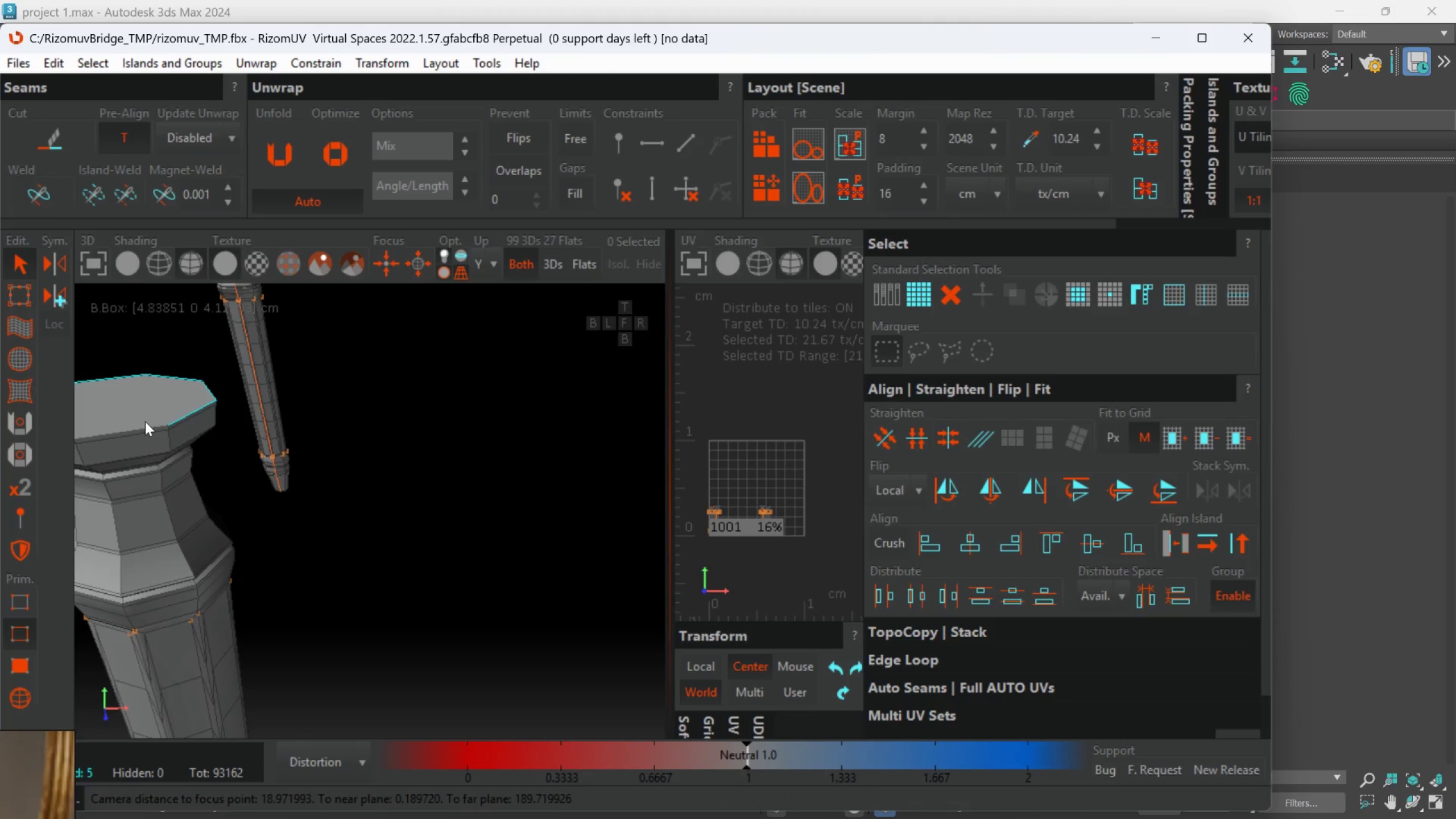 
hold_key(key=AltLeft, duration=0.44)
 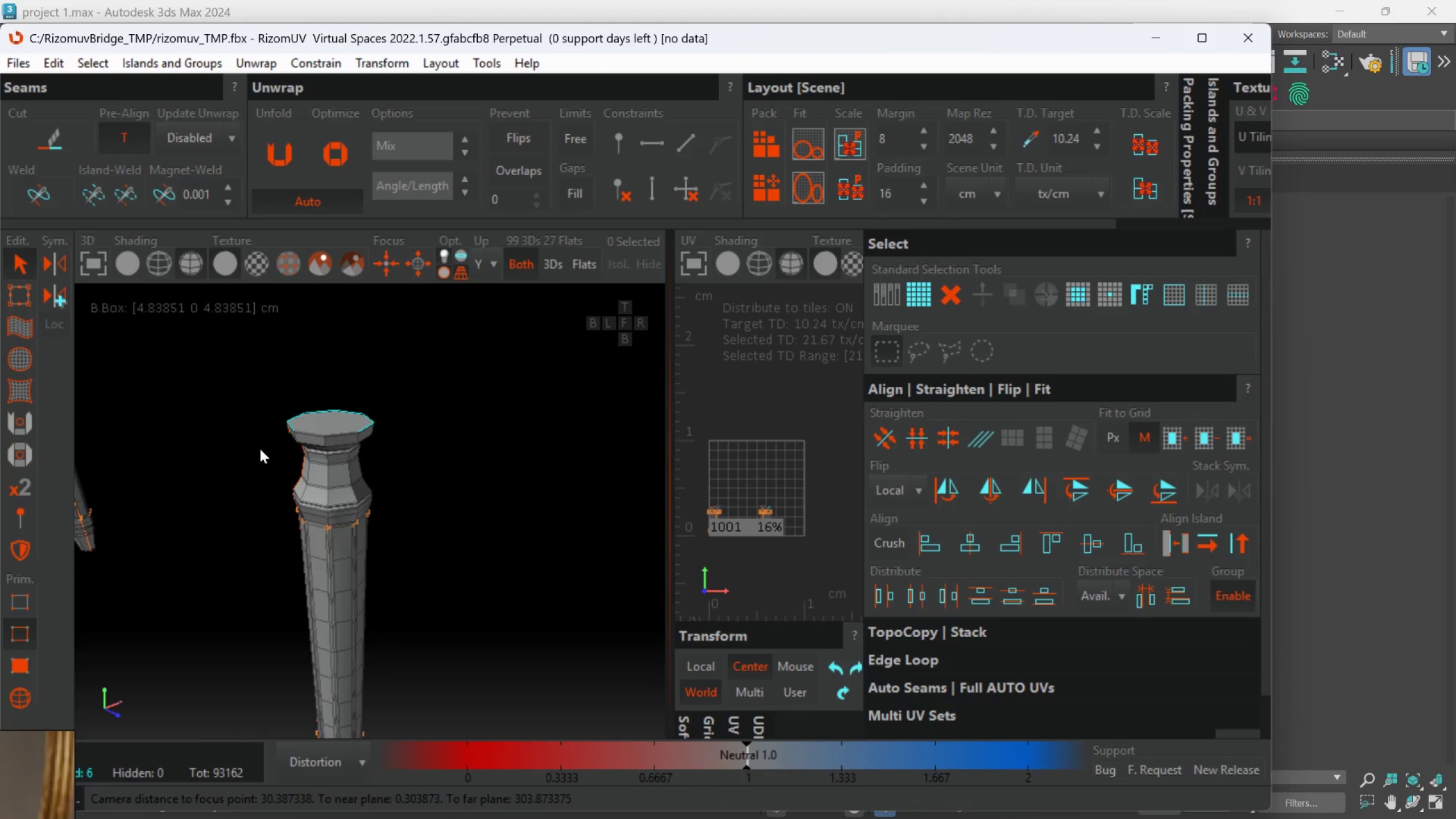 
scroll: coordinate [146, 433], scroll_direction: down, amount: 3.0
 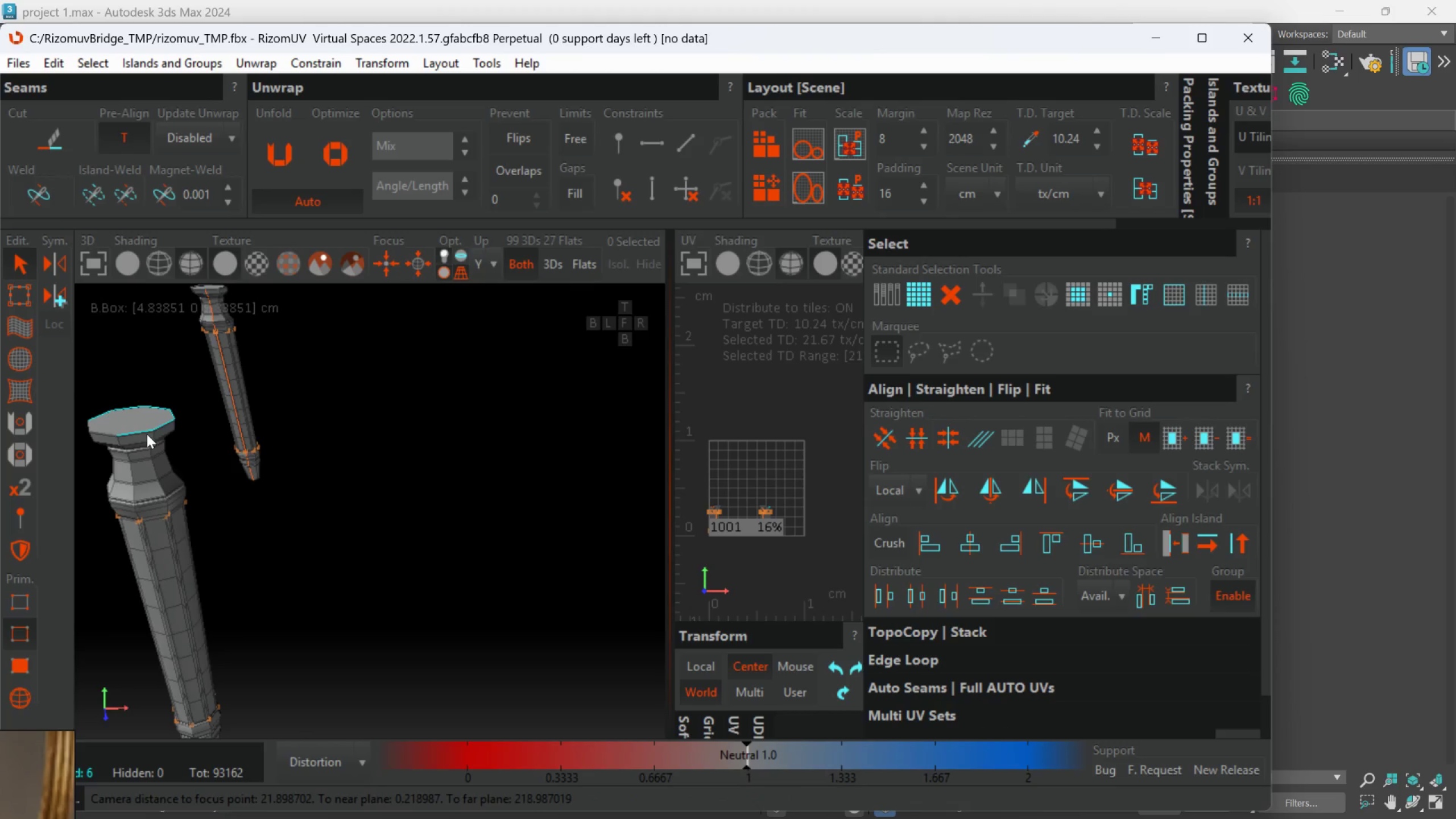 
left_click([374, 432])
 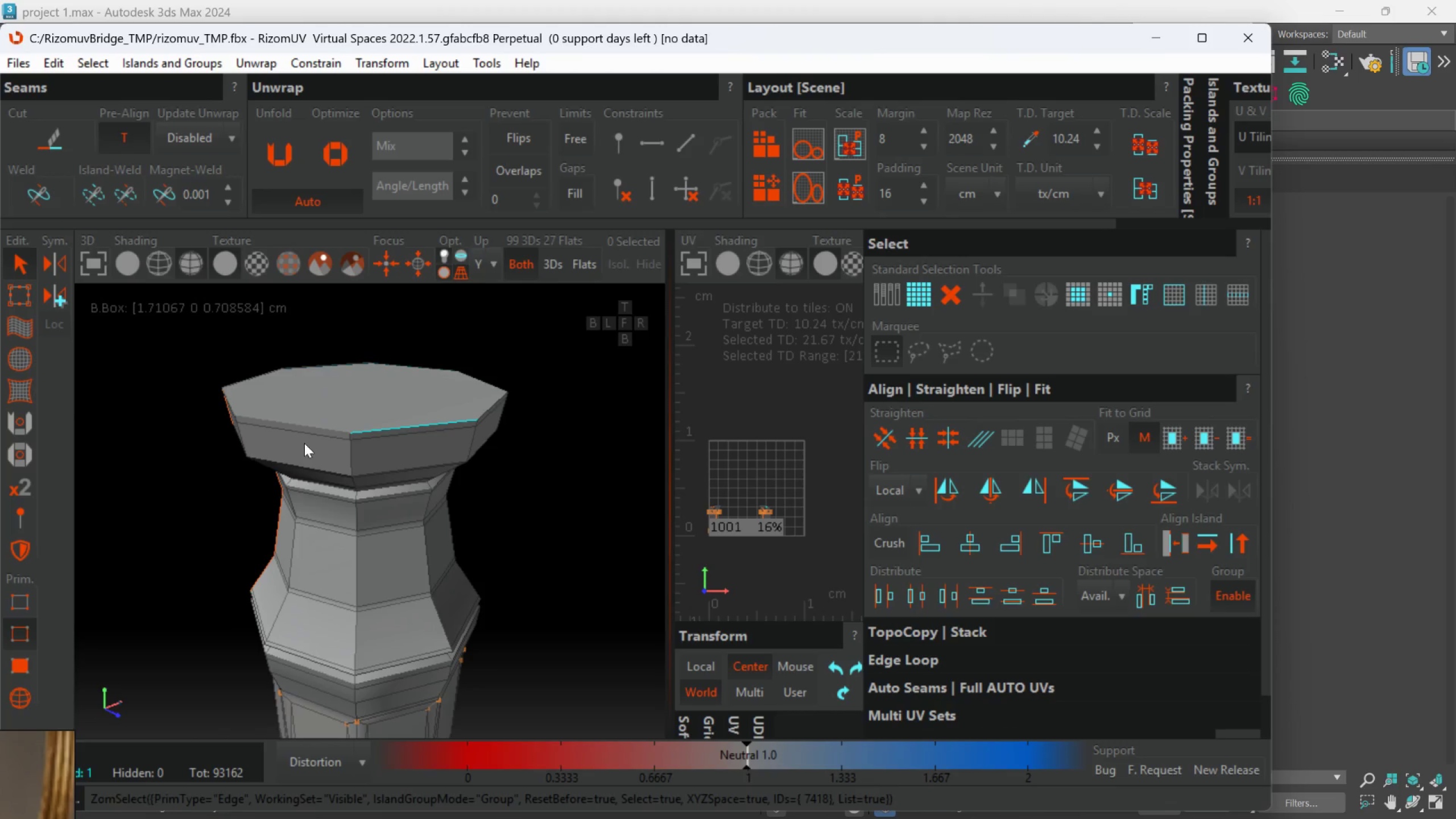 
scroll: coordinate [321, 432], scroll_direction: up, amount: 3.0
 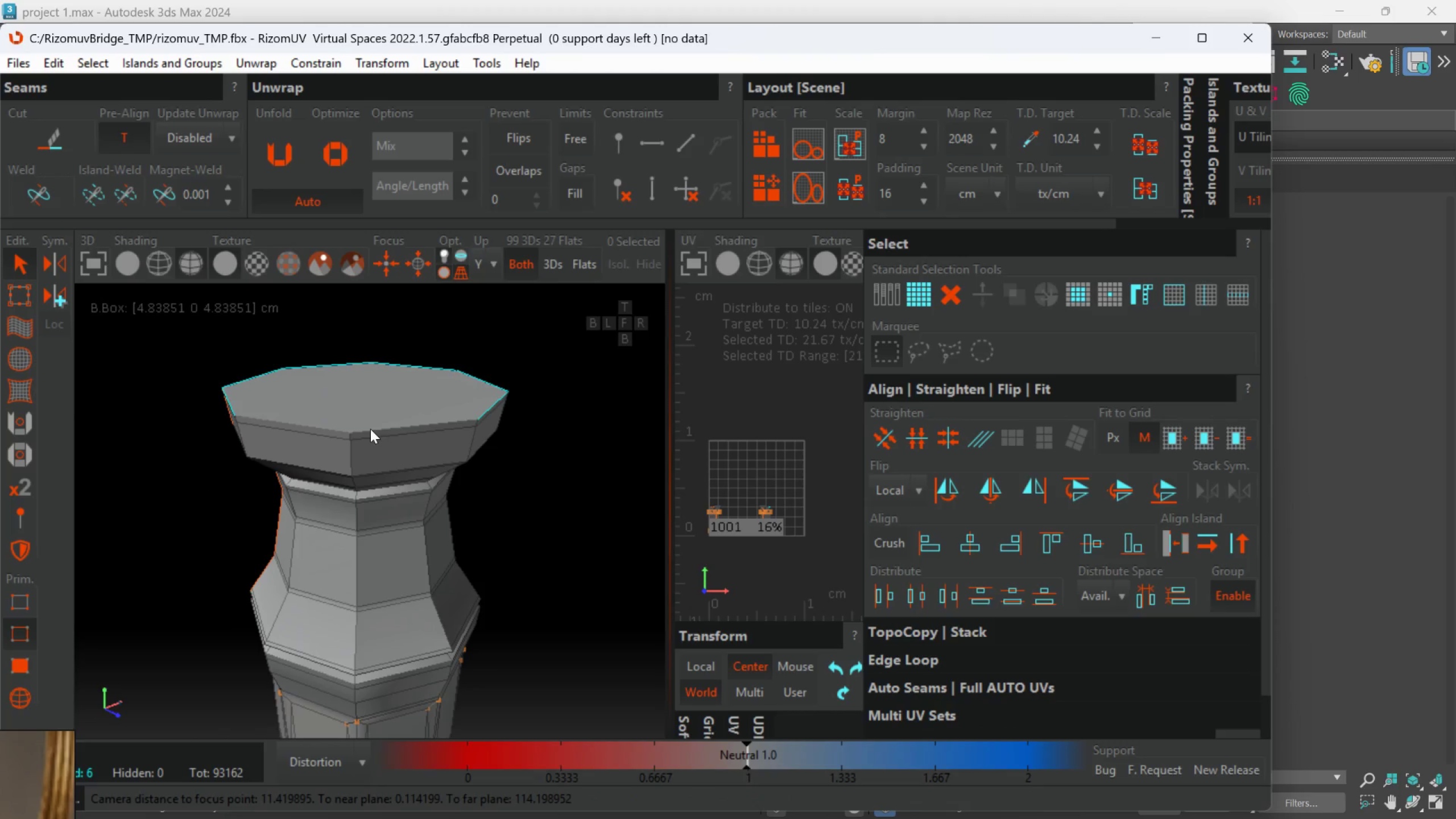 
key(Control+ControlLeft)
 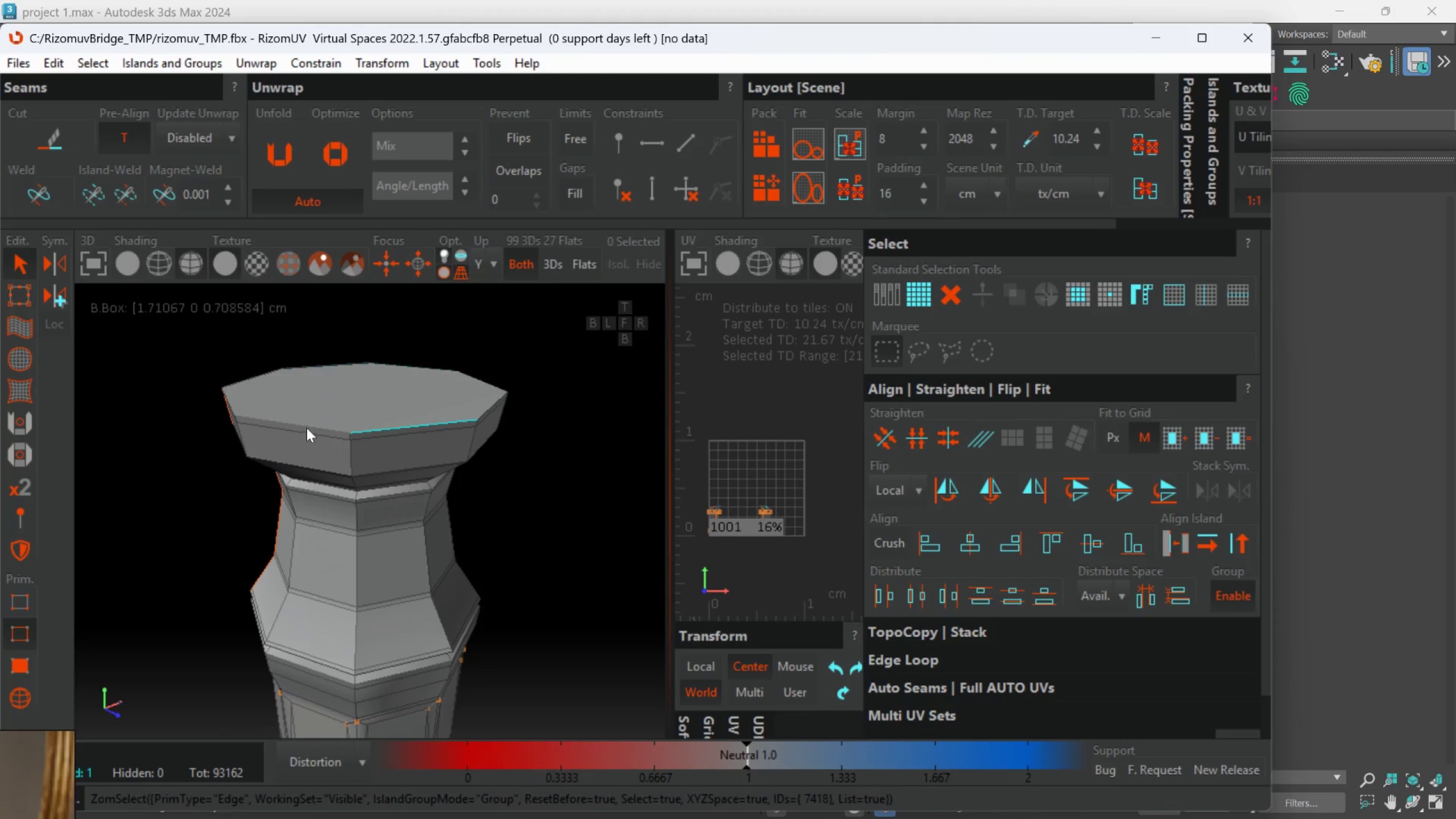 
key(Control+ControlLeft)
 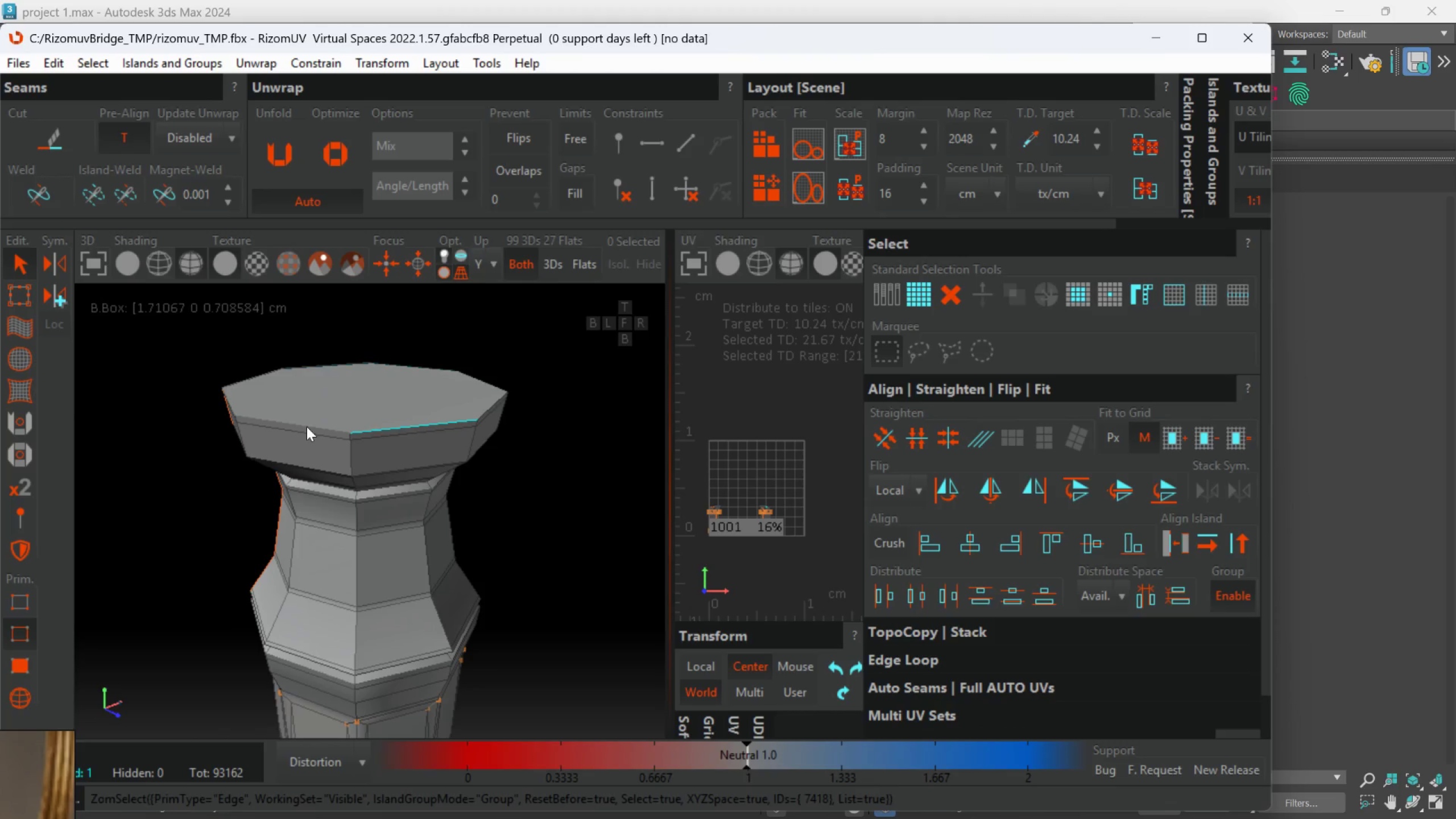 
left_click([307, 427])
 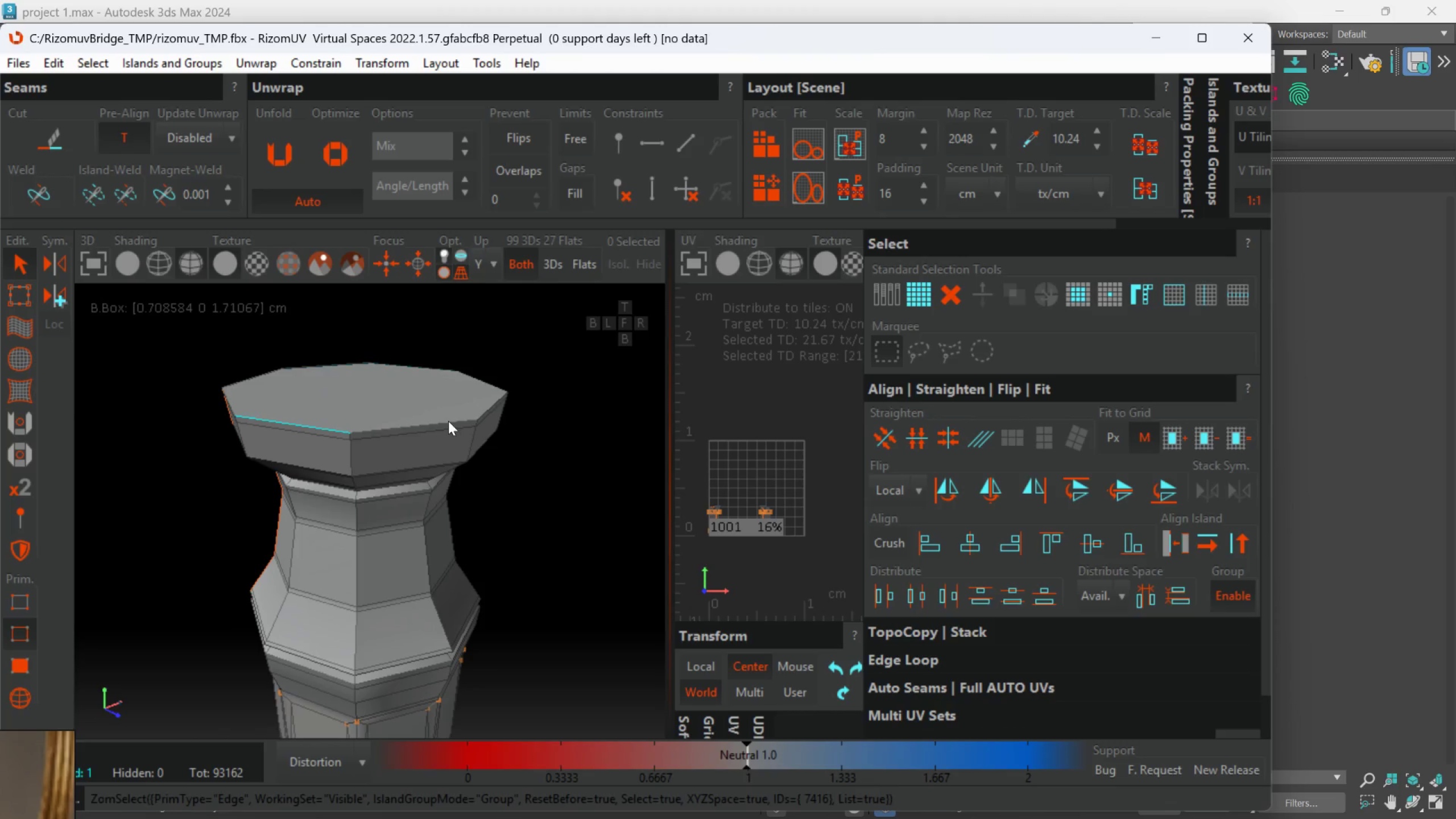 
left_click([428, 423])
 